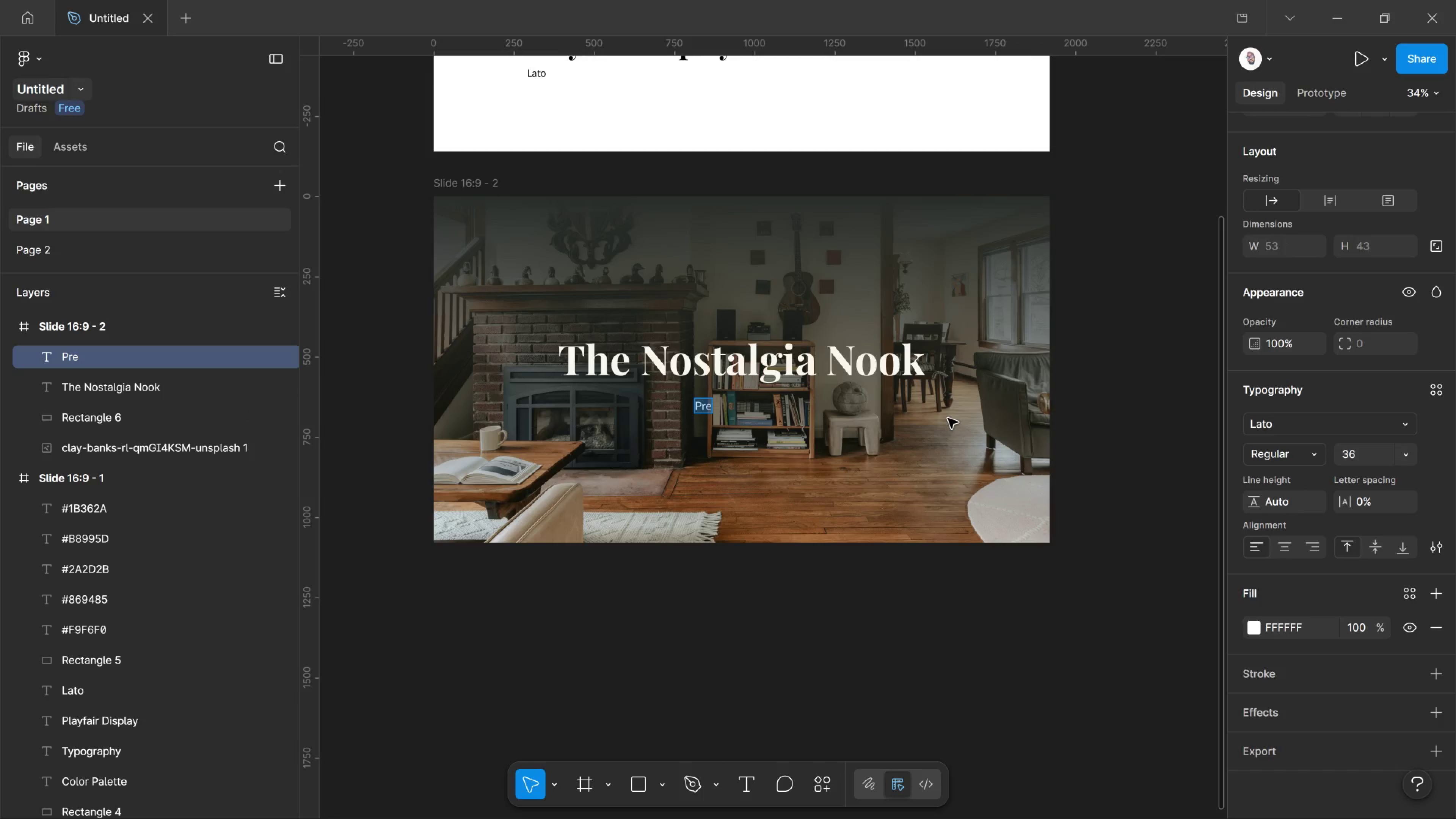 
key(ArrowRight)
 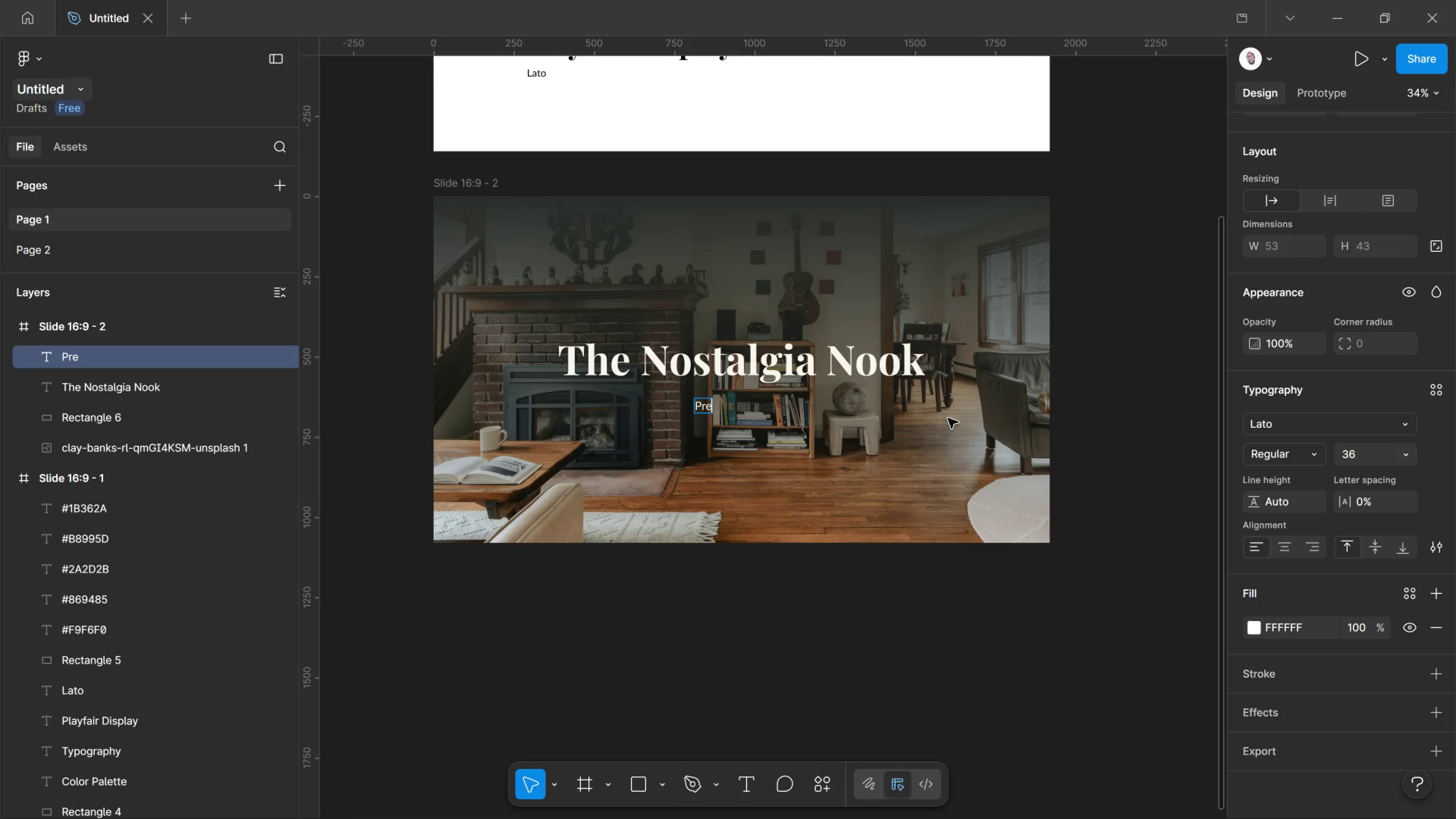 
wait(5.46)
 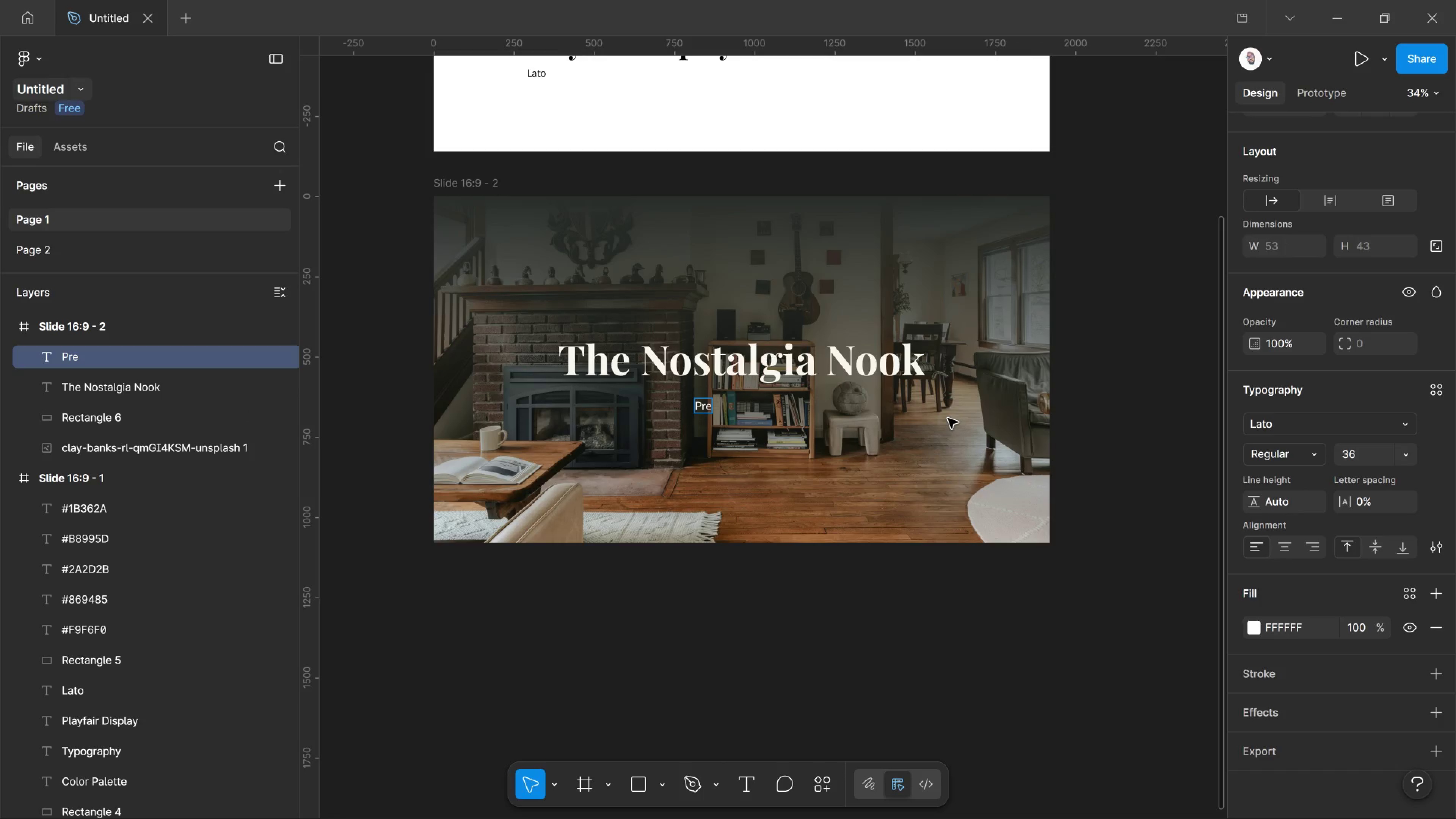 
type(serving the fea)
key(Backspace)
type(aling of Home)
 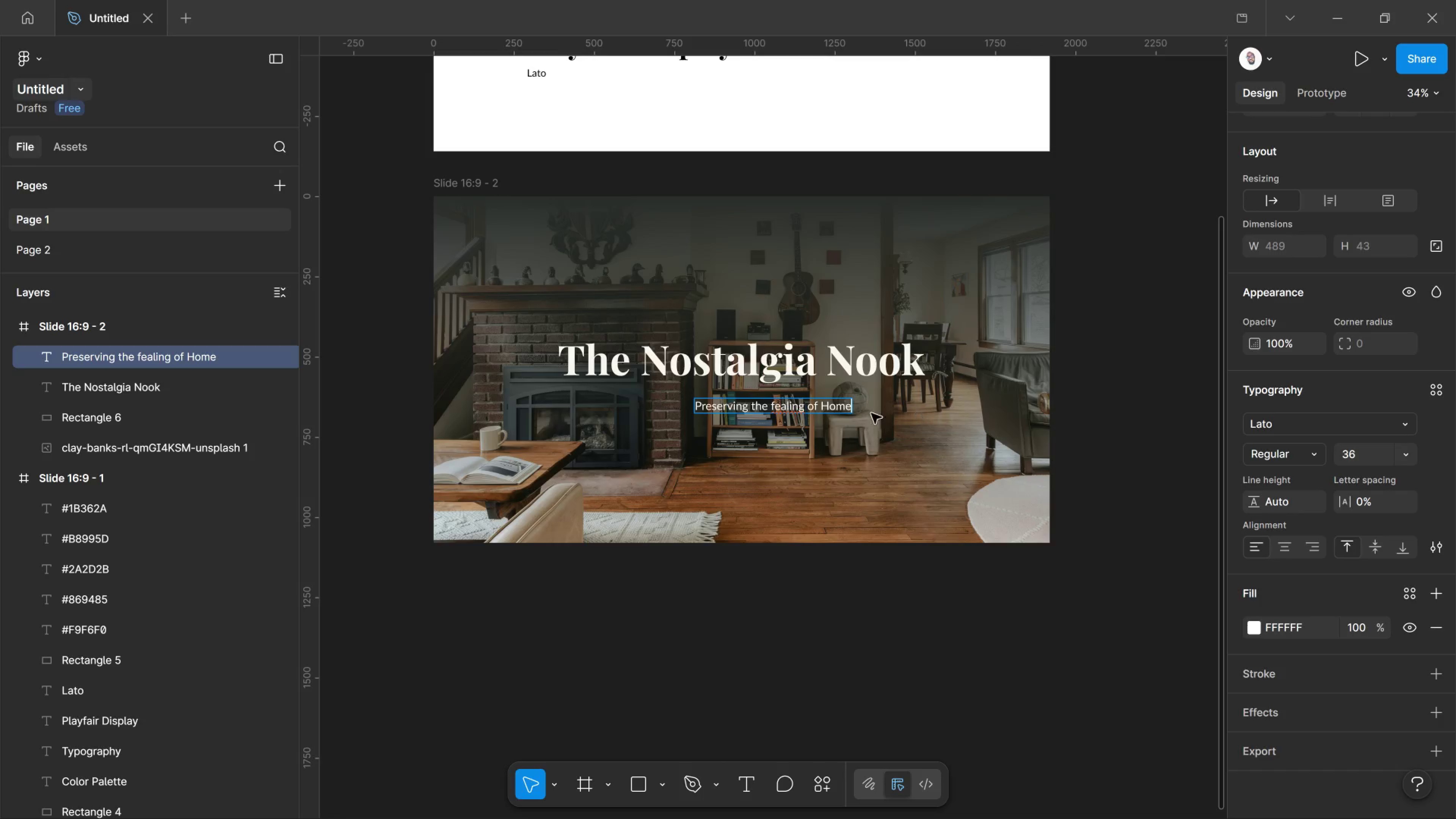 
left_click([783, 404])
 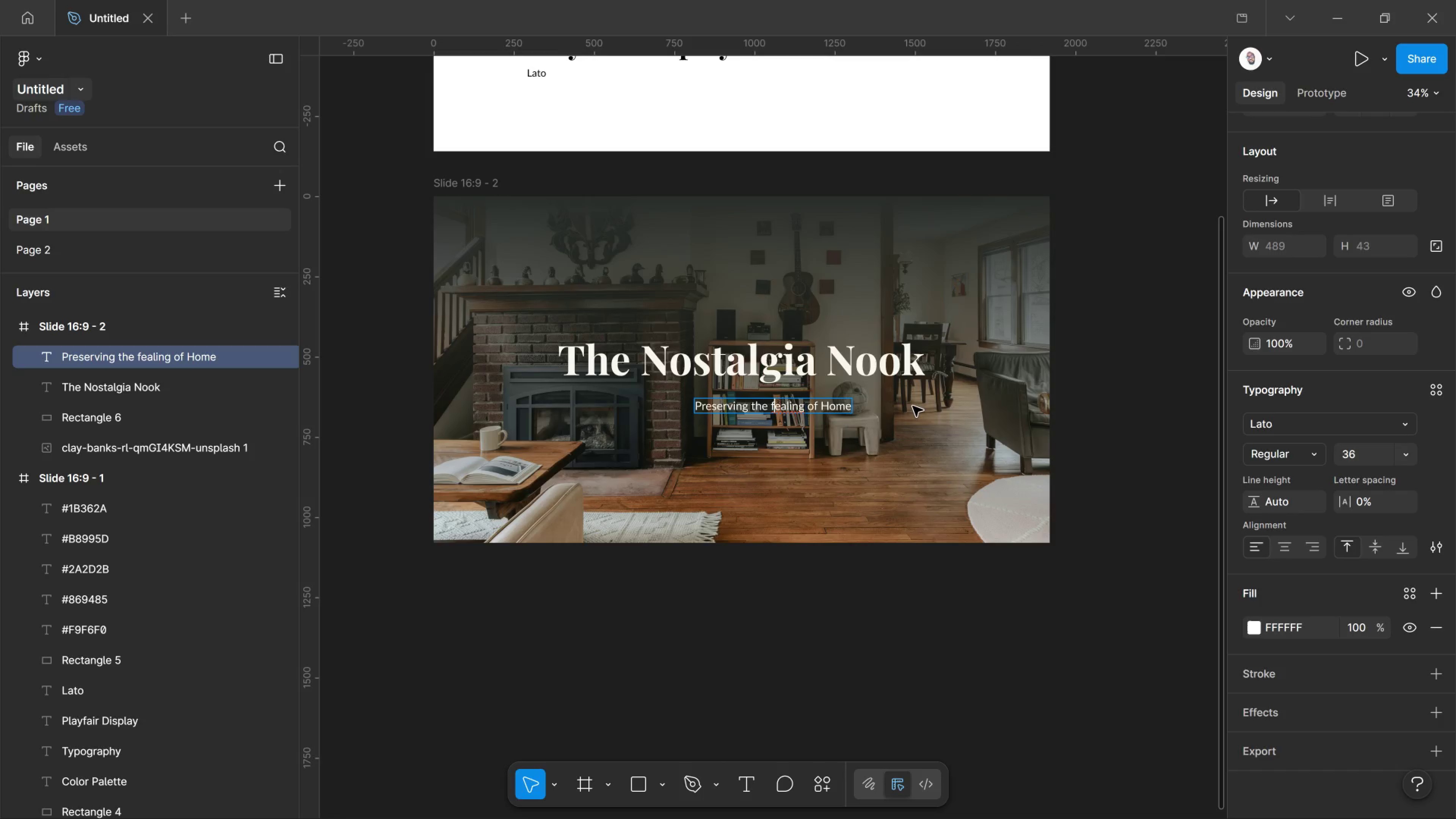 
key(ArrowLeft)
 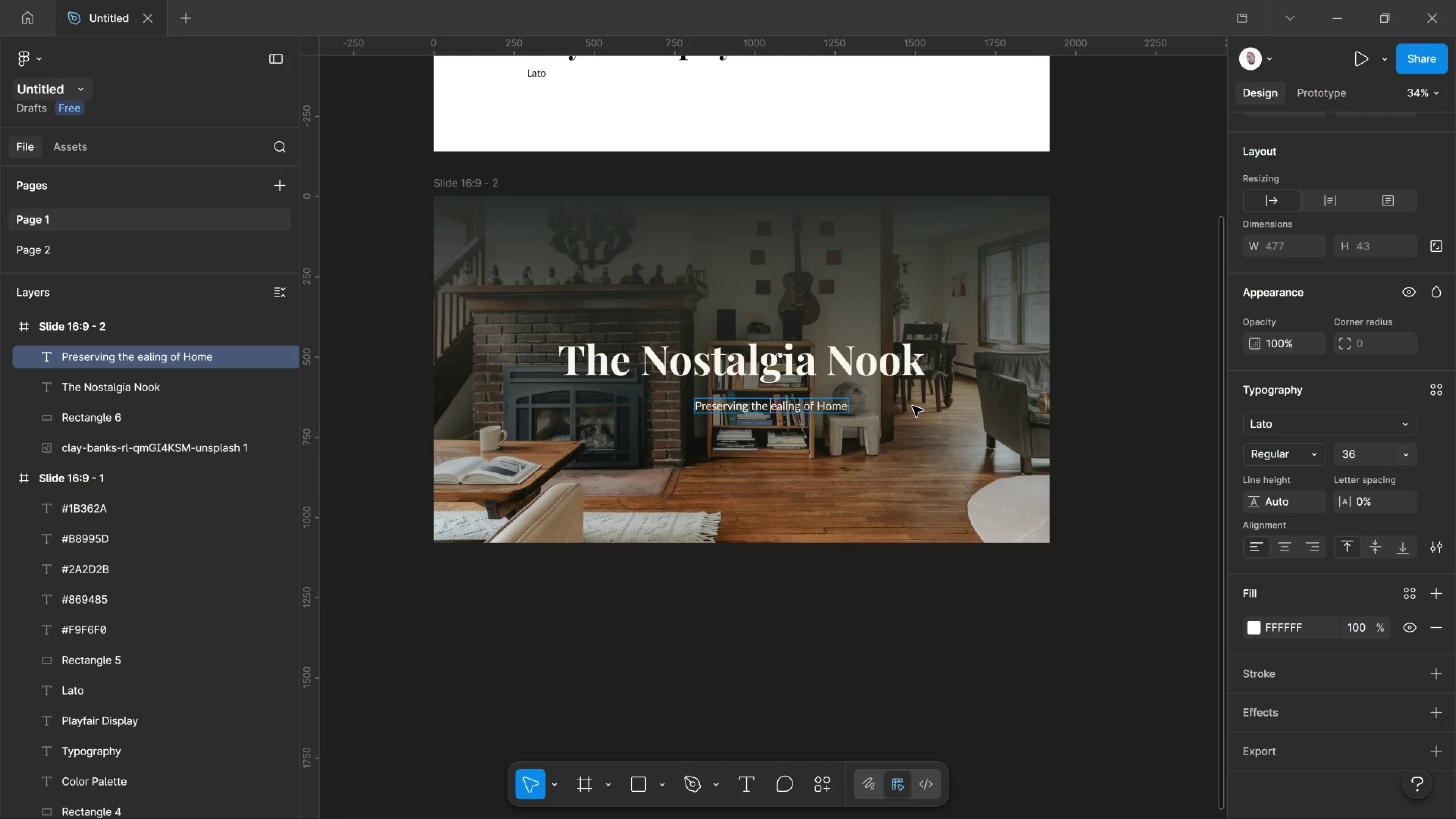 
key(Backspace)
 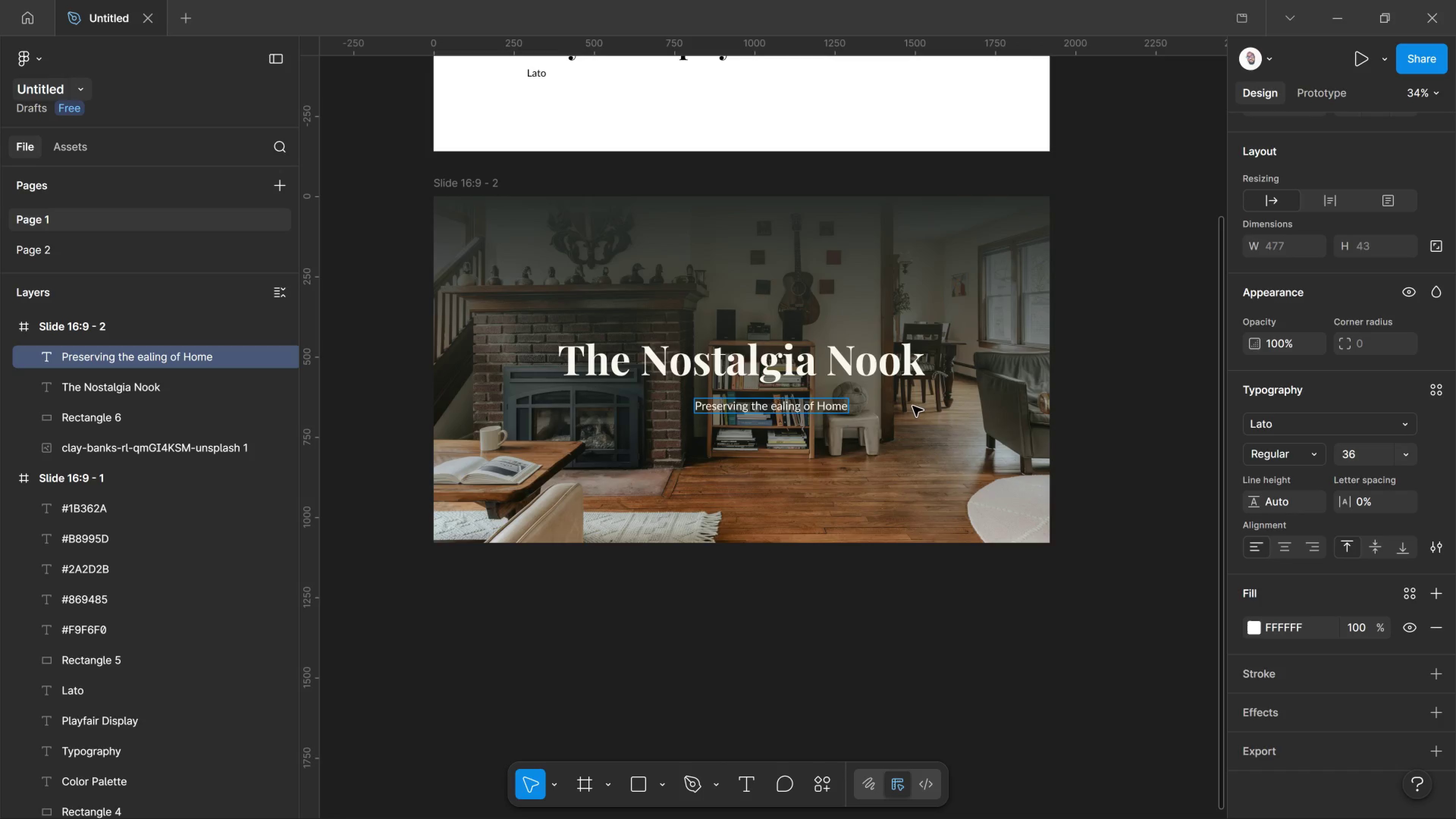 
key(CapsLock)
 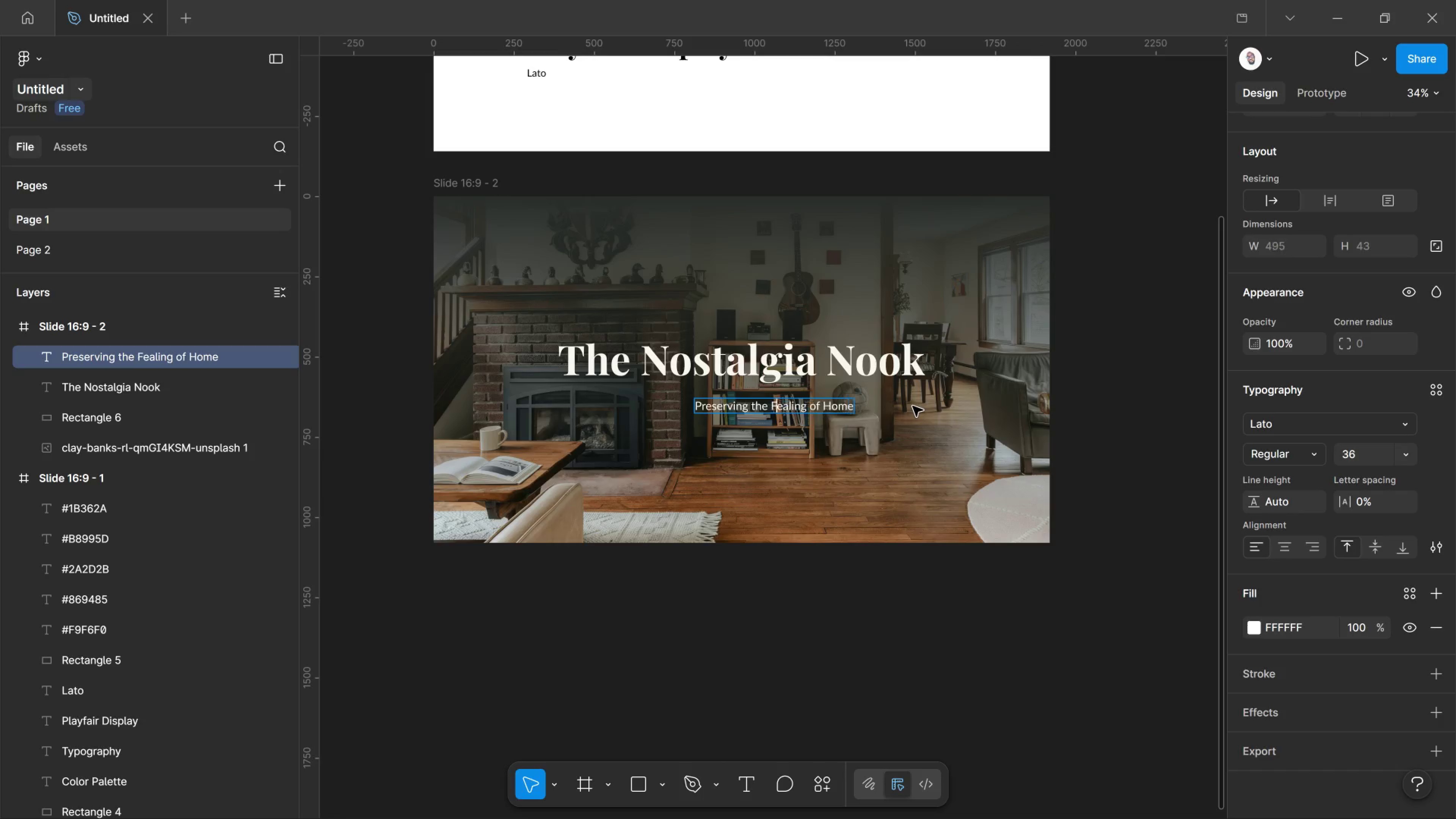 
key(F)
 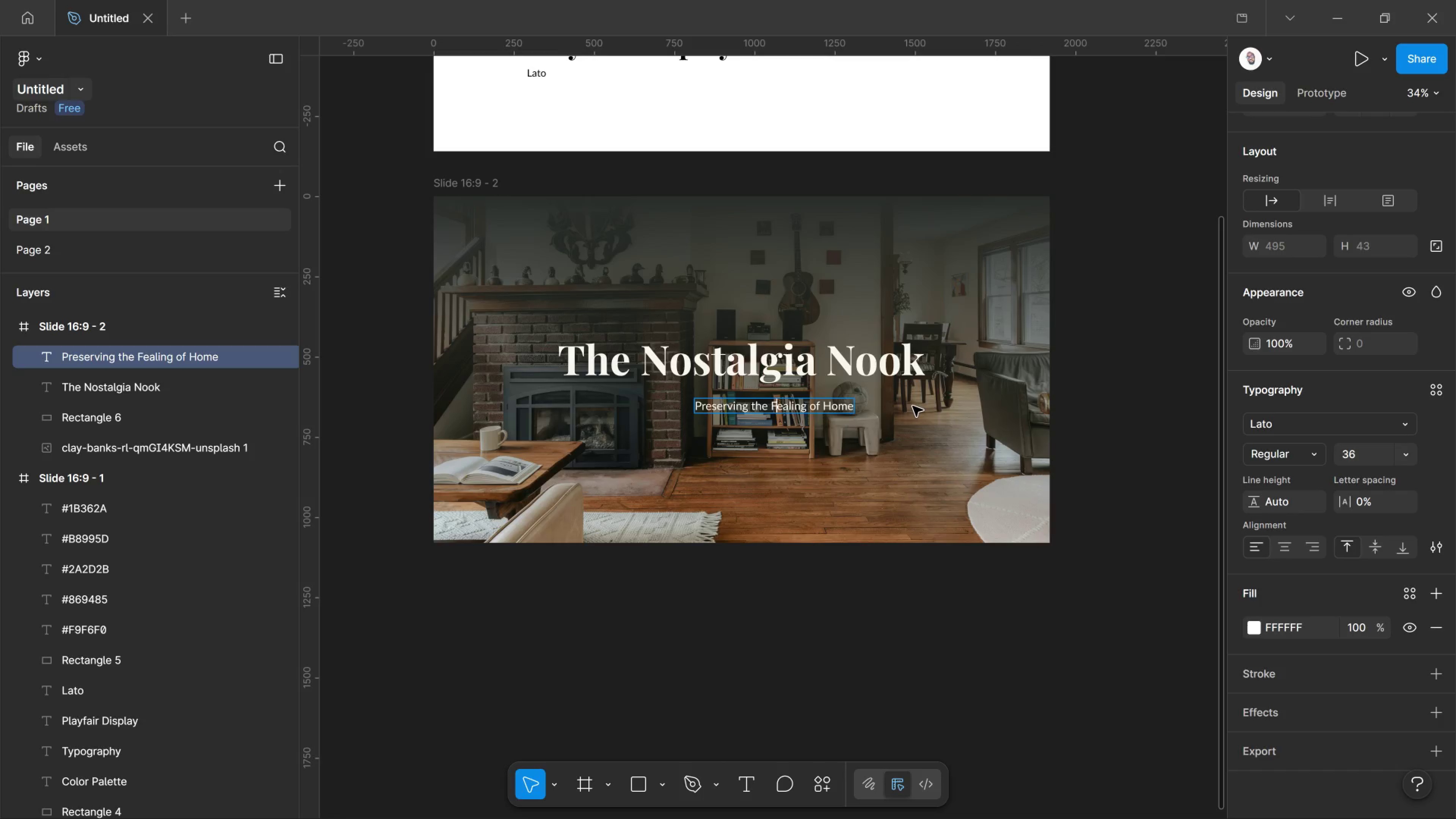 
key(CapsLock)
 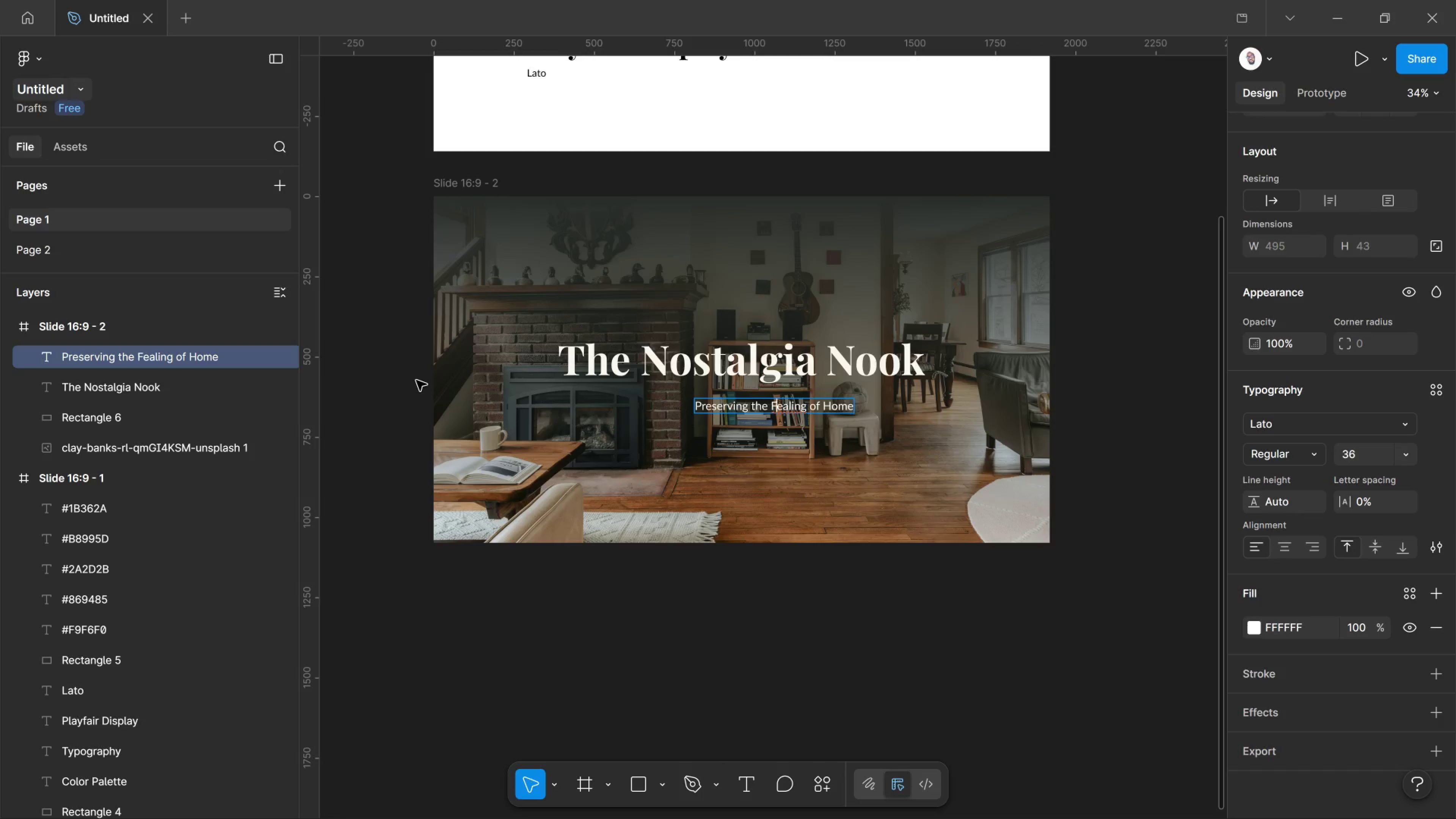 
wait(5.2)
 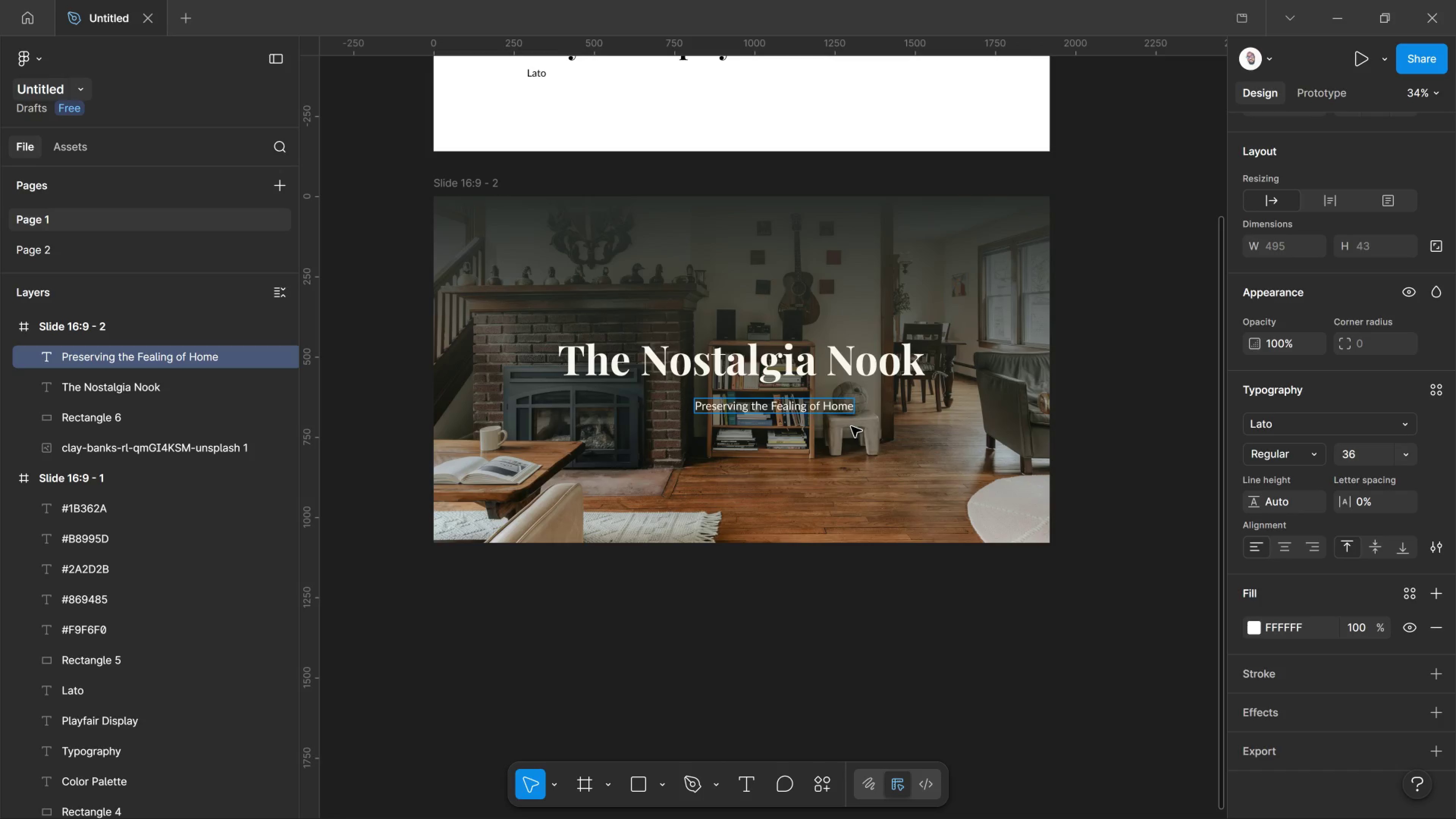 
left_click([416, 380])
 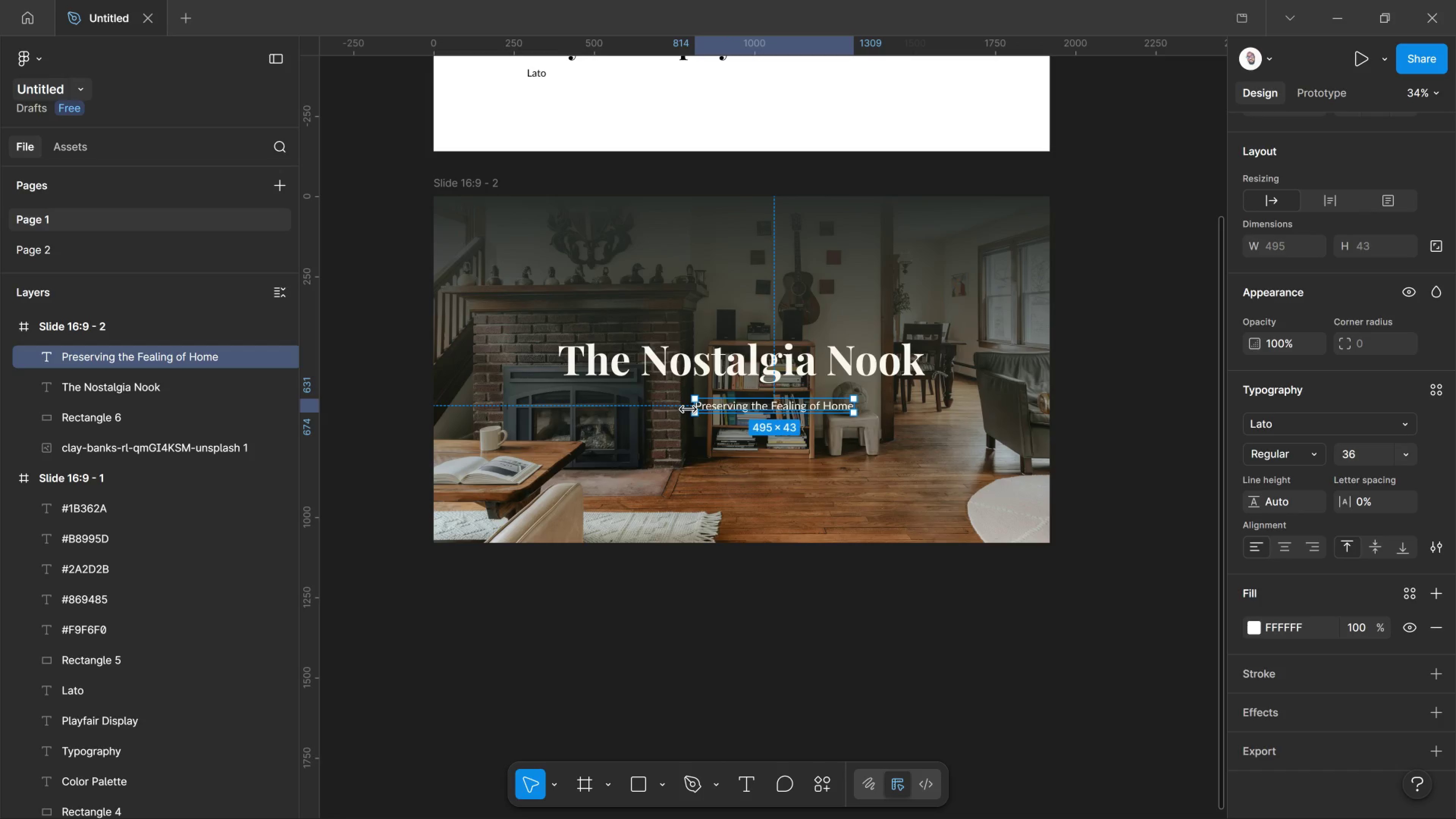 
wait(7.05)
 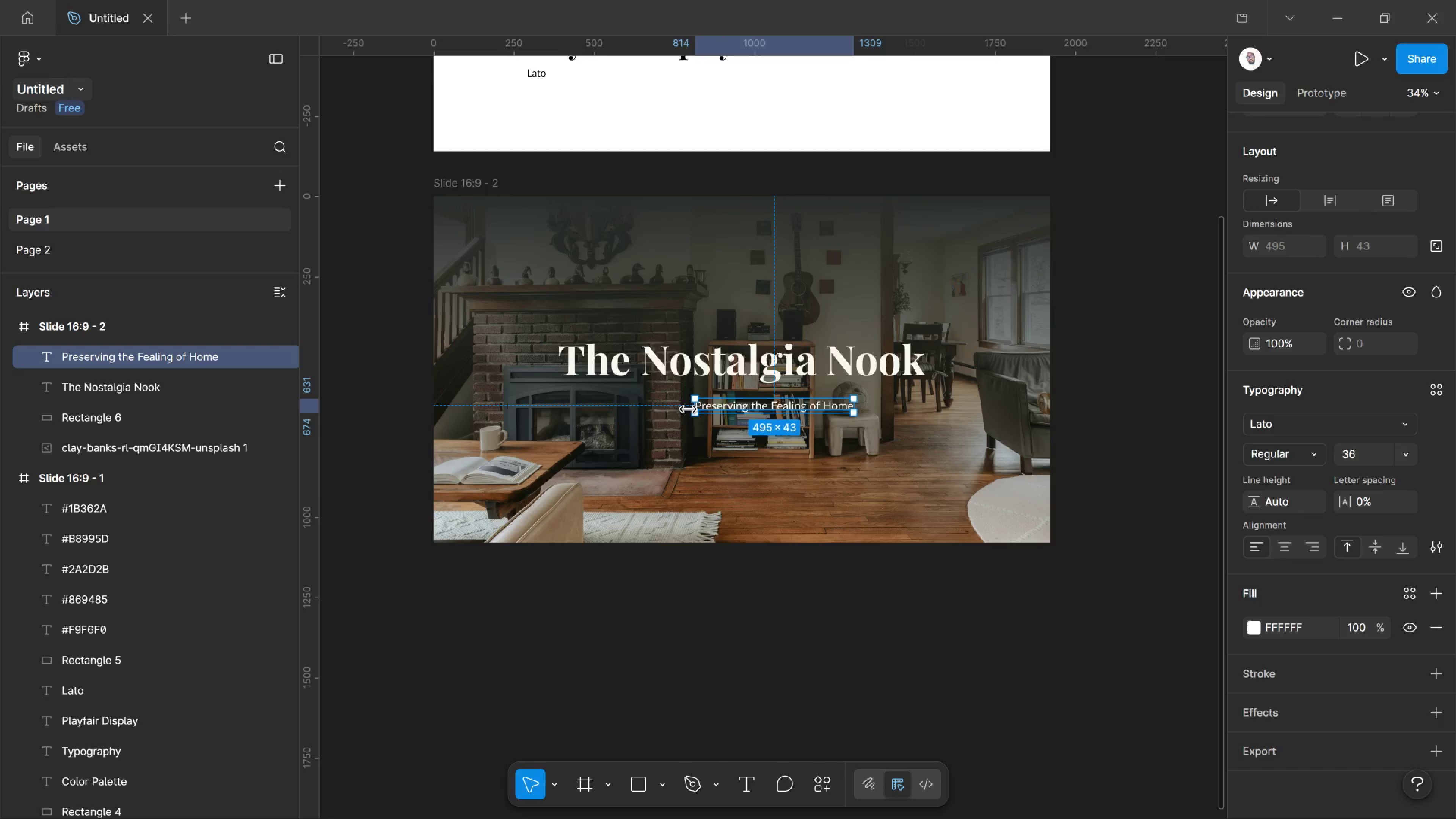 
left_click([715, 407])
 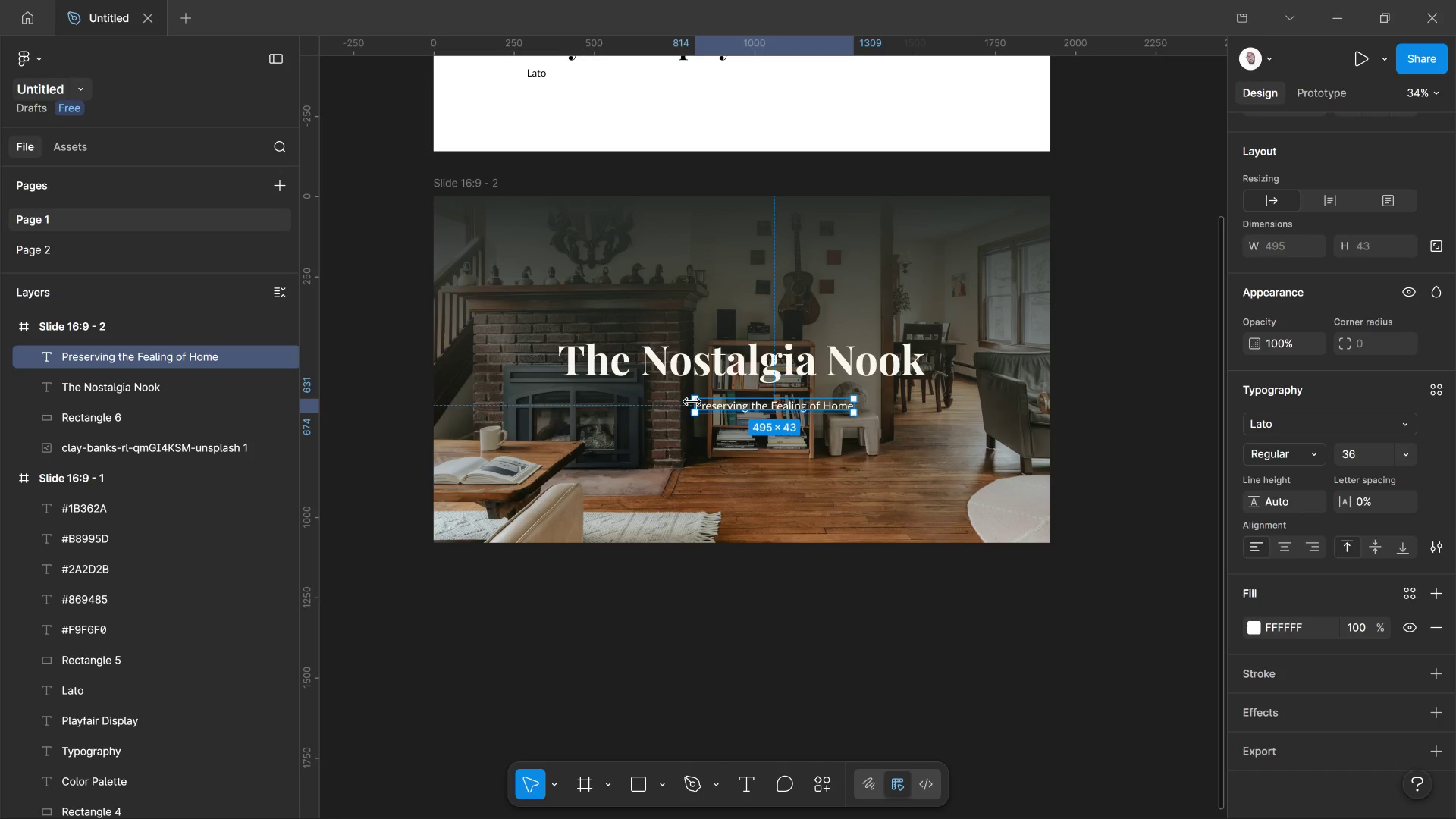 
double_click([717, 405])
 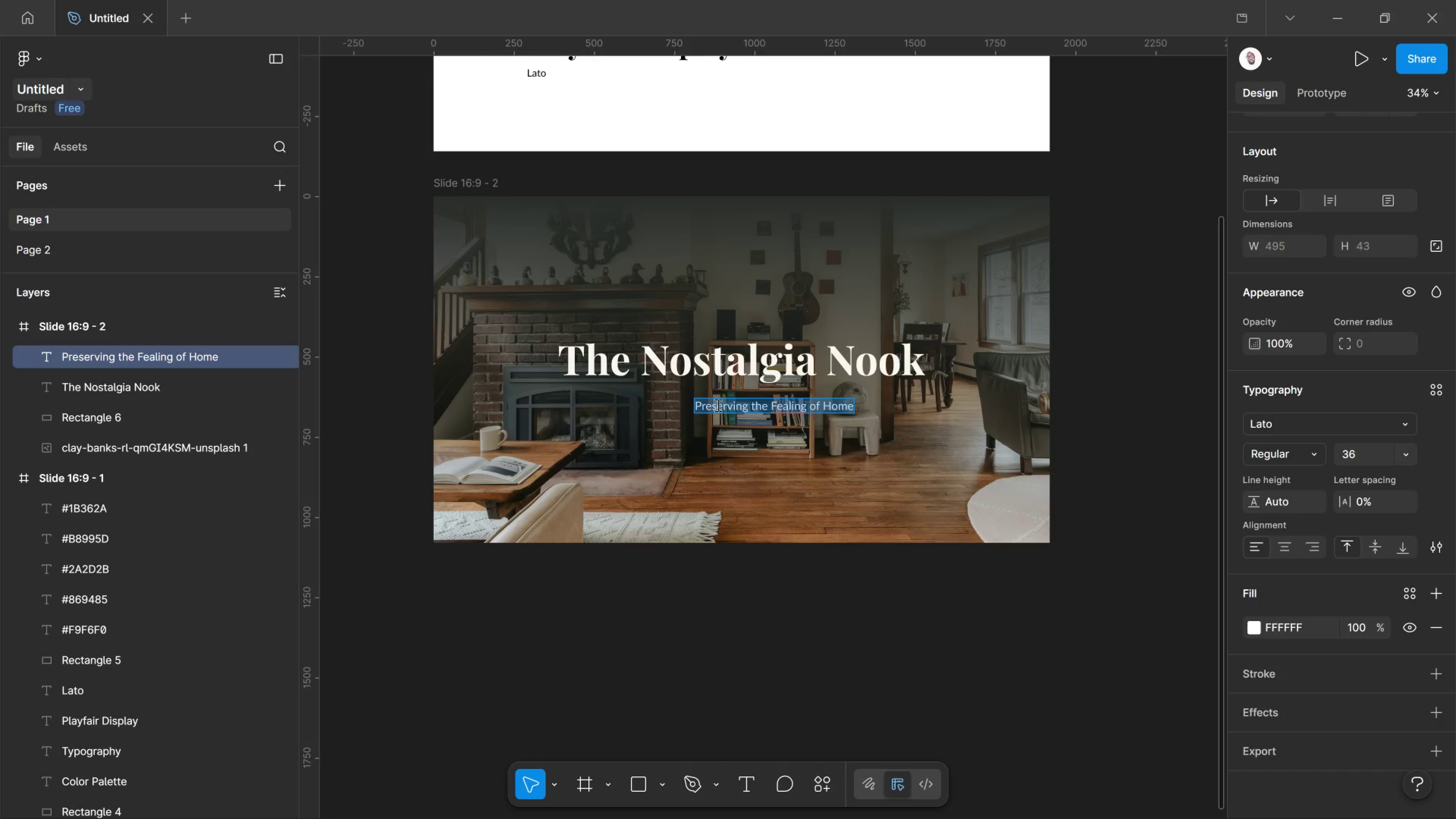 
key(Control+Shift+Period)
 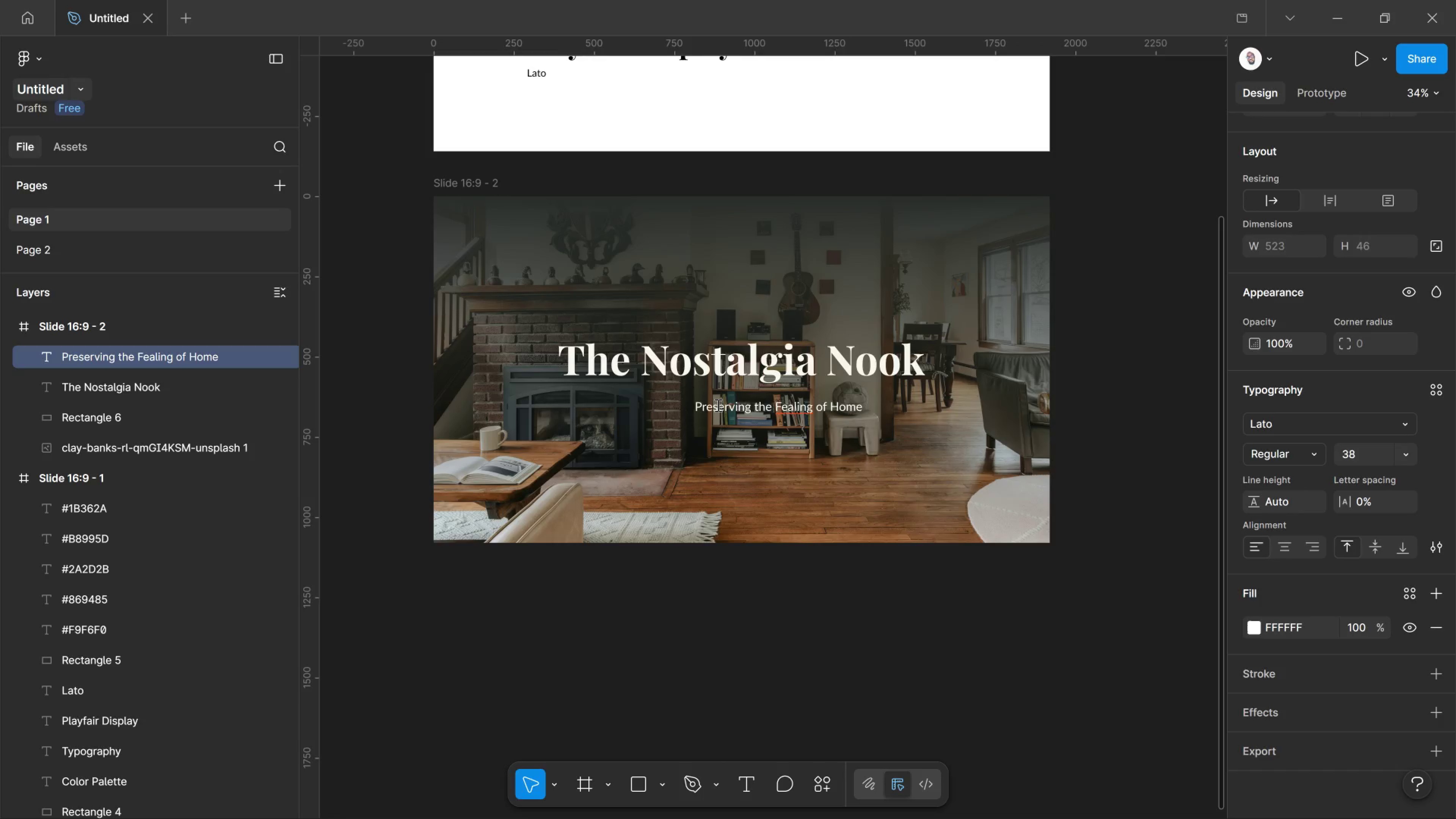 
key(Control+Shift+Period)
 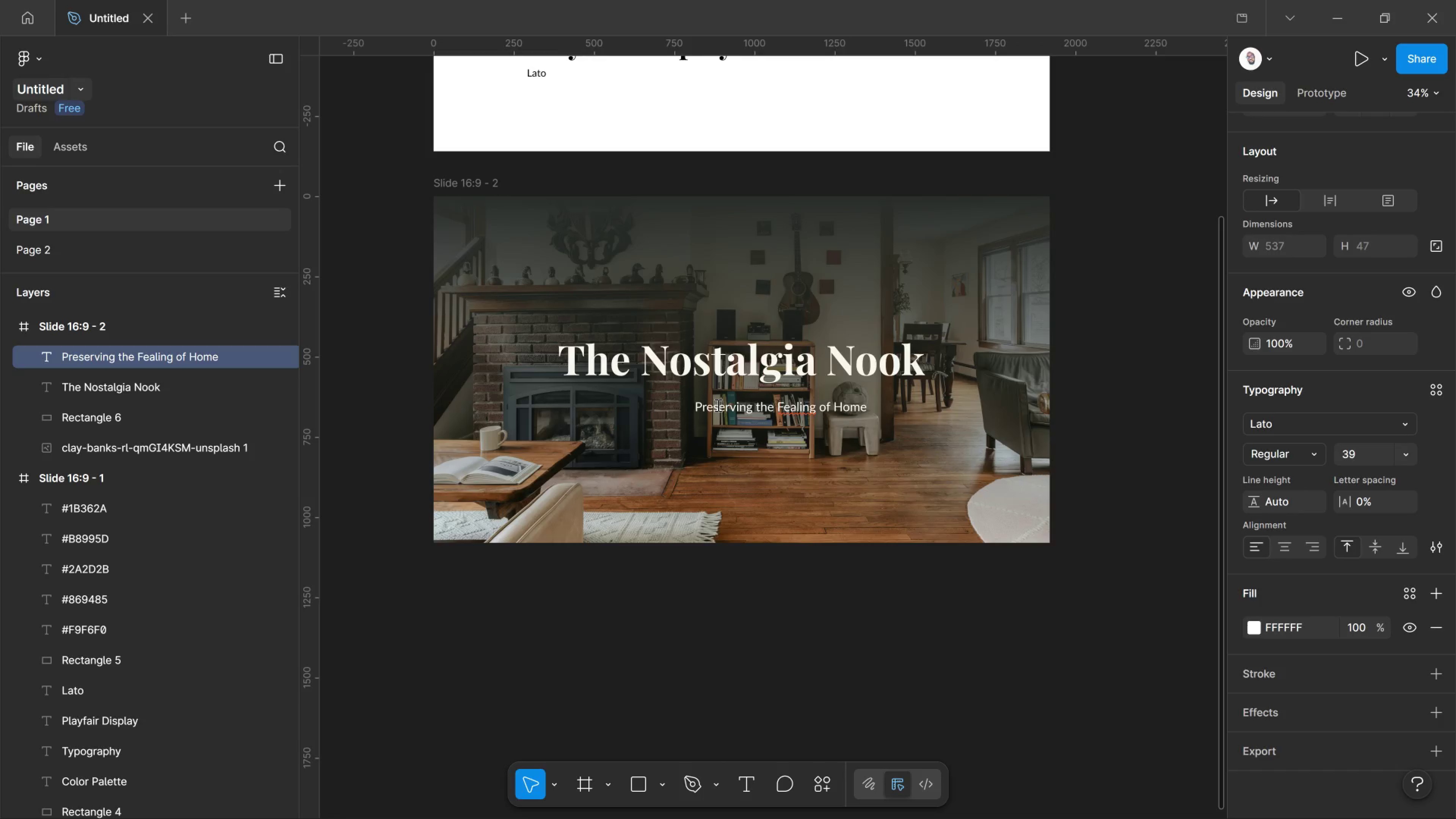 
key(Control+Shift+Period)
 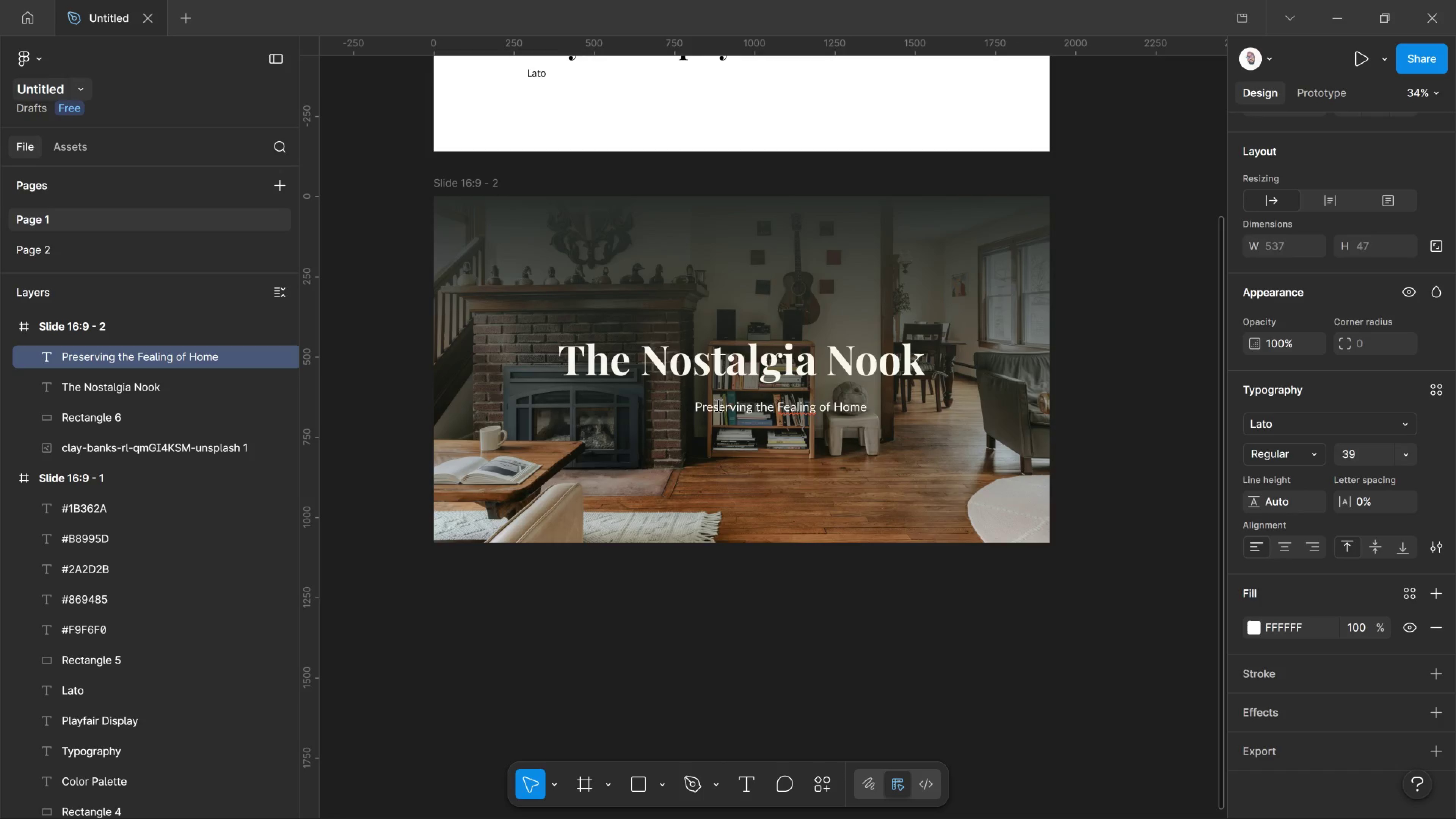 
key(Control+Shift+Period)
 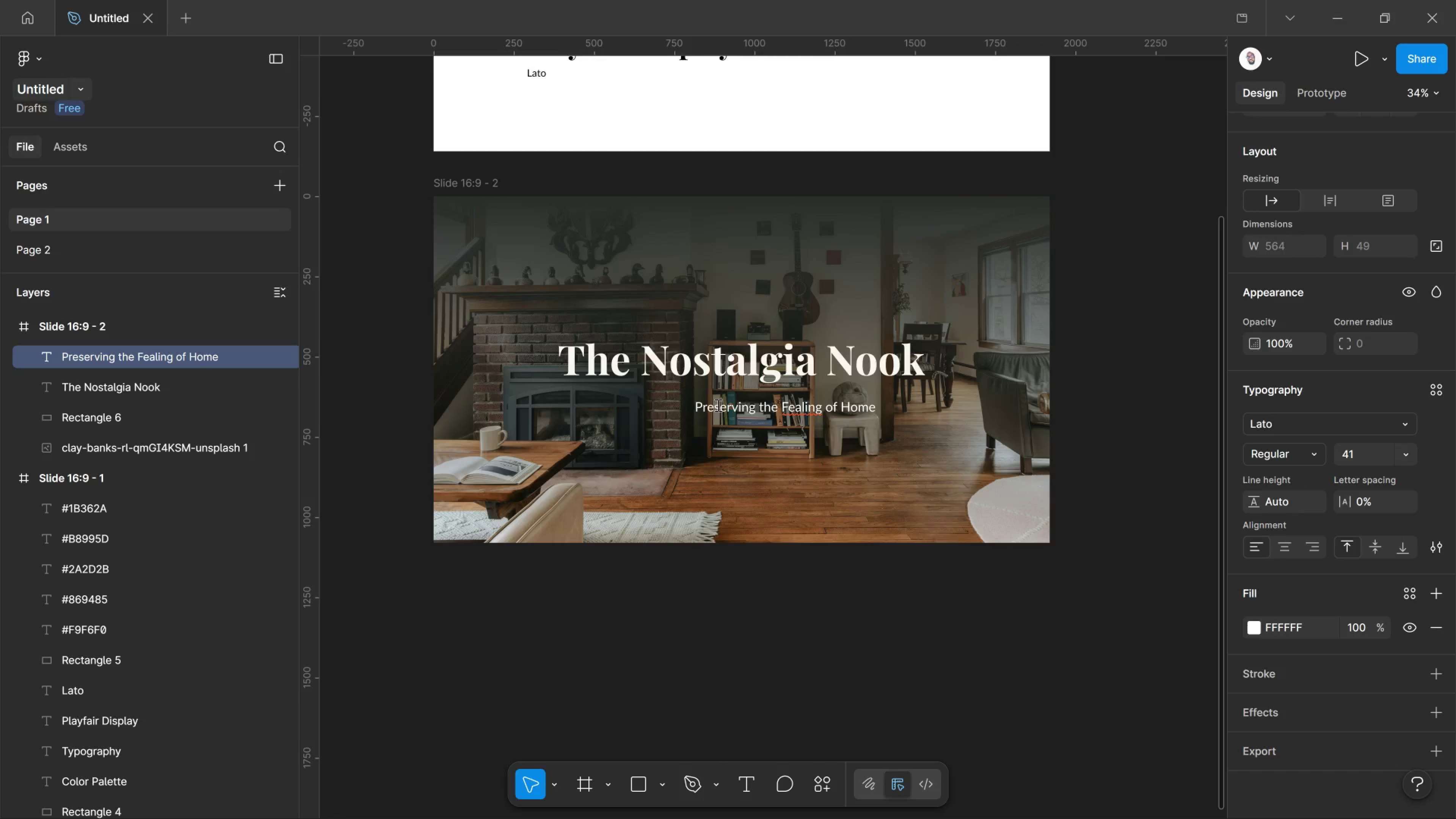 
key(Control+Shift+Period)
 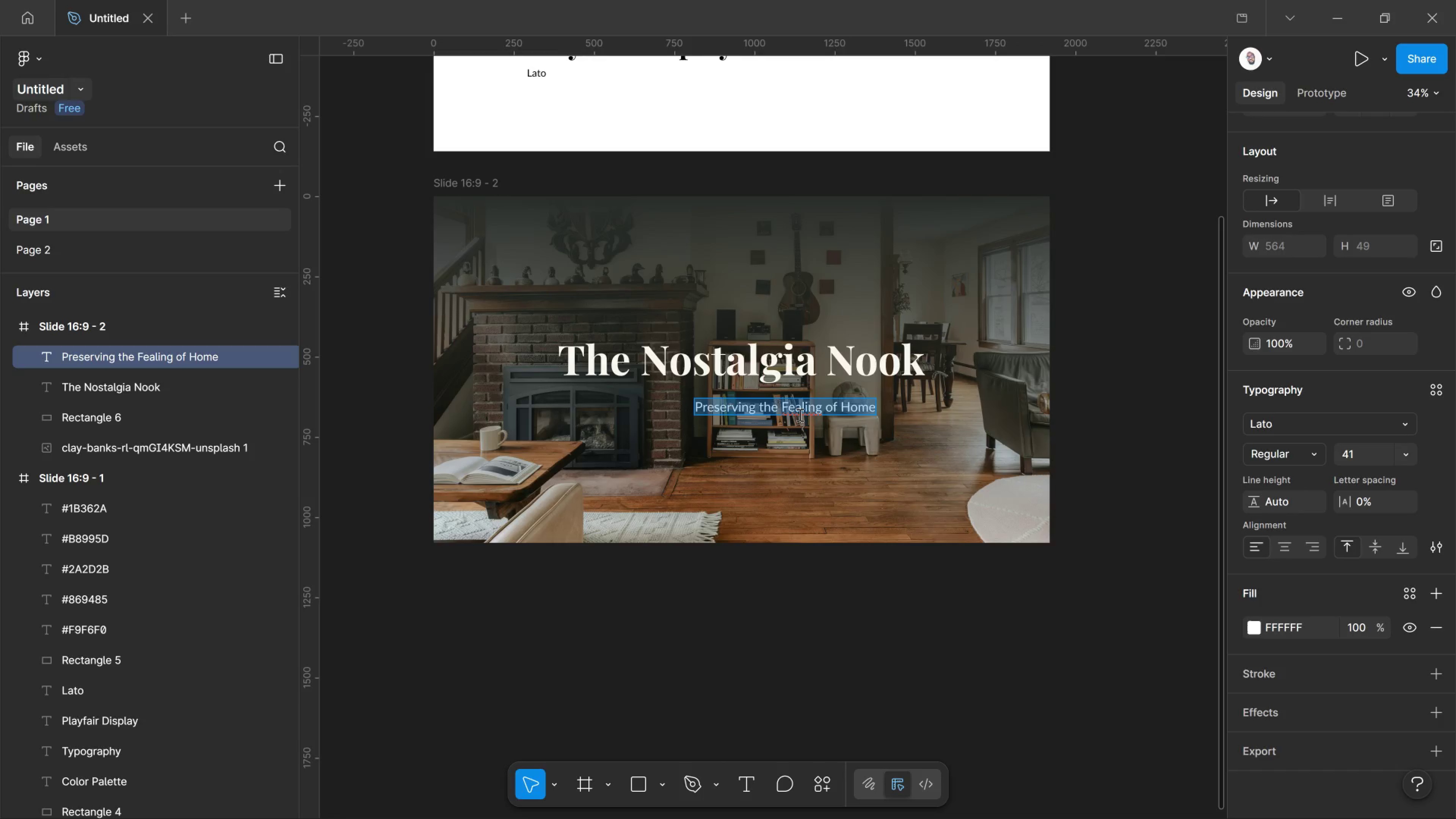 
left_click([799, 414])
 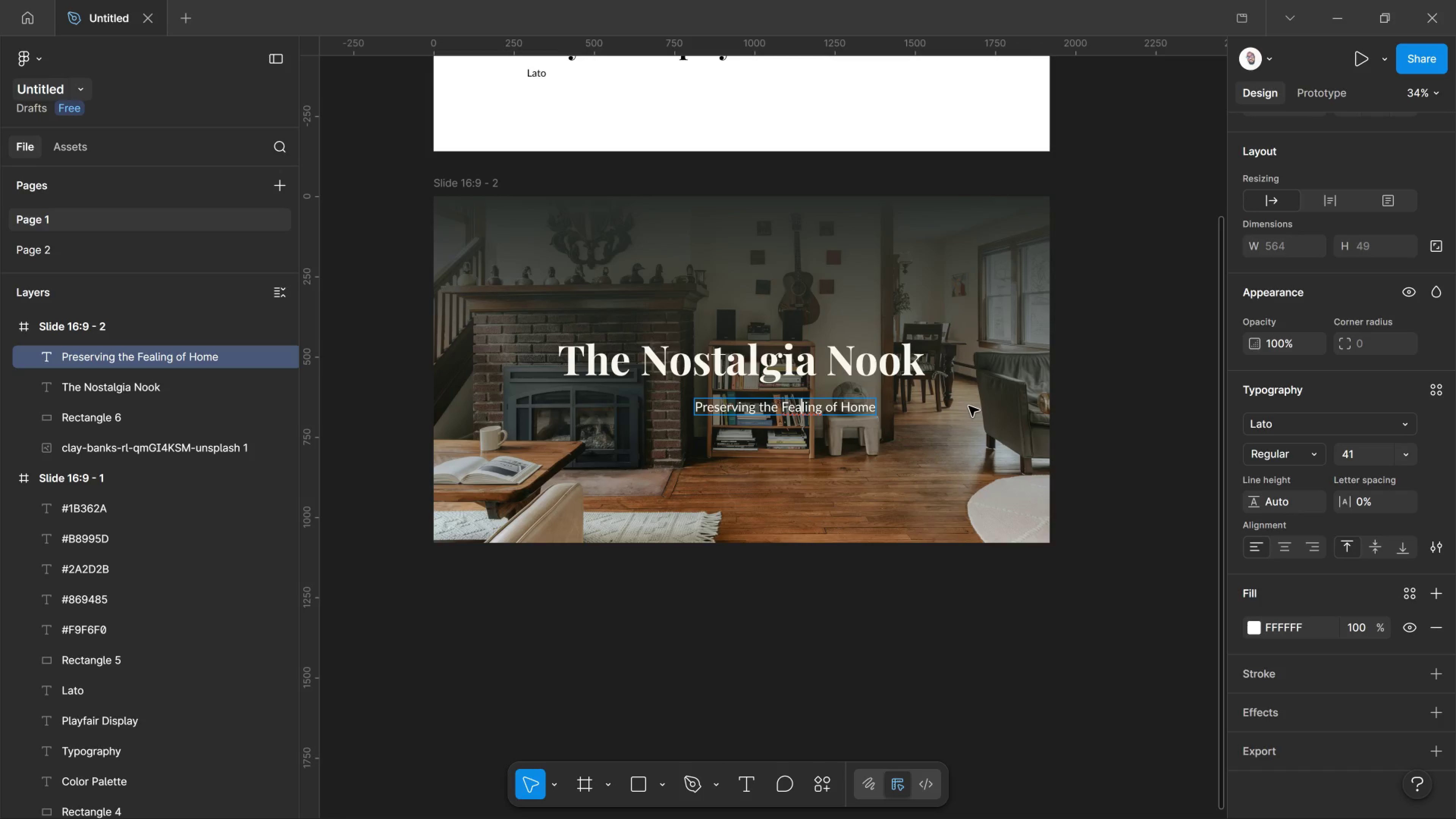 
key(Backspace)
 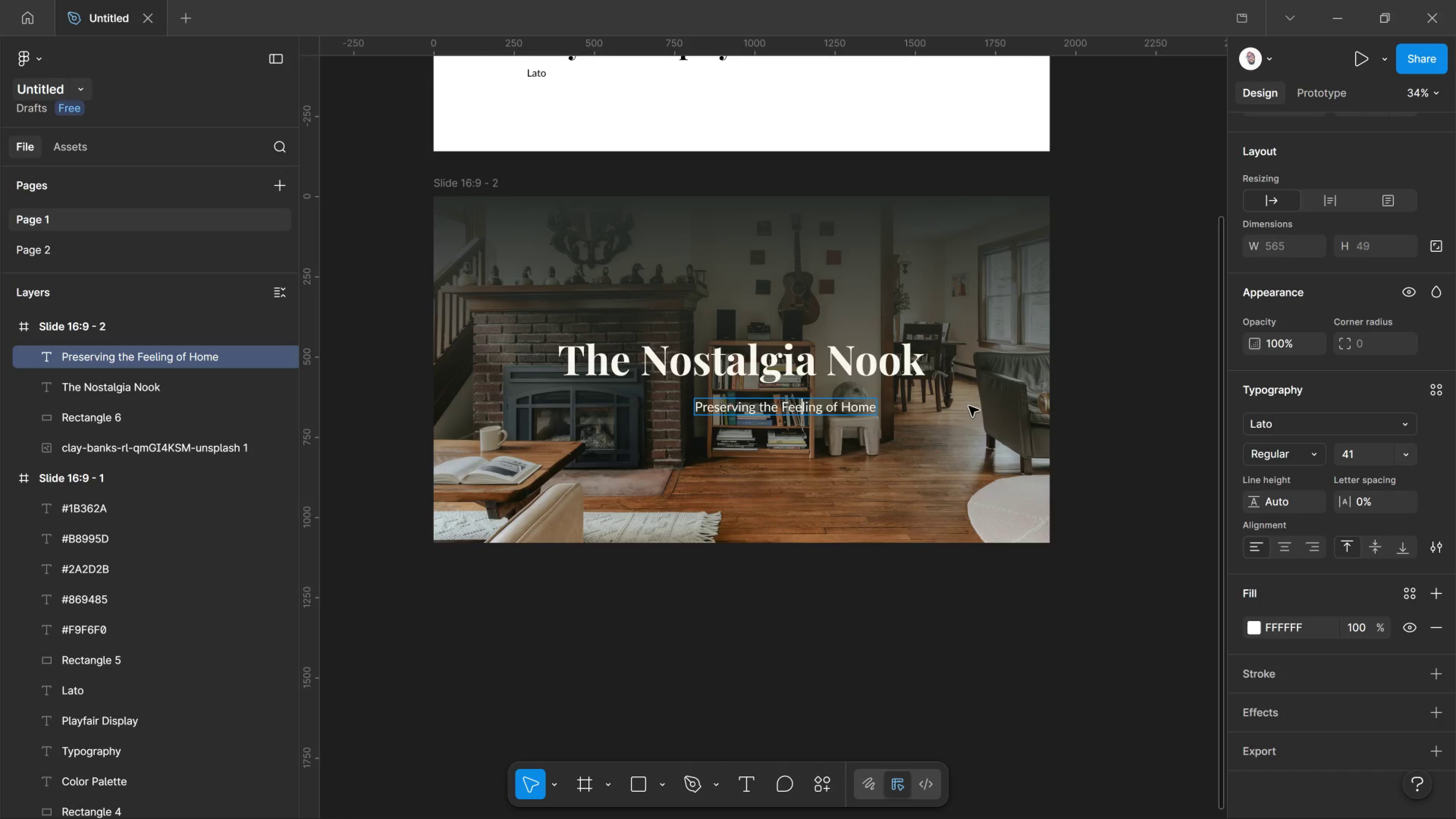 
key(E)
 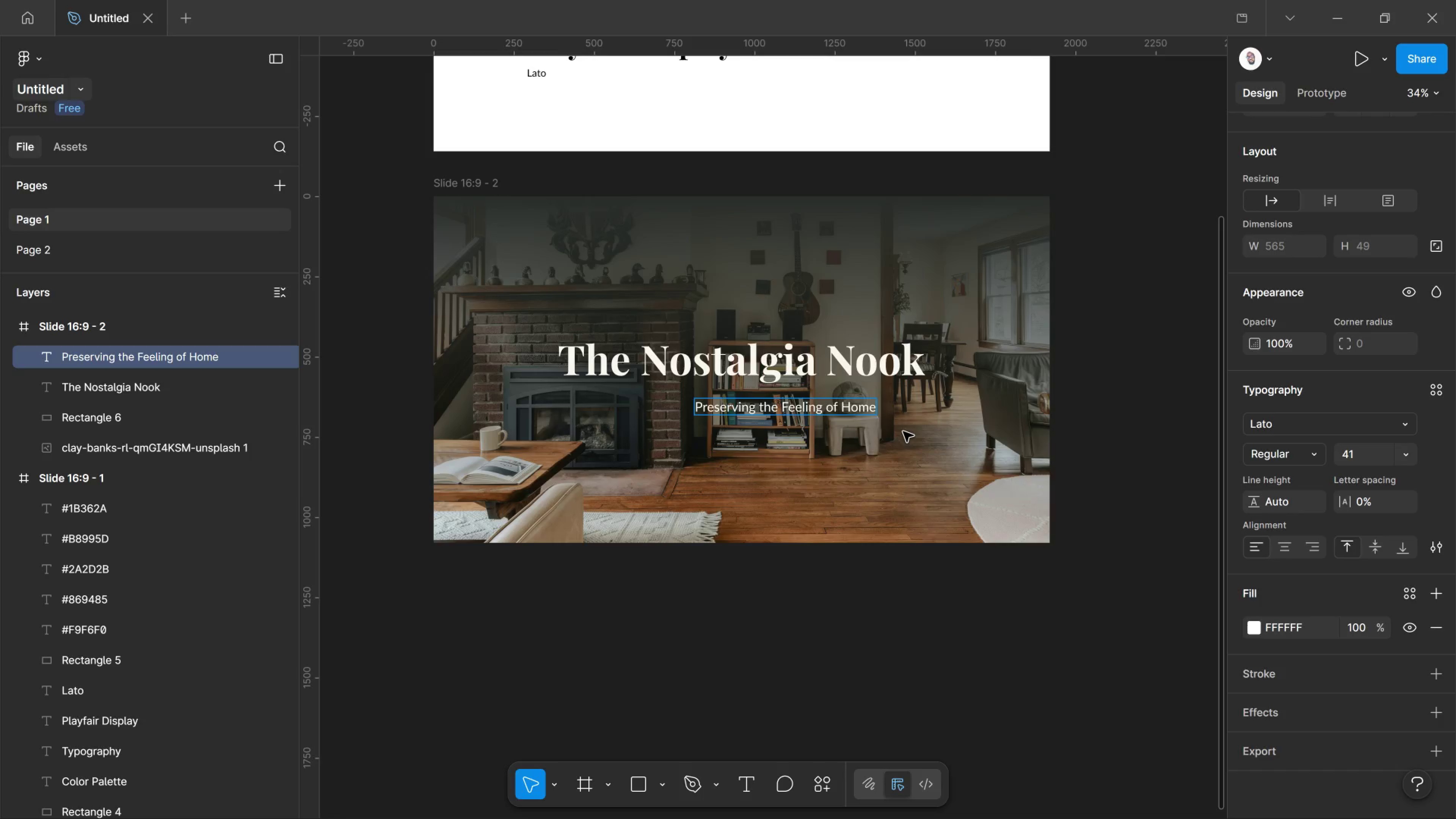 
wait(7.31)
 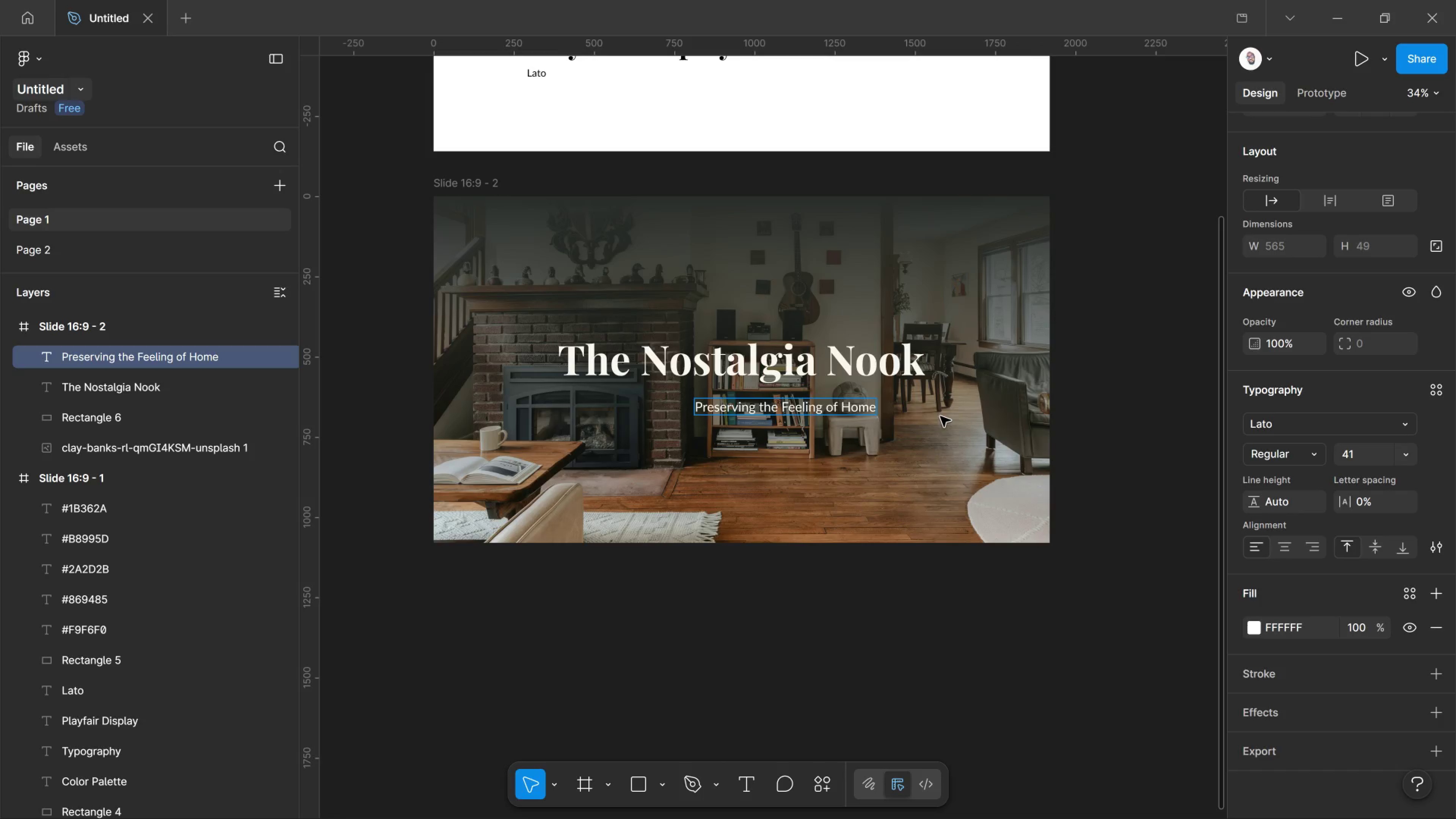 
left_click([865, 465])
 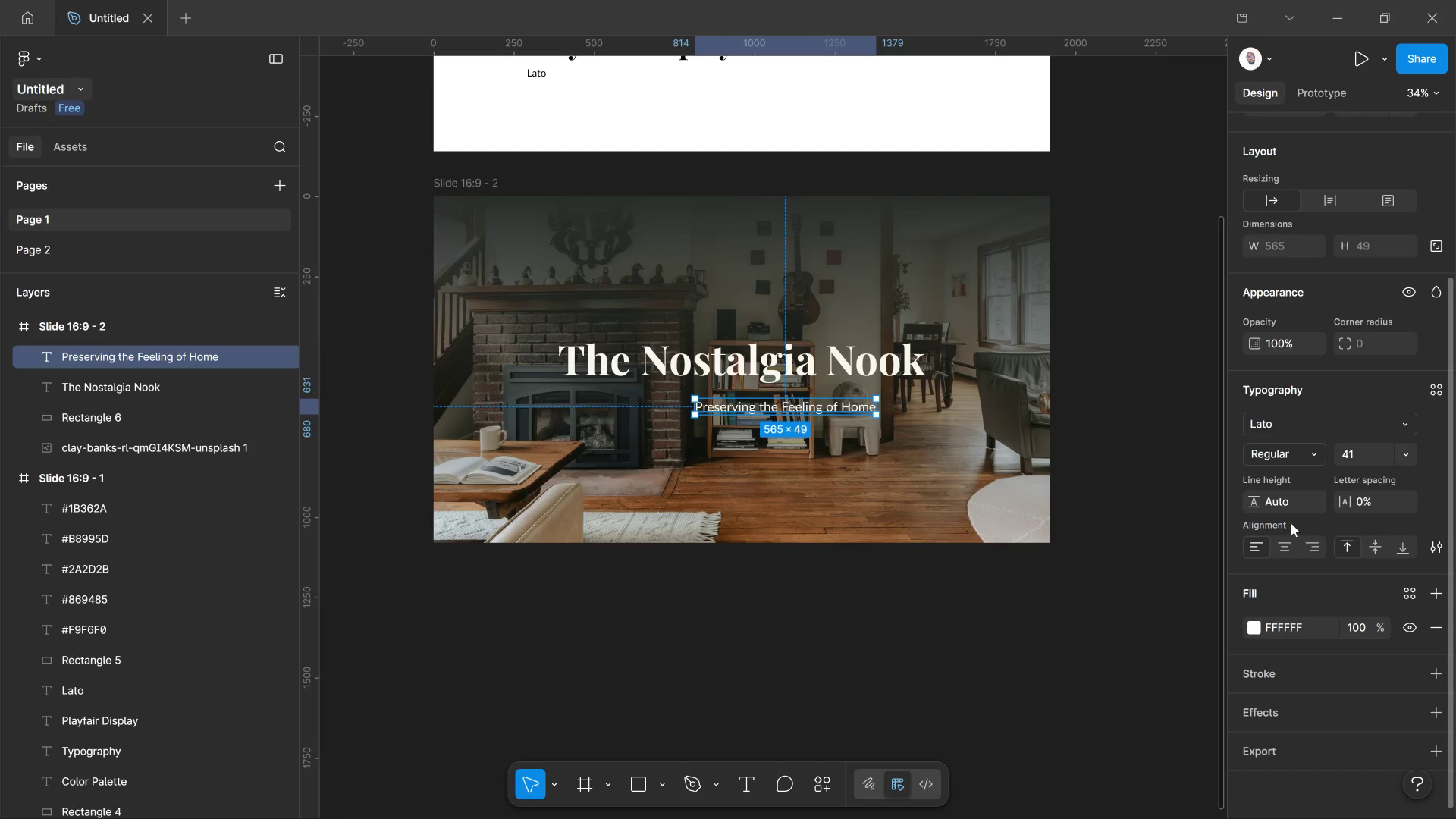 
left_click([1287, 546])
 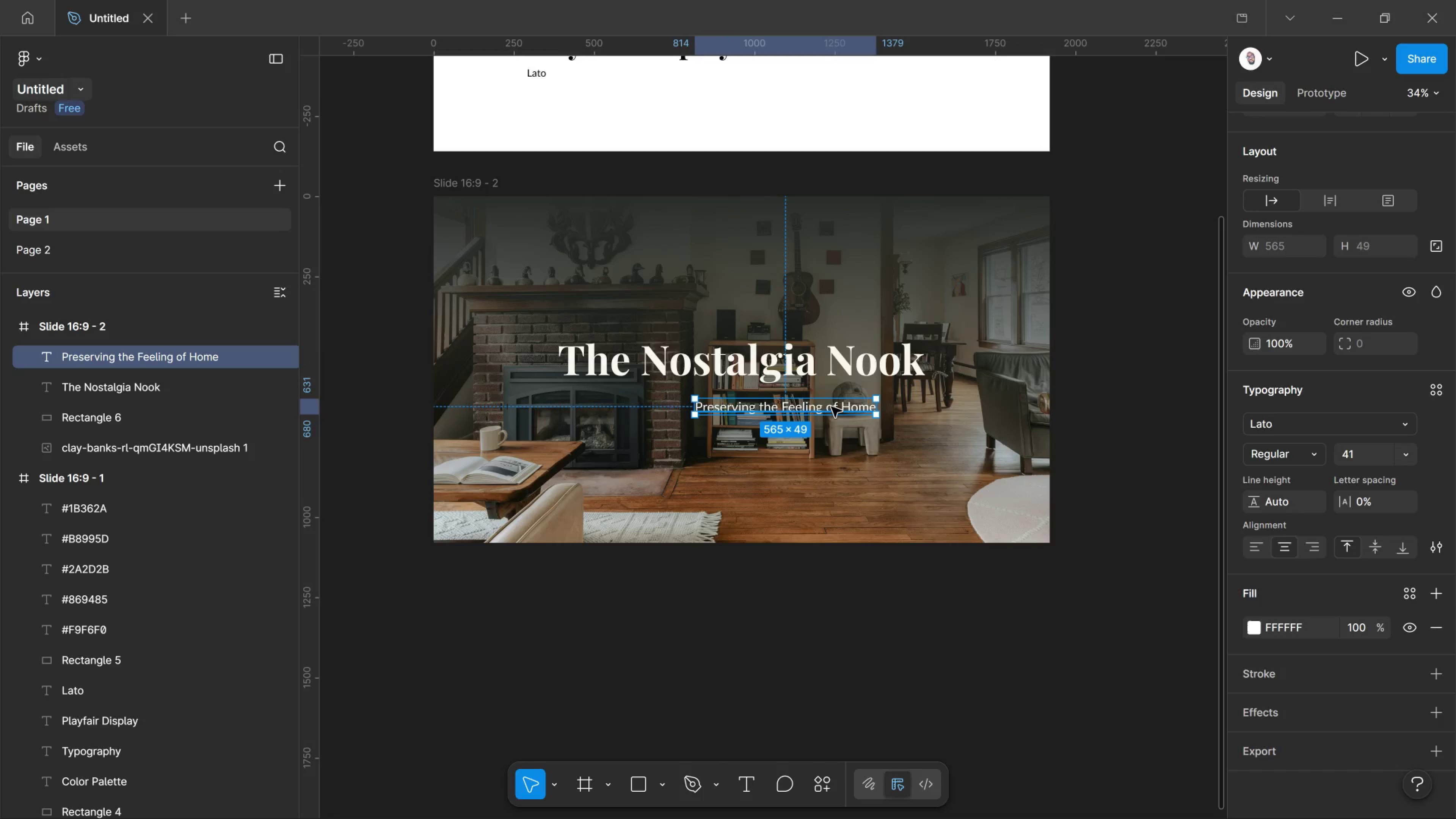 
left_click([832, 407])
 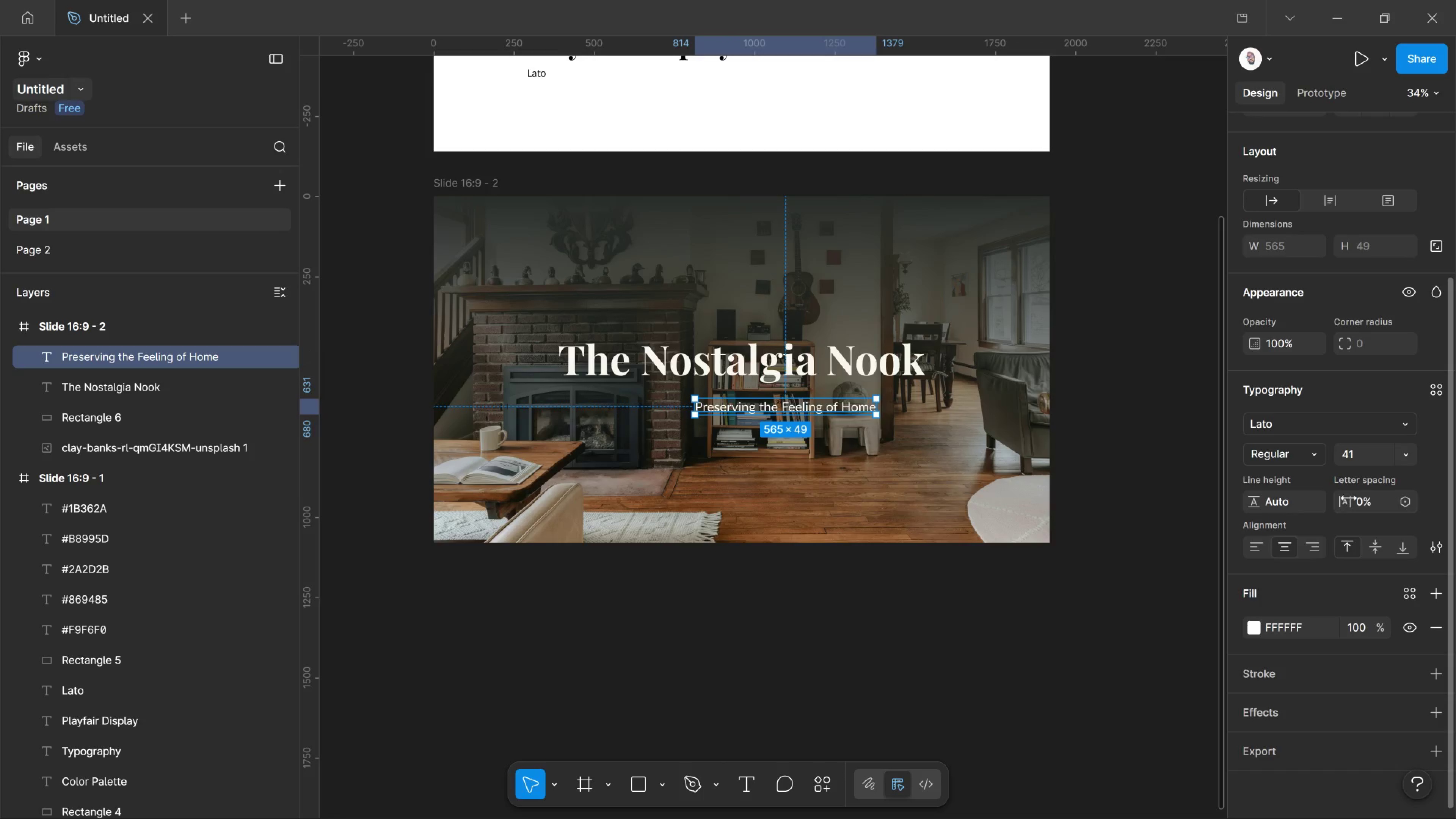 
scroll: coordinate [1348, 488], scroll_direction: up, amount: 1.0
 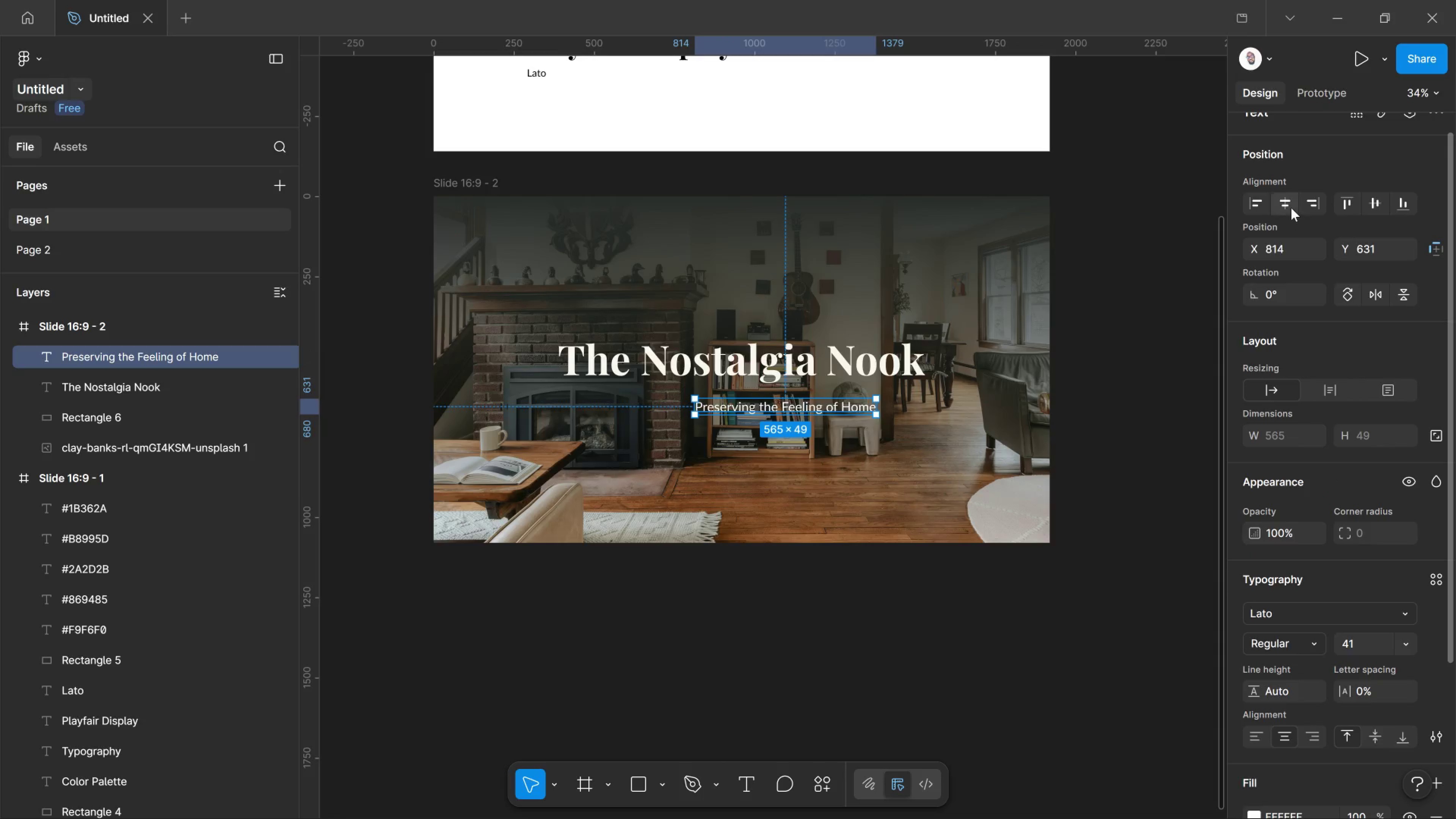 
left_click([1291, 208])
 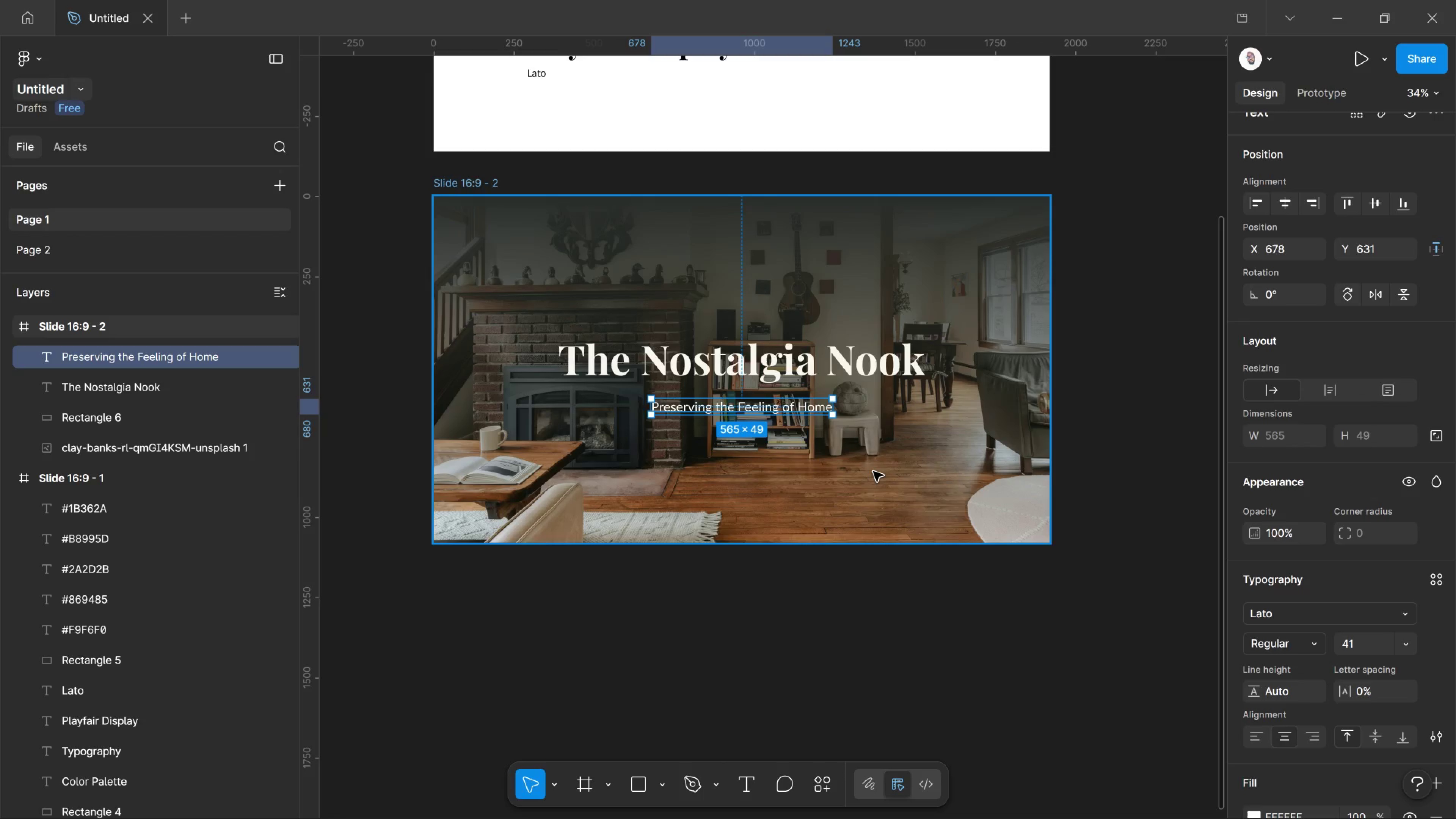 
key(ArrowUp)
 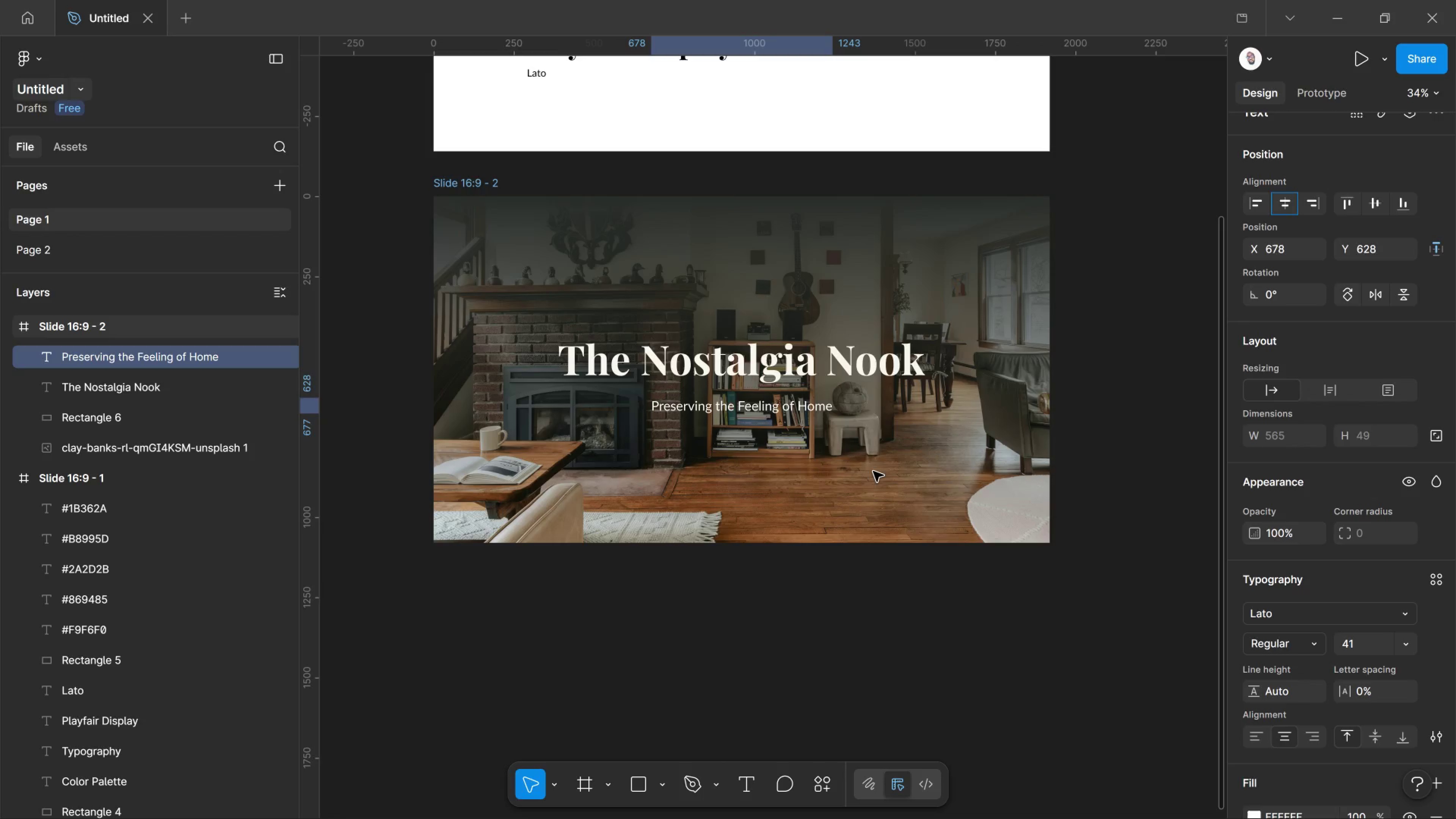 
key(ArrowUp)
 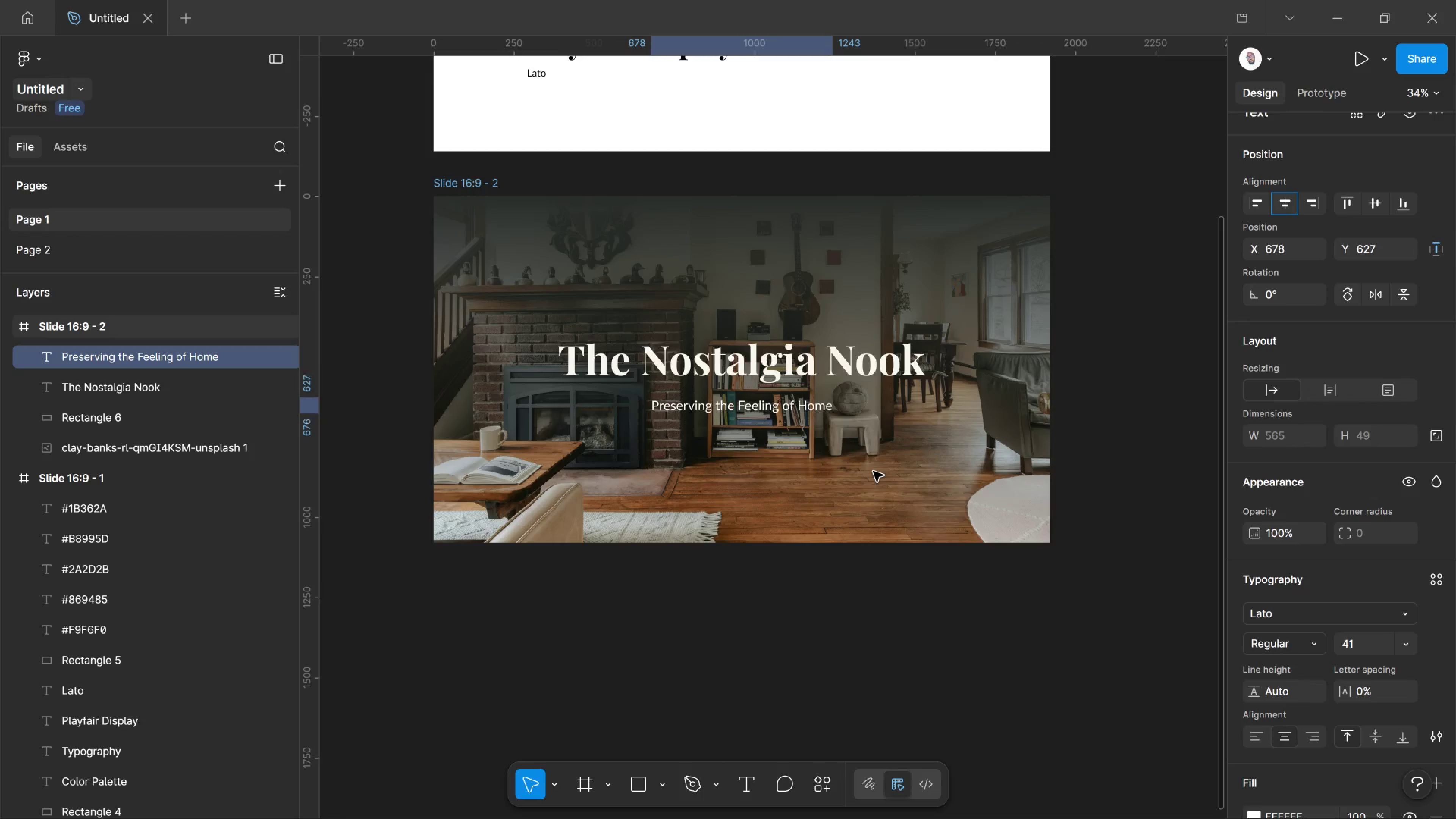 
key(ArrowUp)
 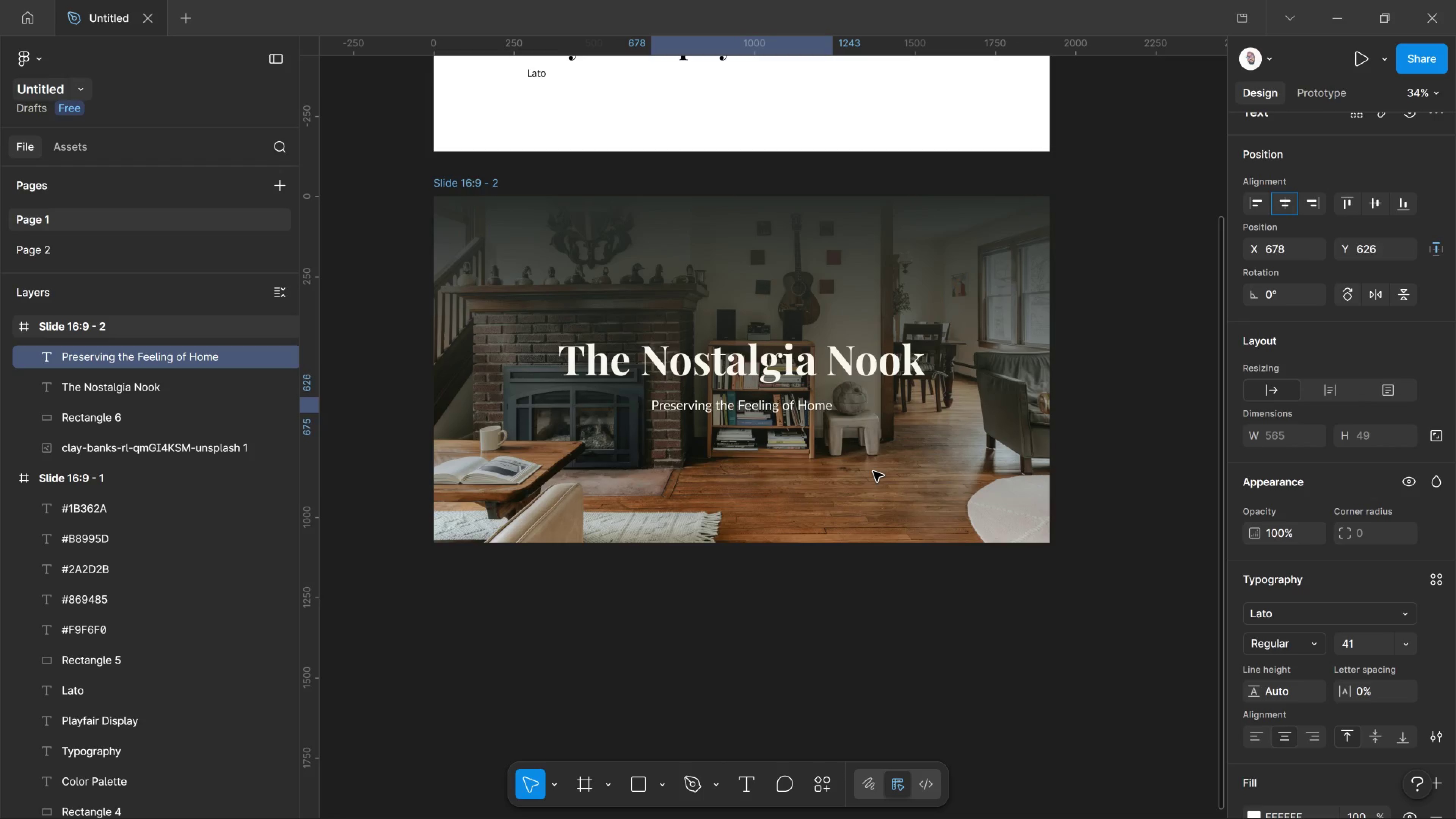 
key(ArrowUp)
 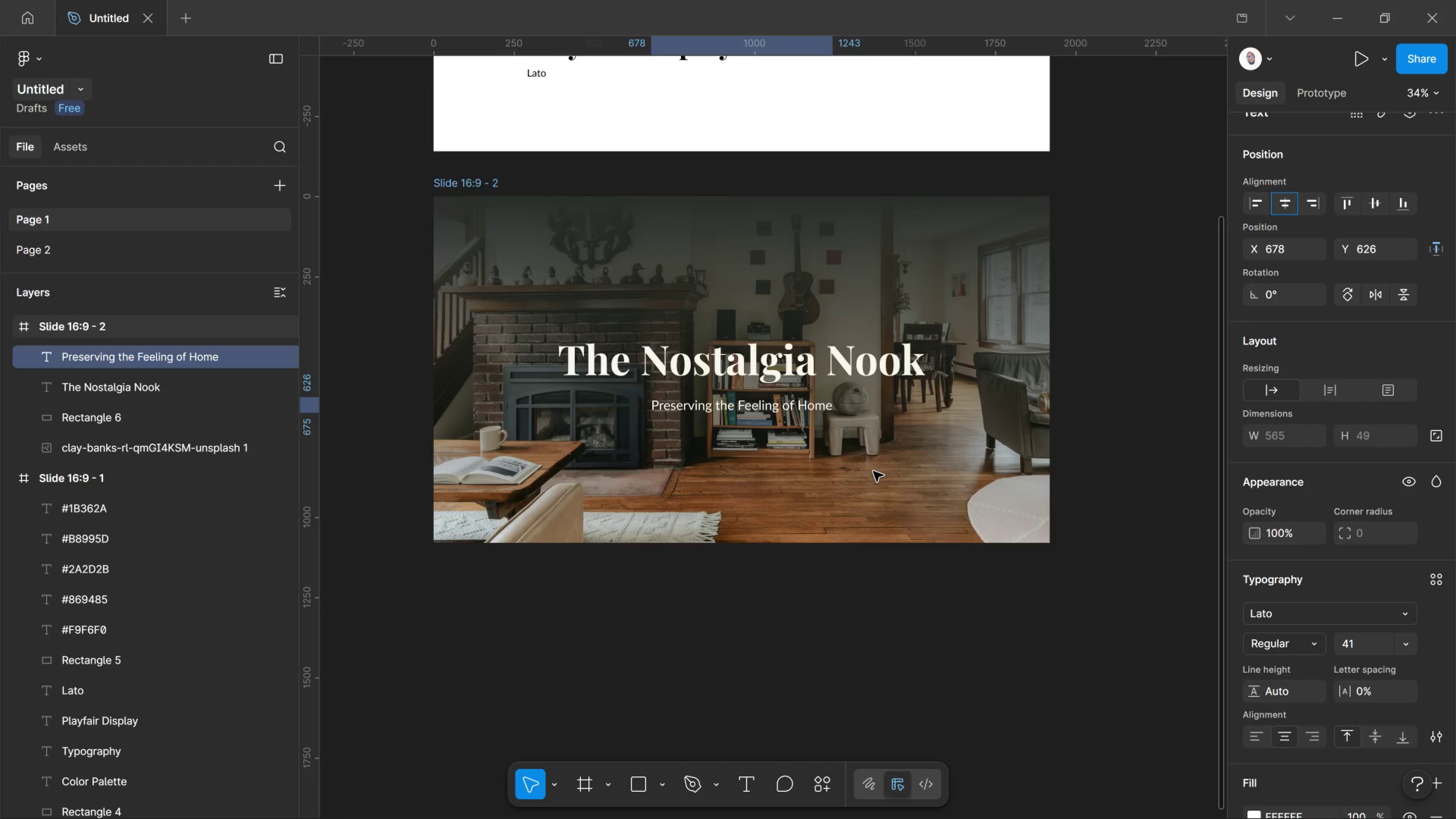 
hold_key(key=ArrowUp, duration=0.93)
 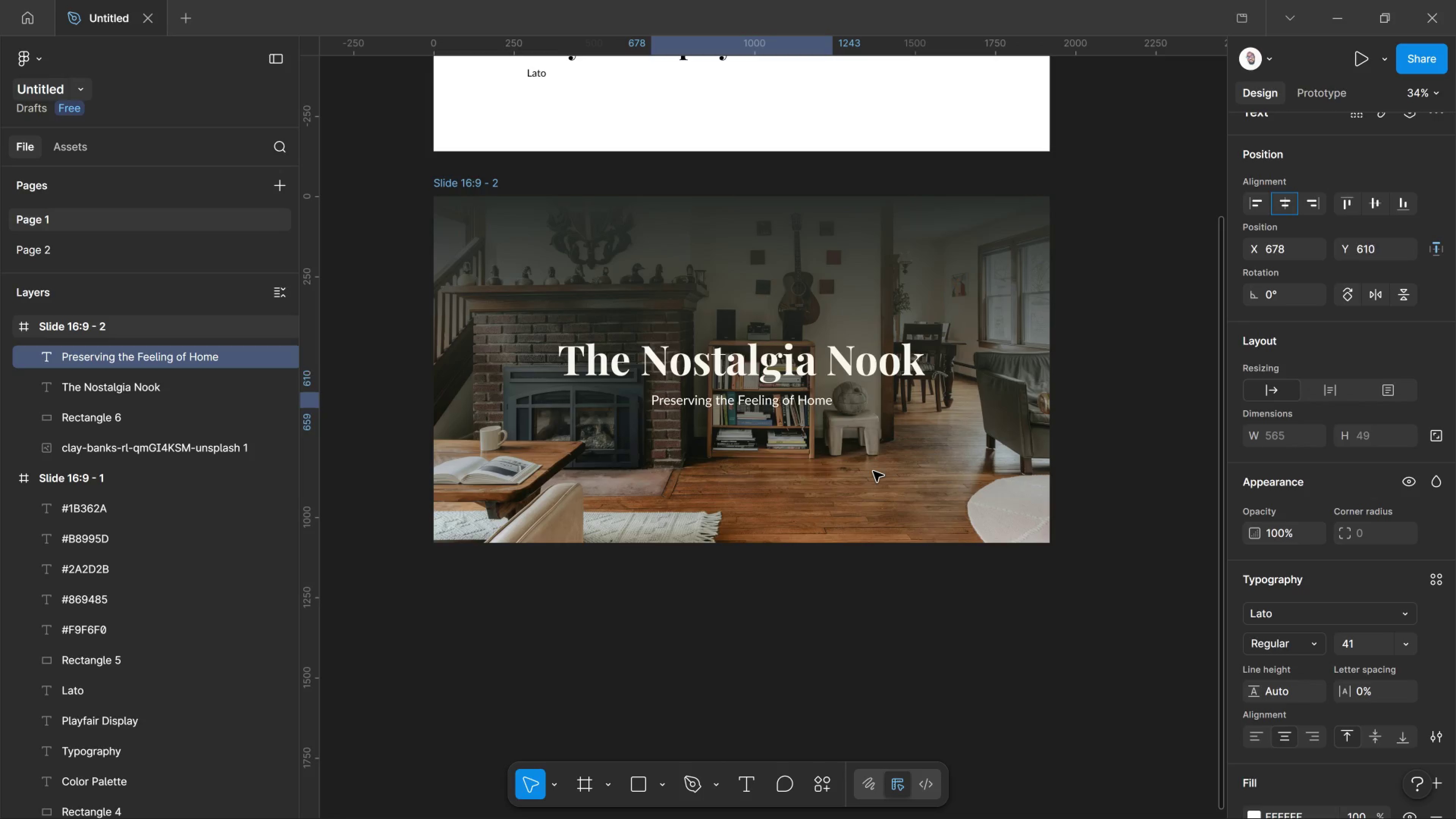 
key(ArrowUp)
 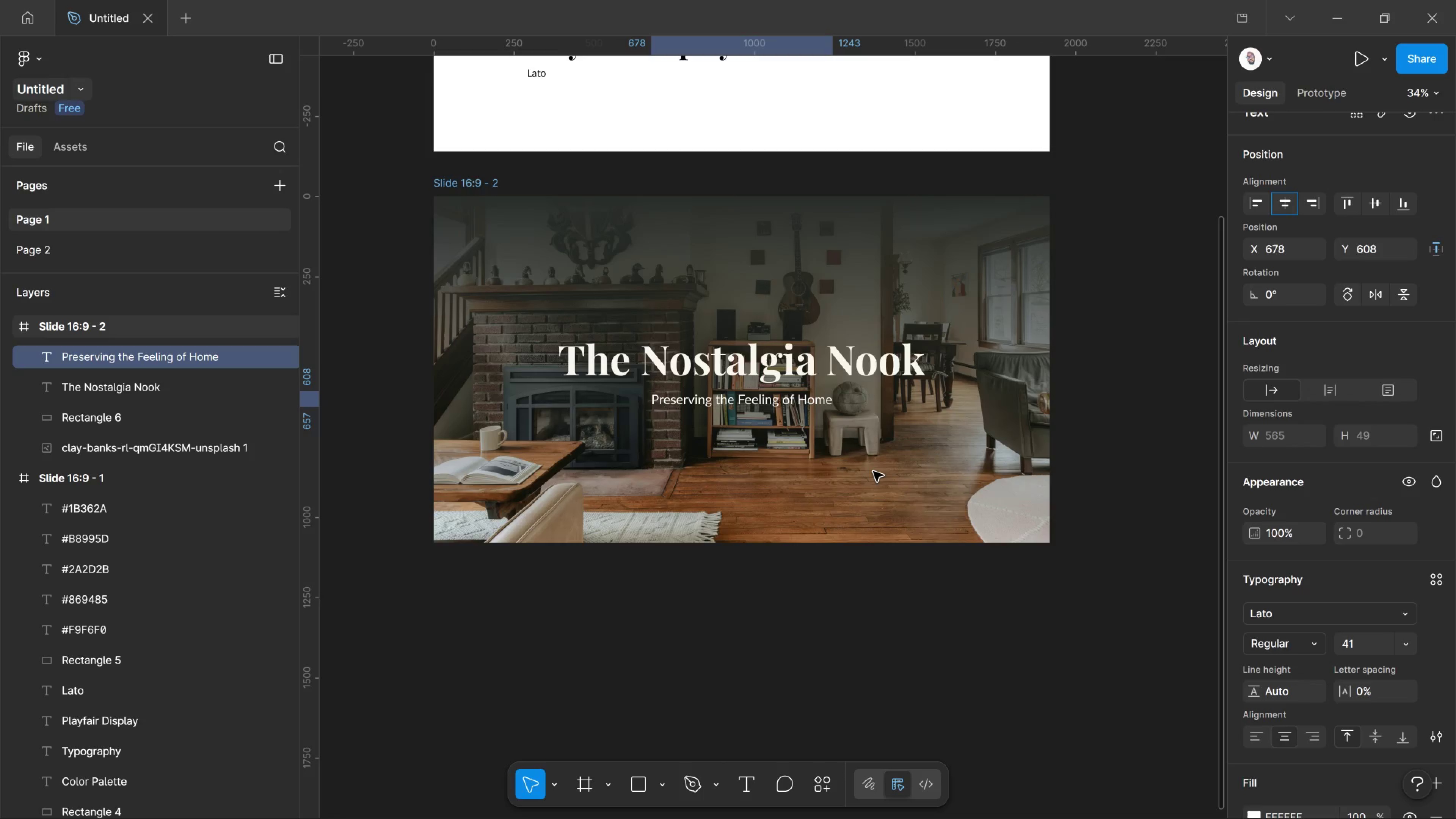 
key(ArrowUp)
 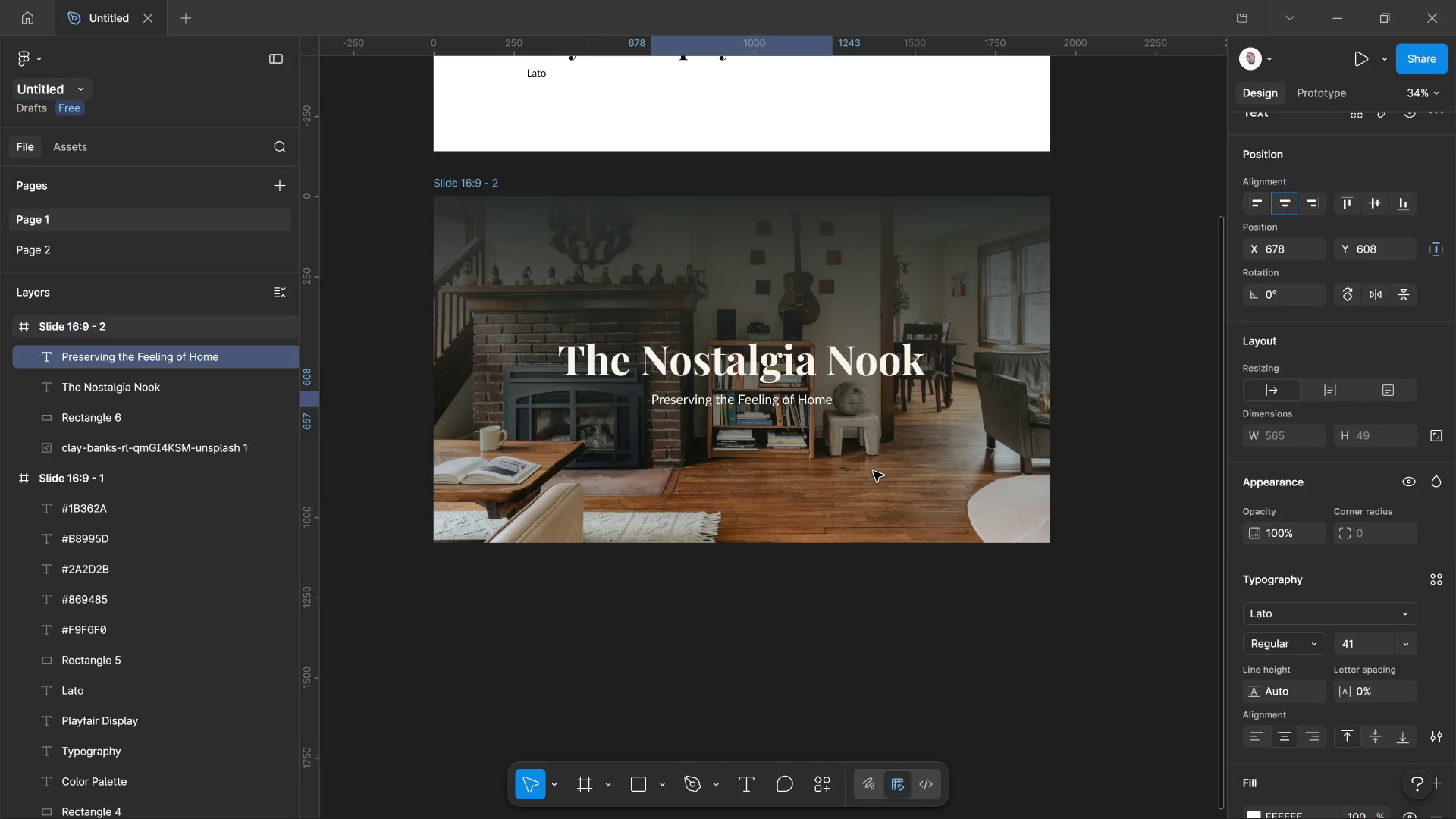 
key(ArrowUp)
 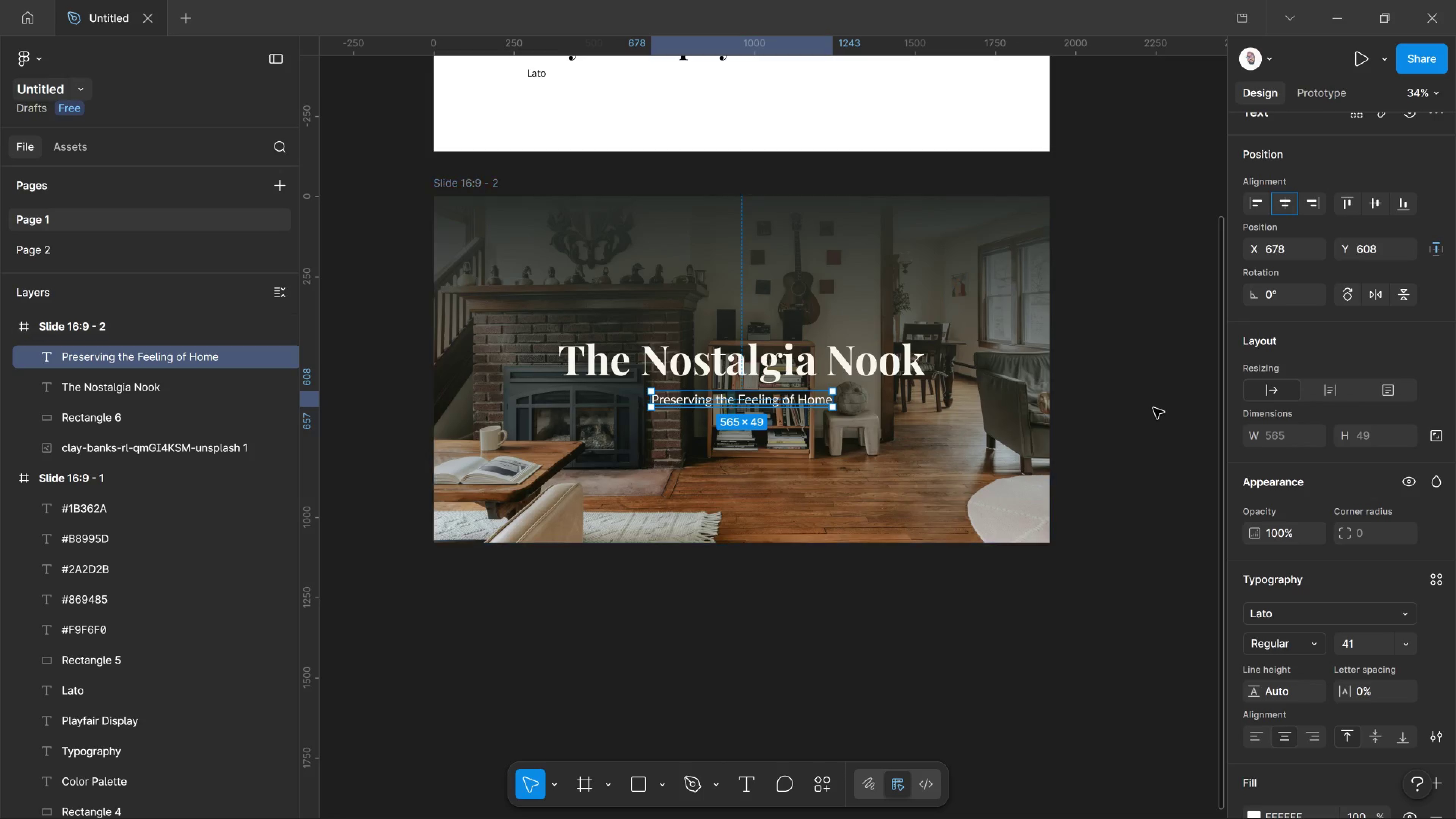 
left_click([1153, 408])
 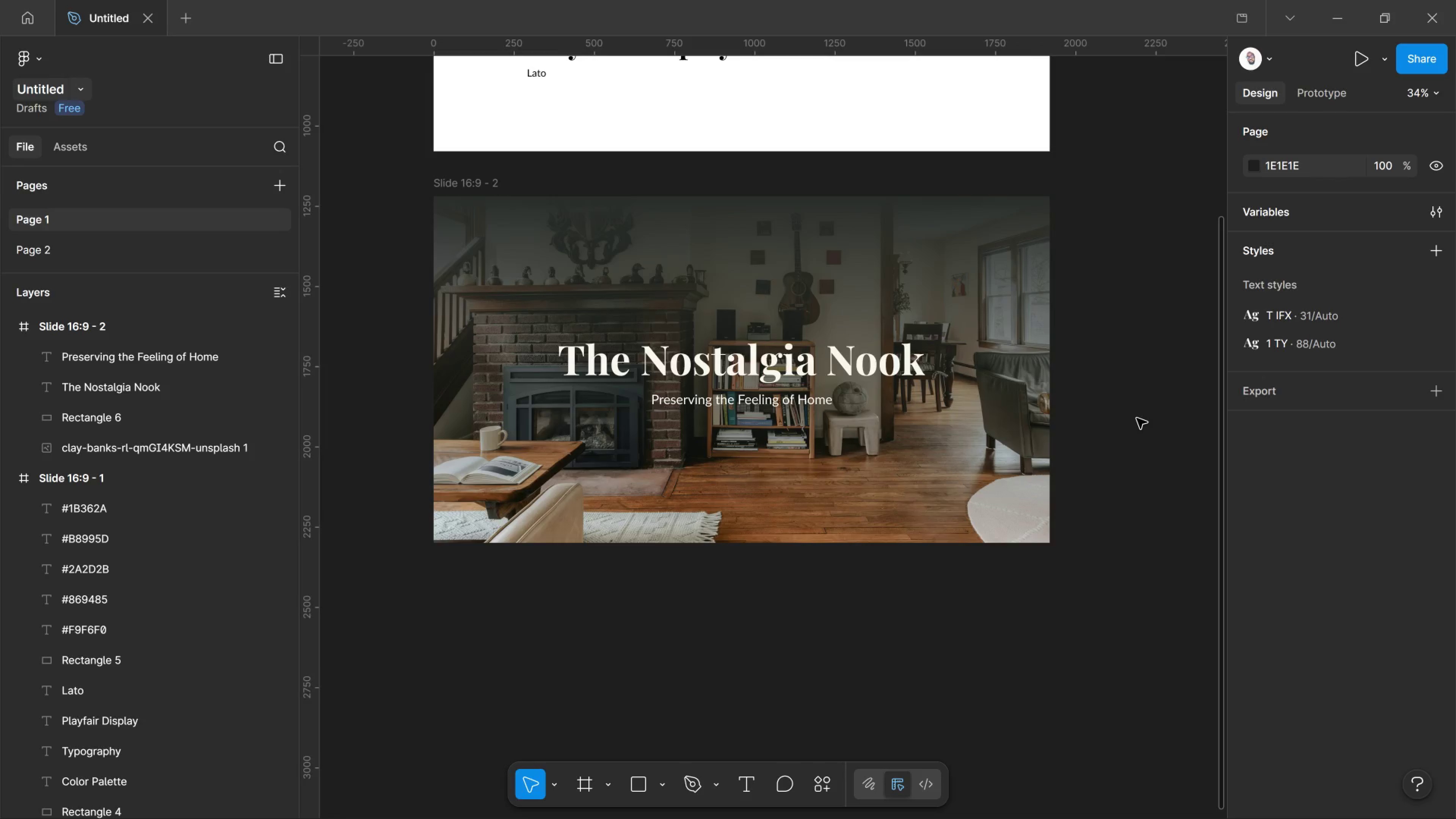 
wait(16.54)
 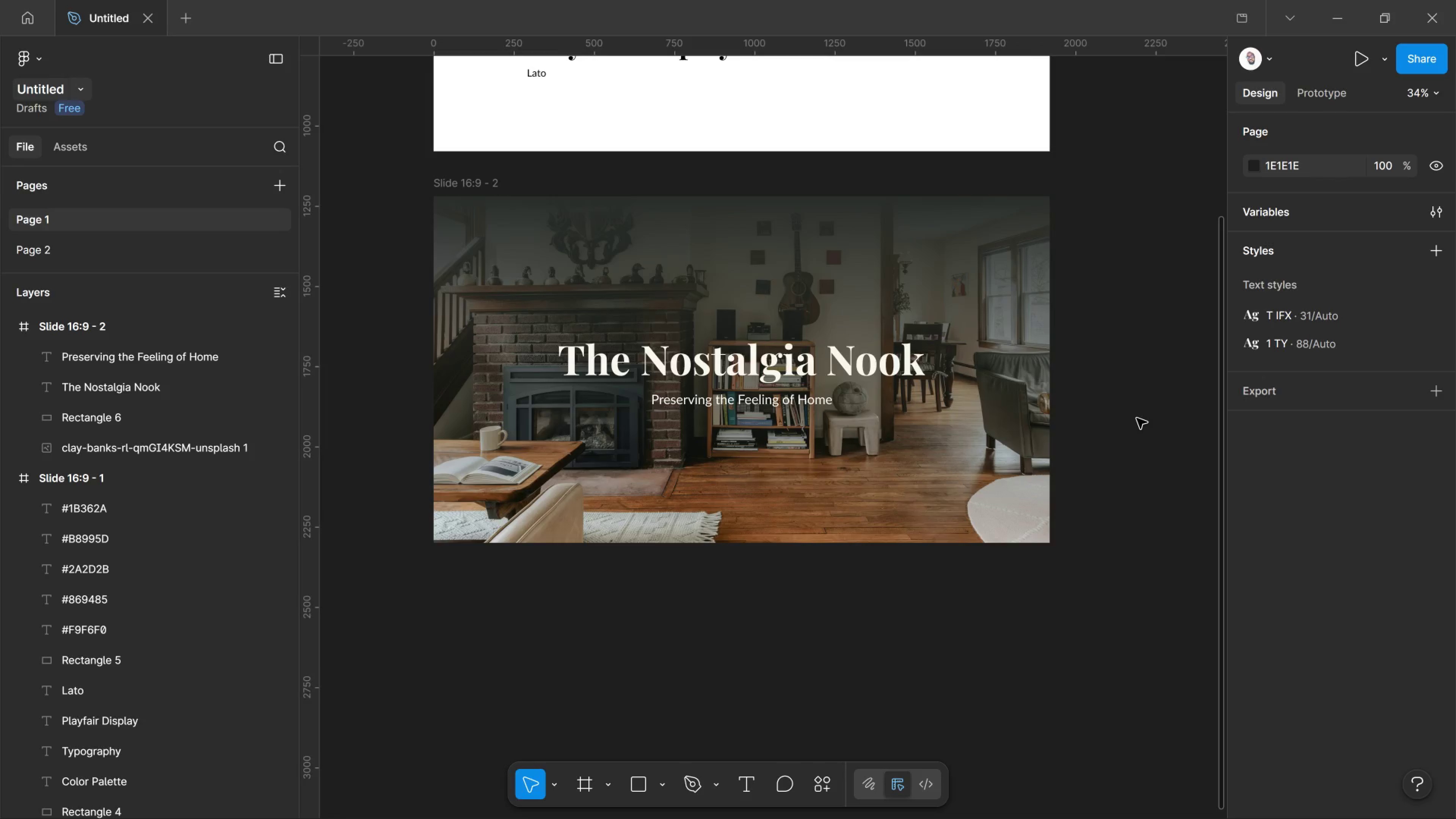 
left_click([1104, 362])
 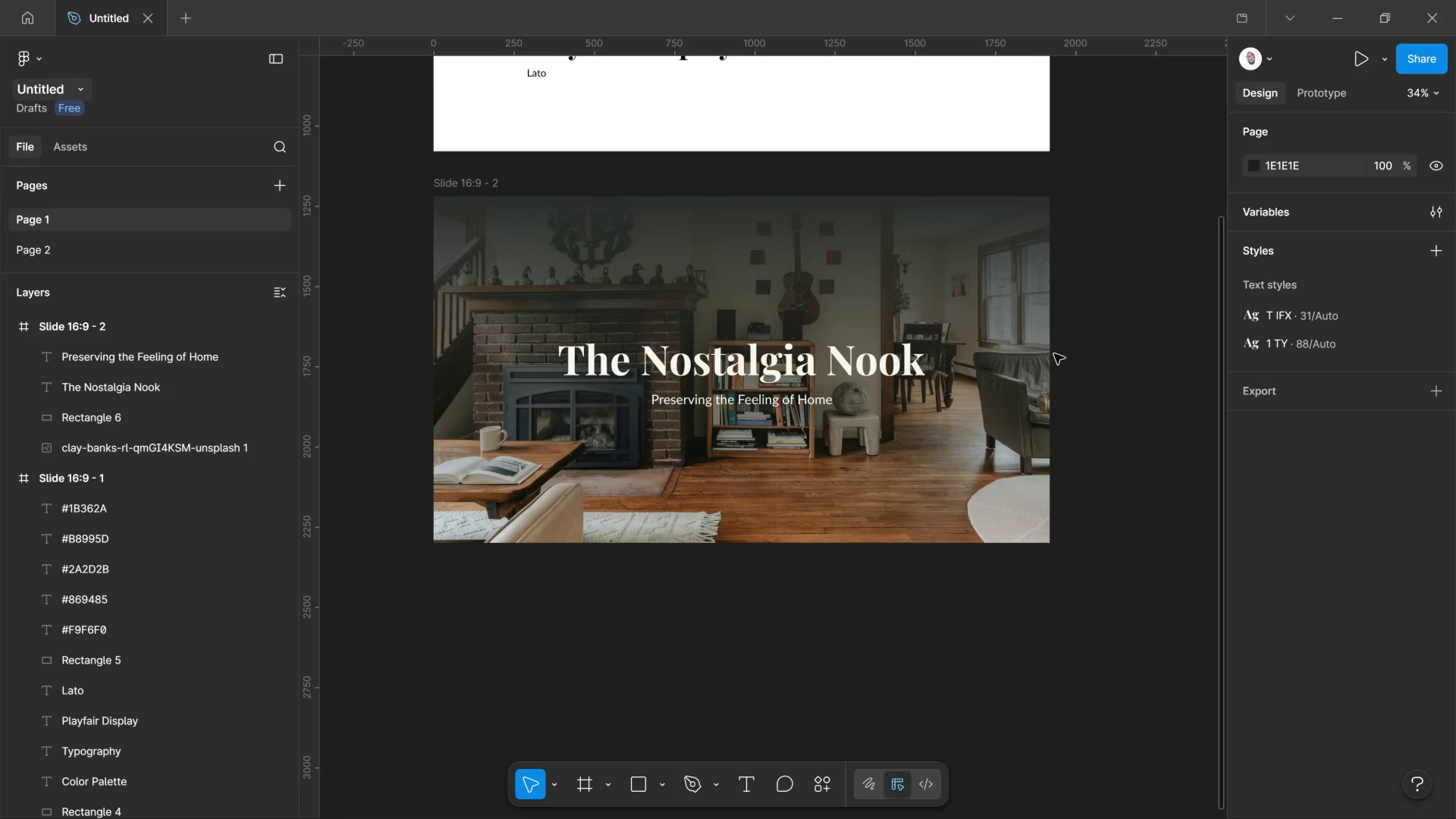 
wait(6.03)
 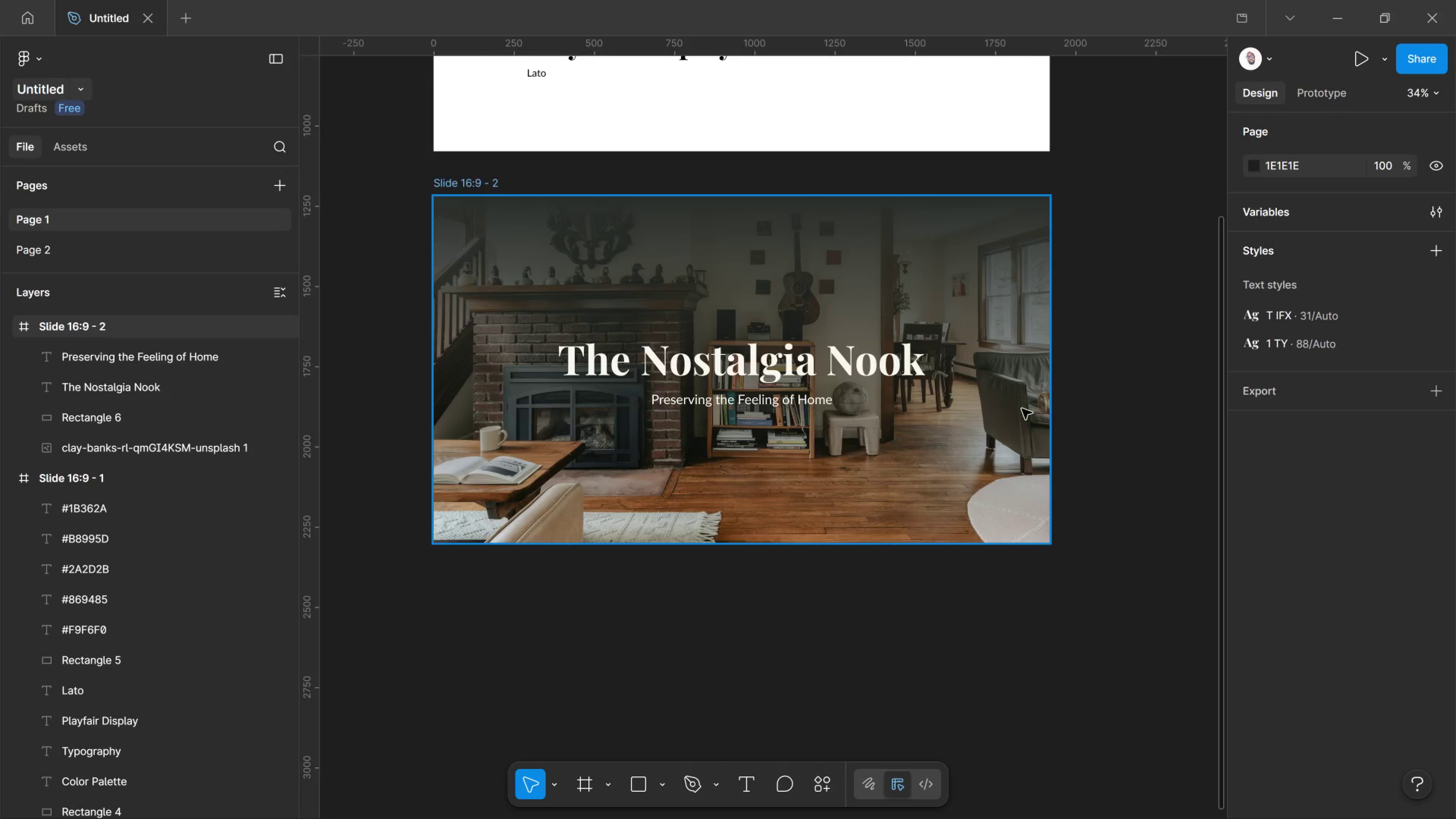 
left_click([963, 348])
 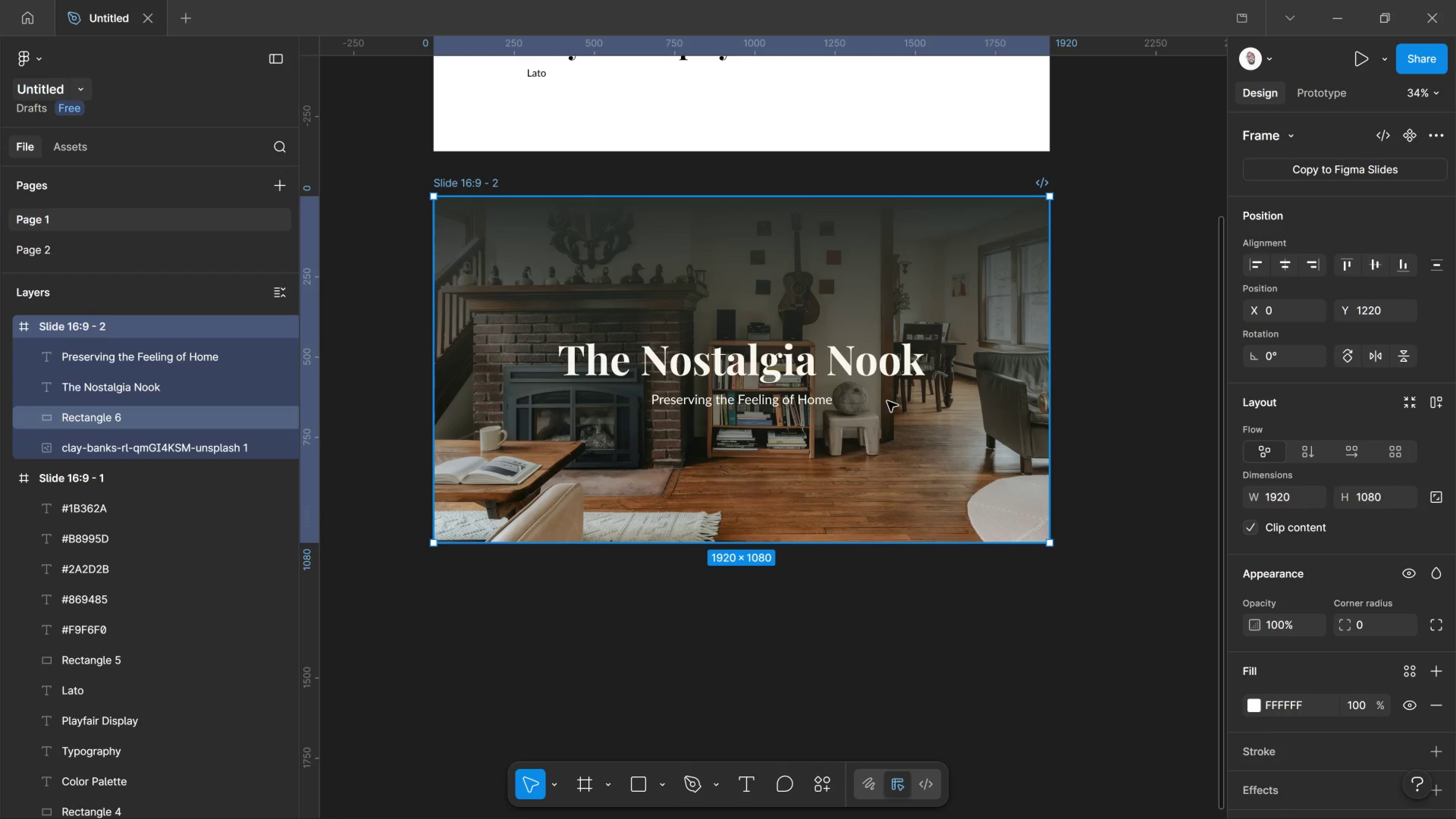 
wait(11.64)
 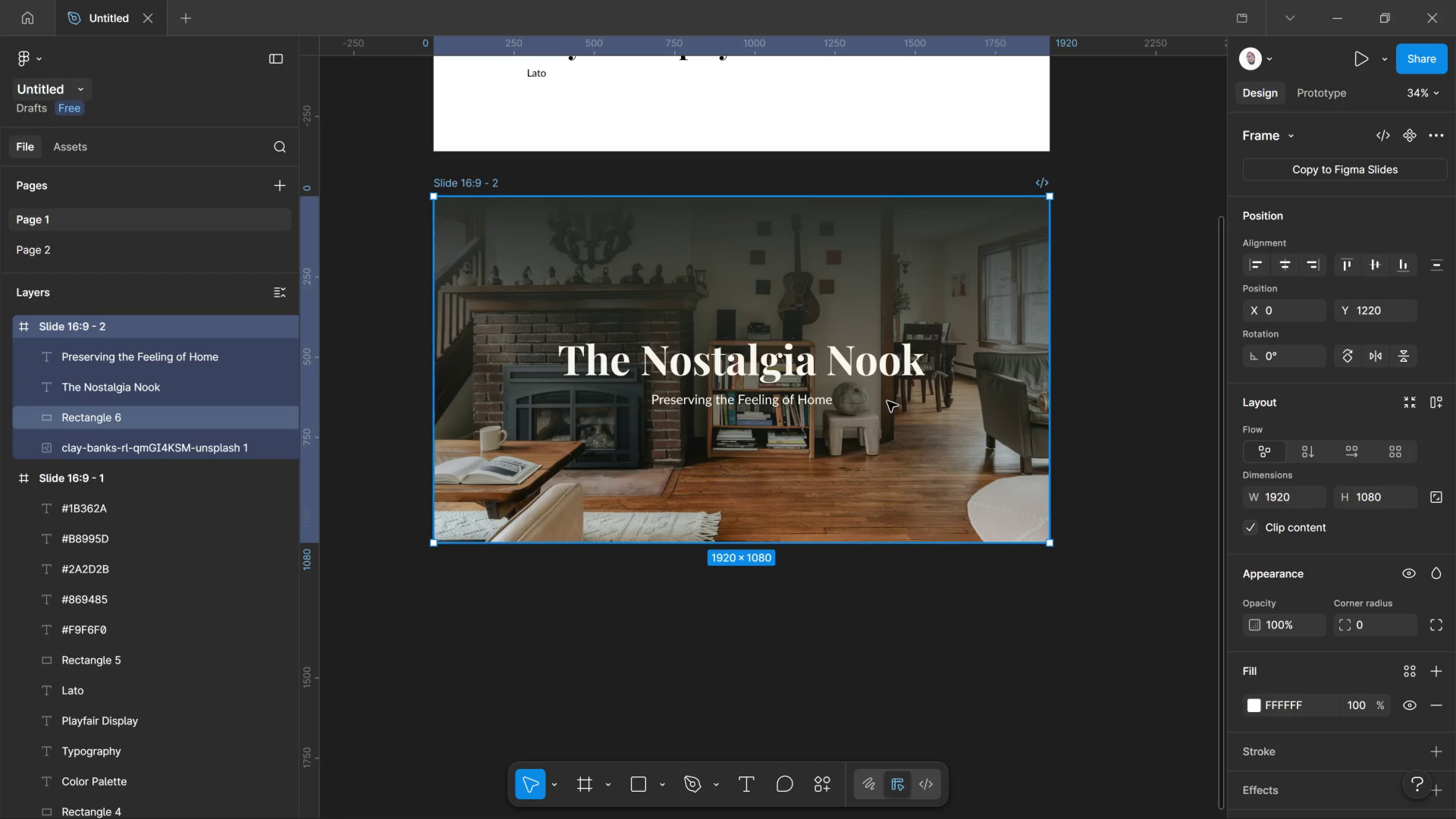 
left_click([880, 373])
 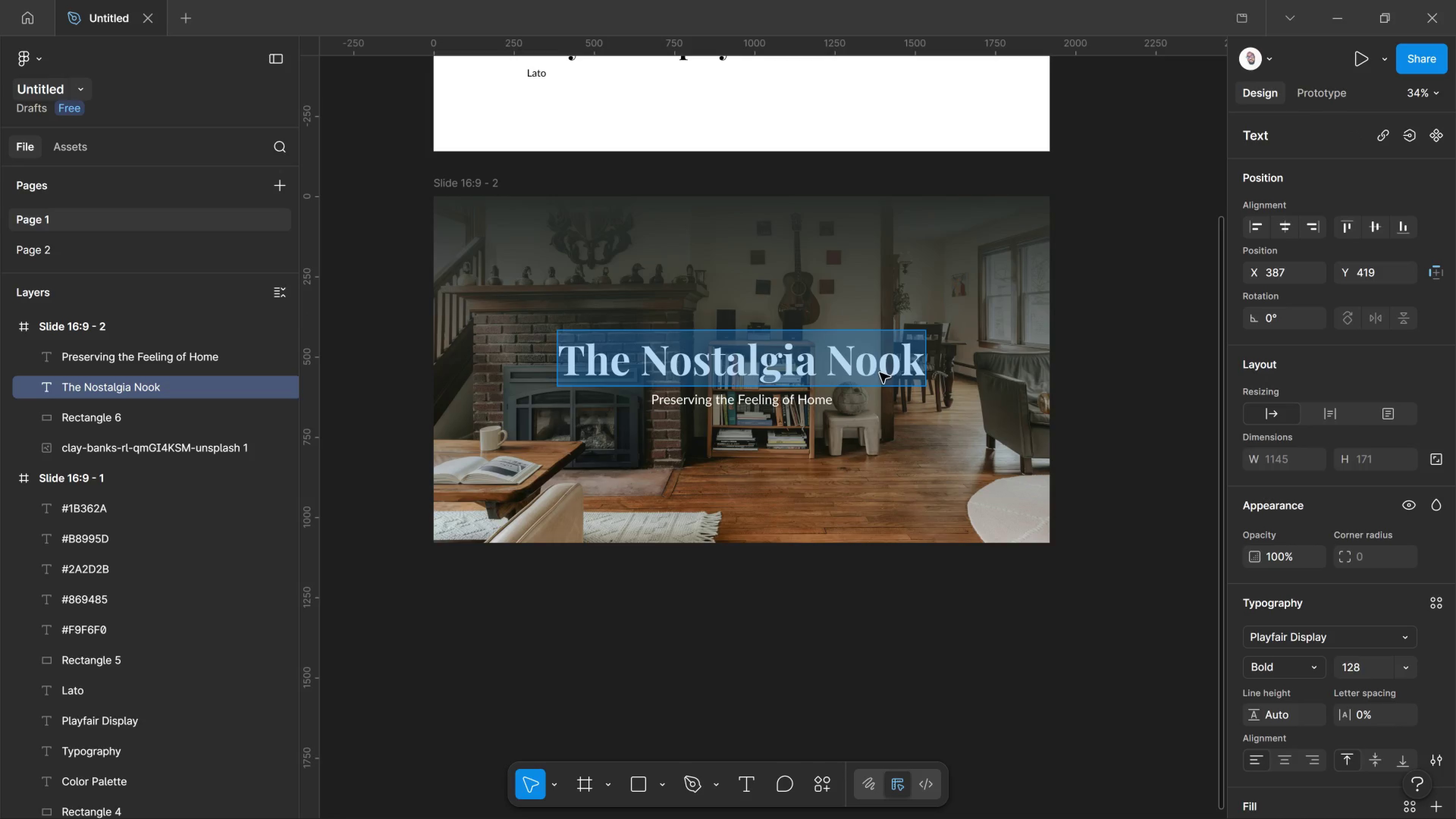 
double_click([880, 373])
 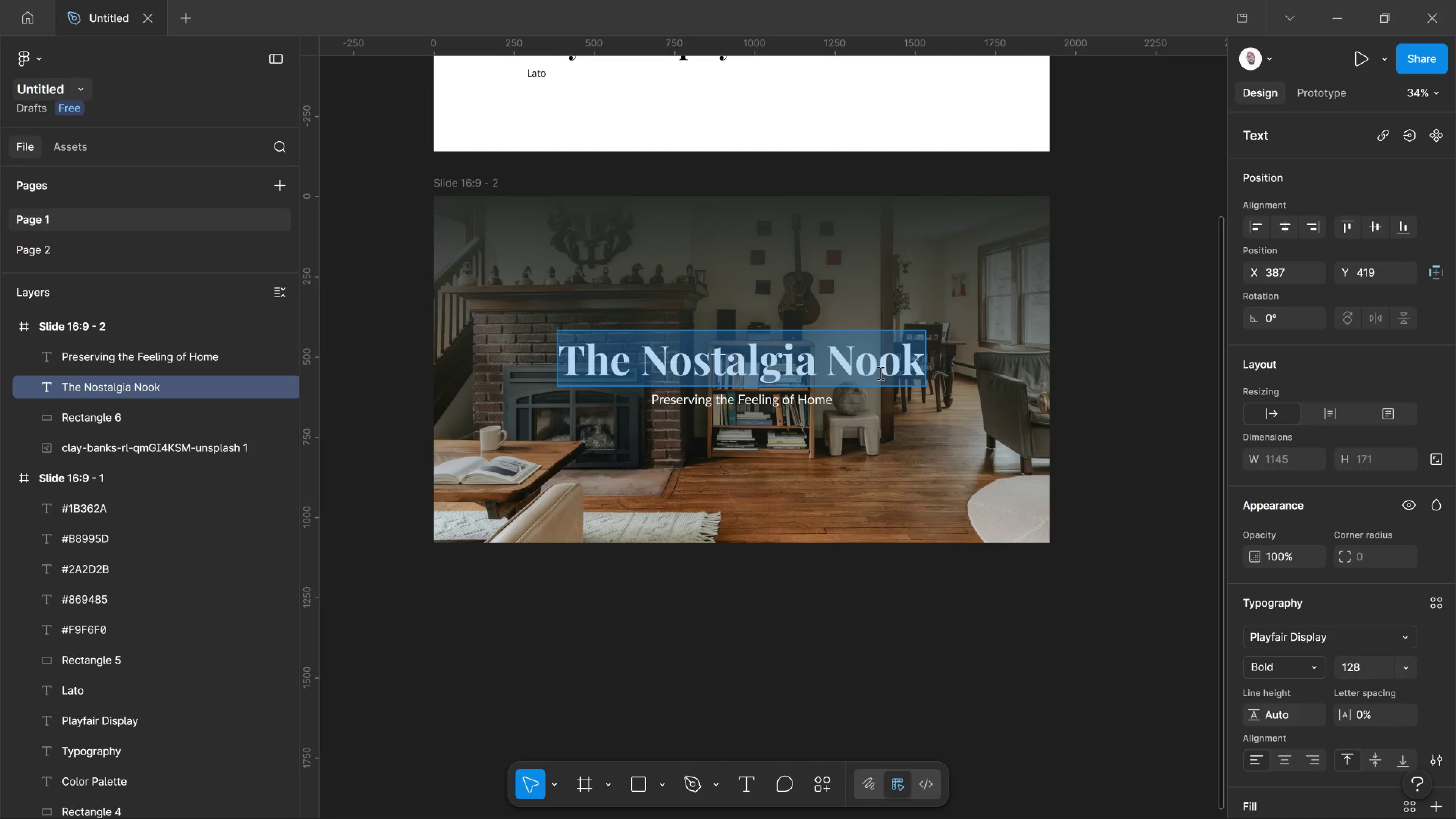 
key(Control+Shift+Comma)
 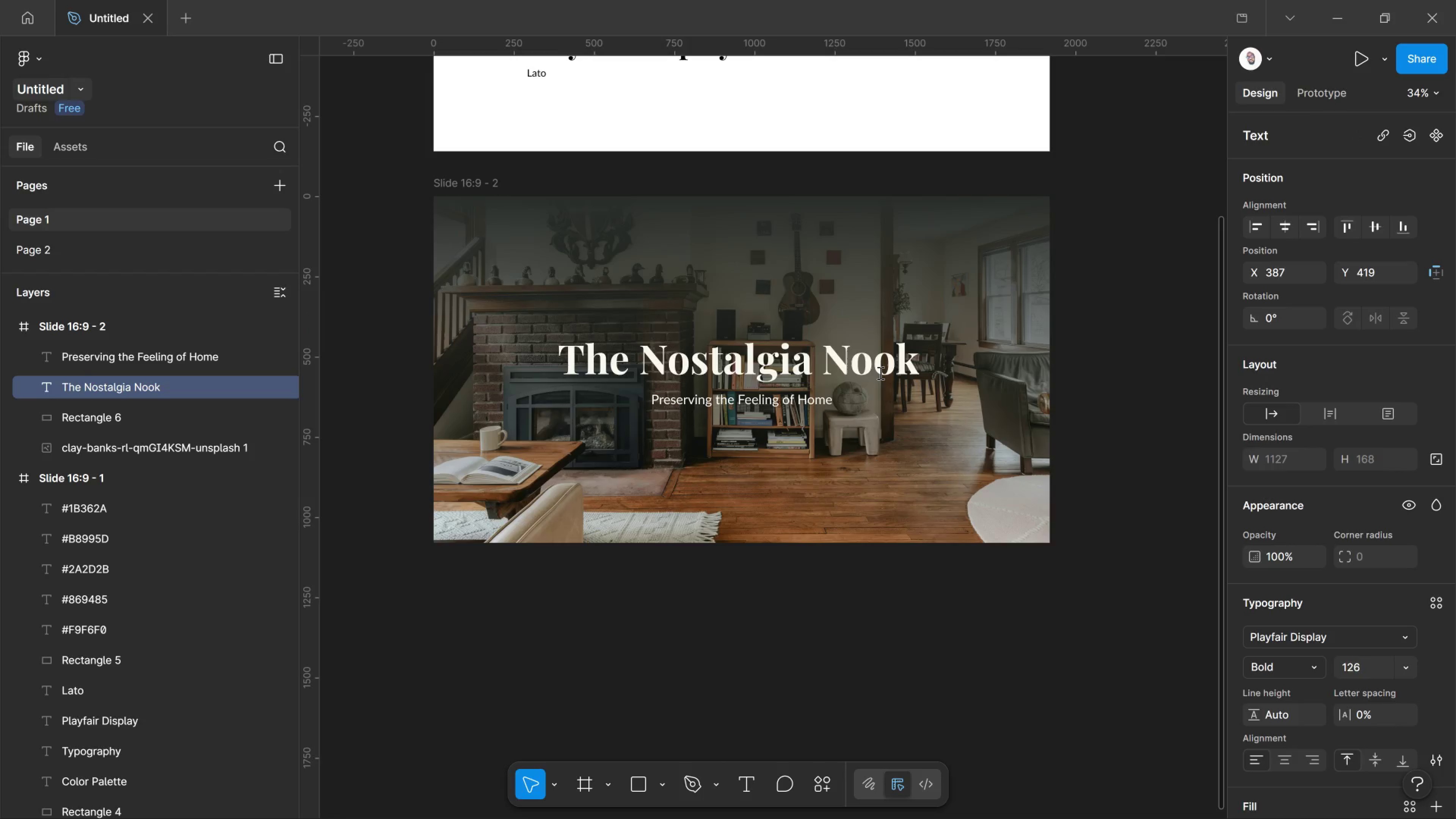 
key(Control+Shift+Comma)
 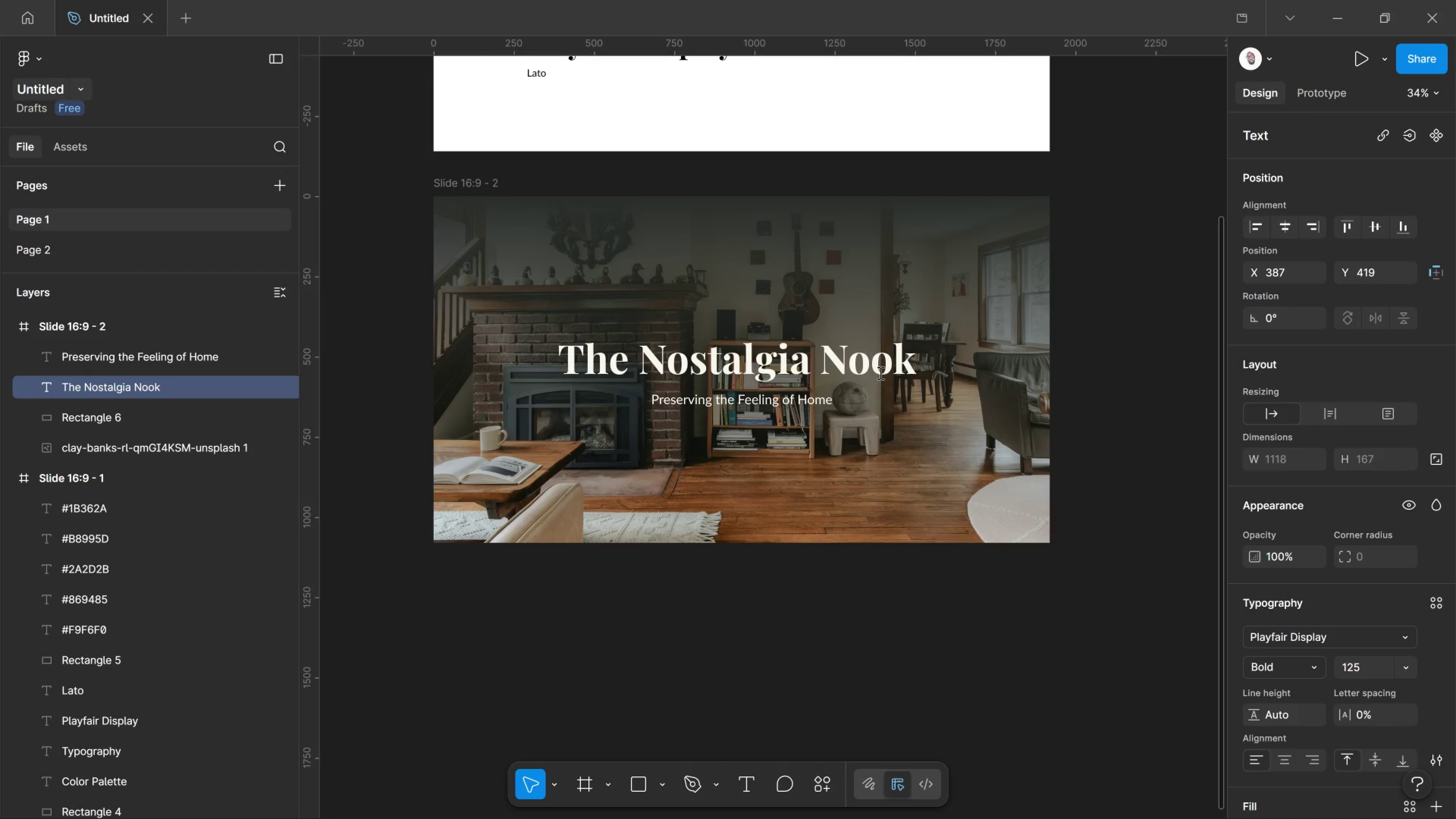 
key(Control+Shift+Comma)
 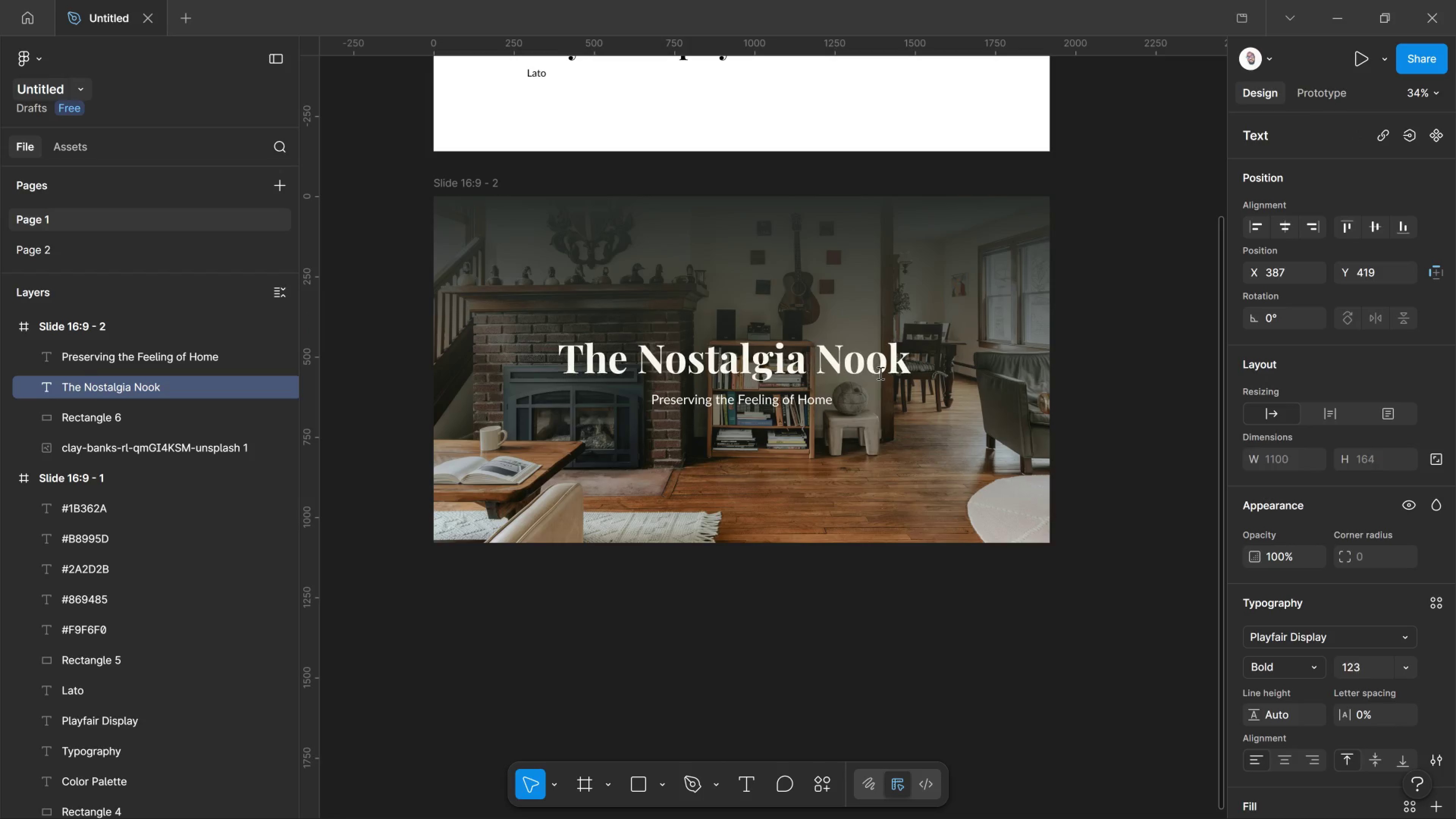 
key(Control+Shift+Comma)
 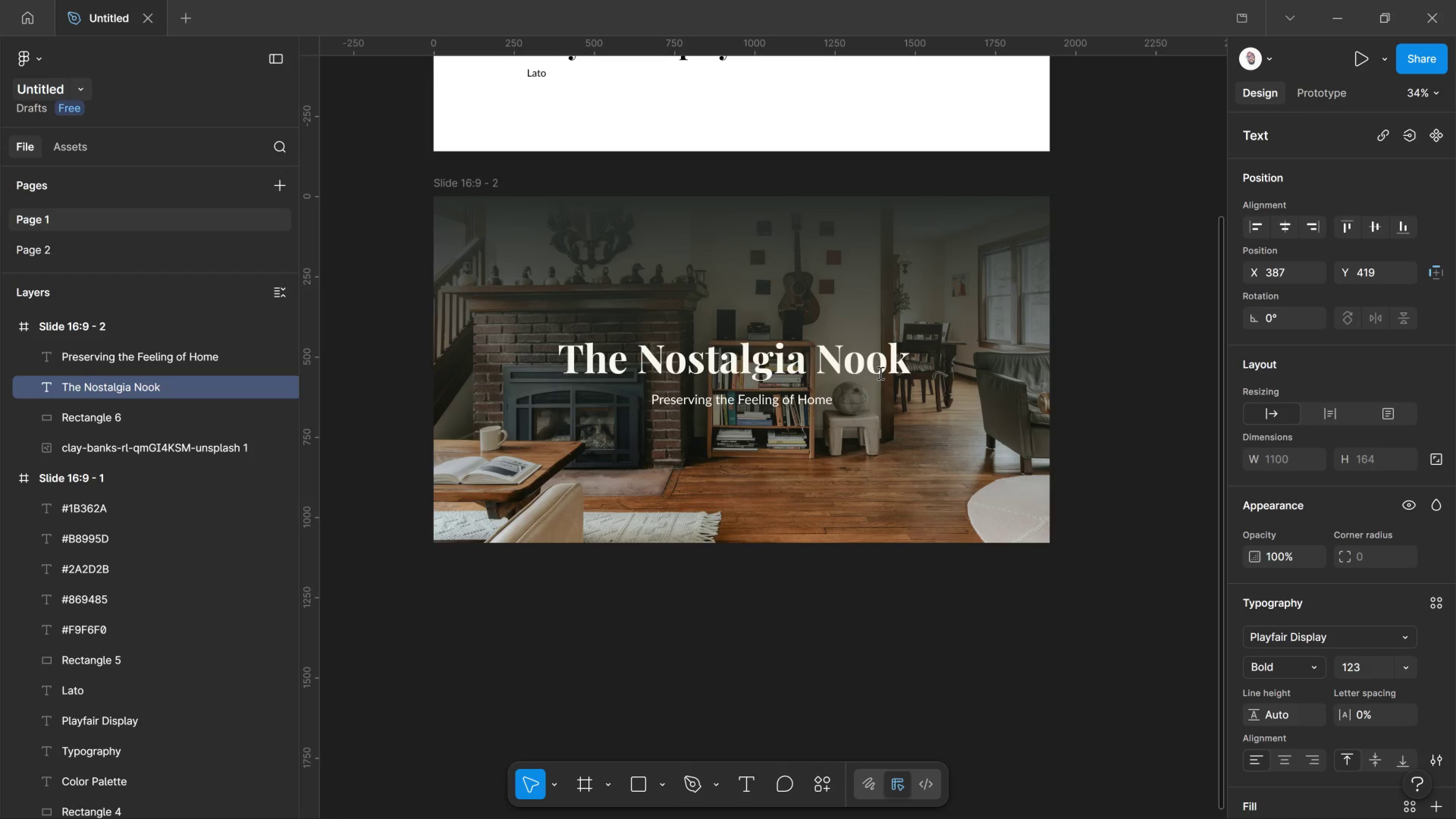 
key(Control+Shift+Comma)
 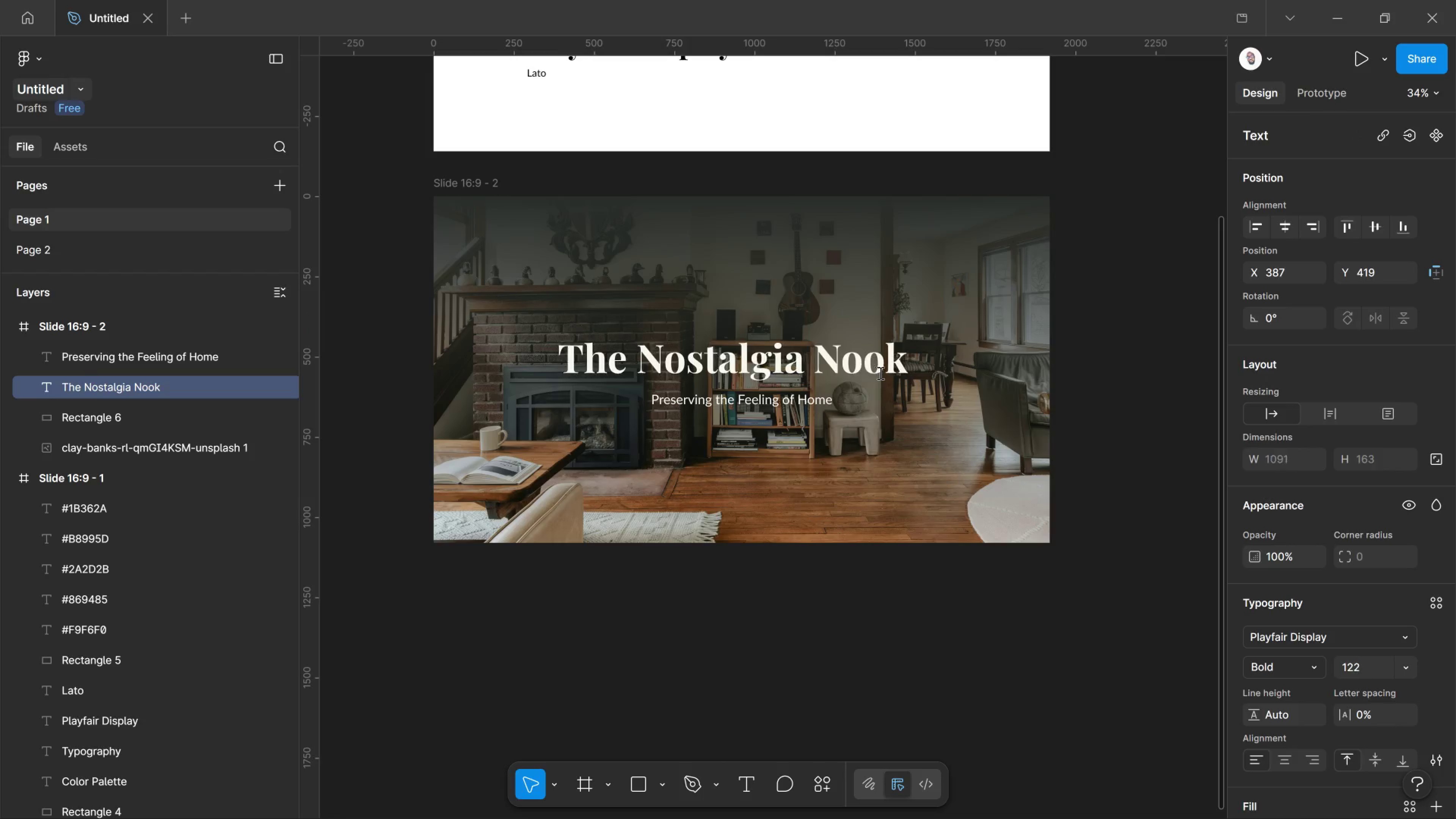 
key(Control+Shift+Comma)
 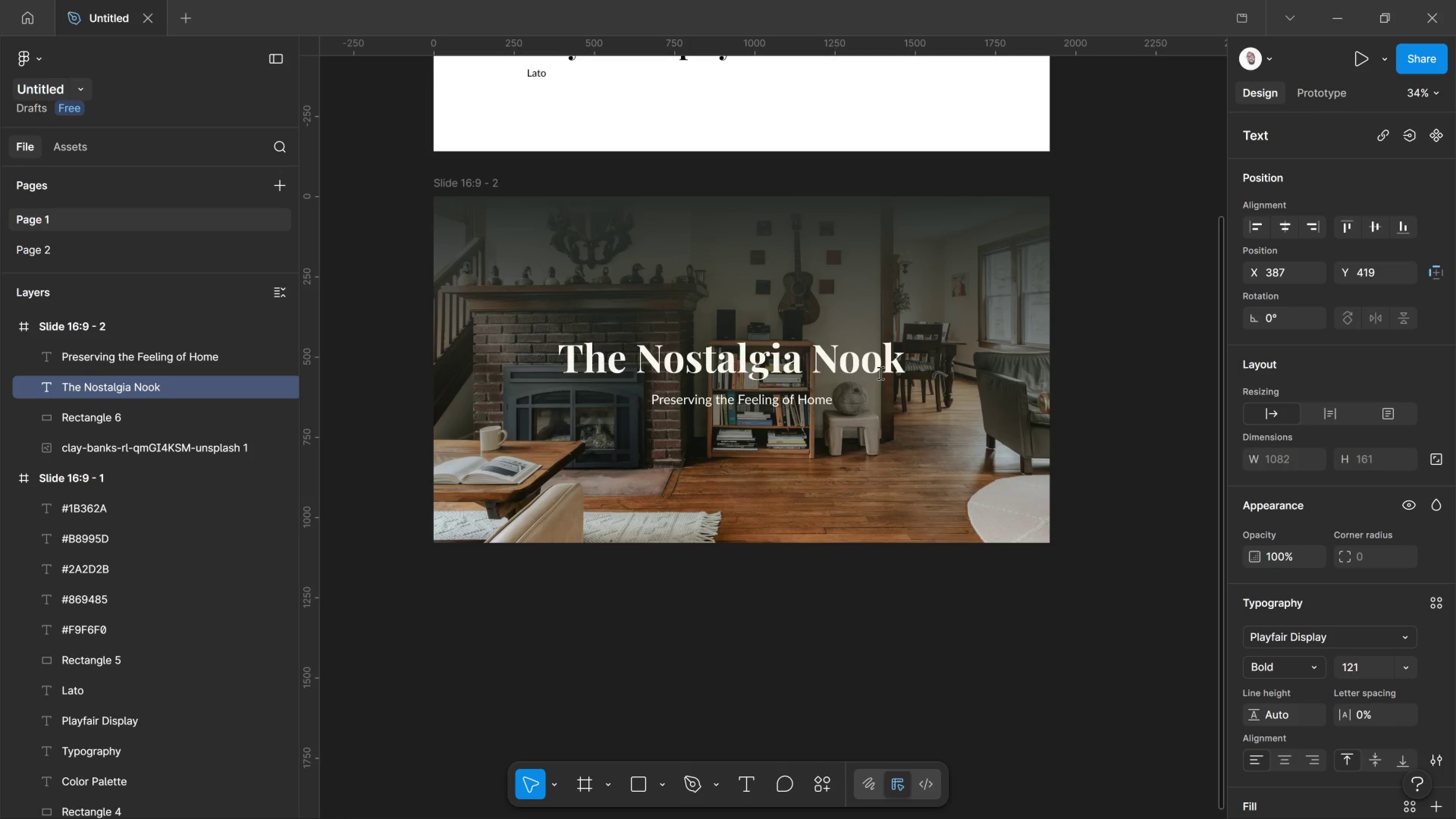 
key(Control+Shift+Comma)
 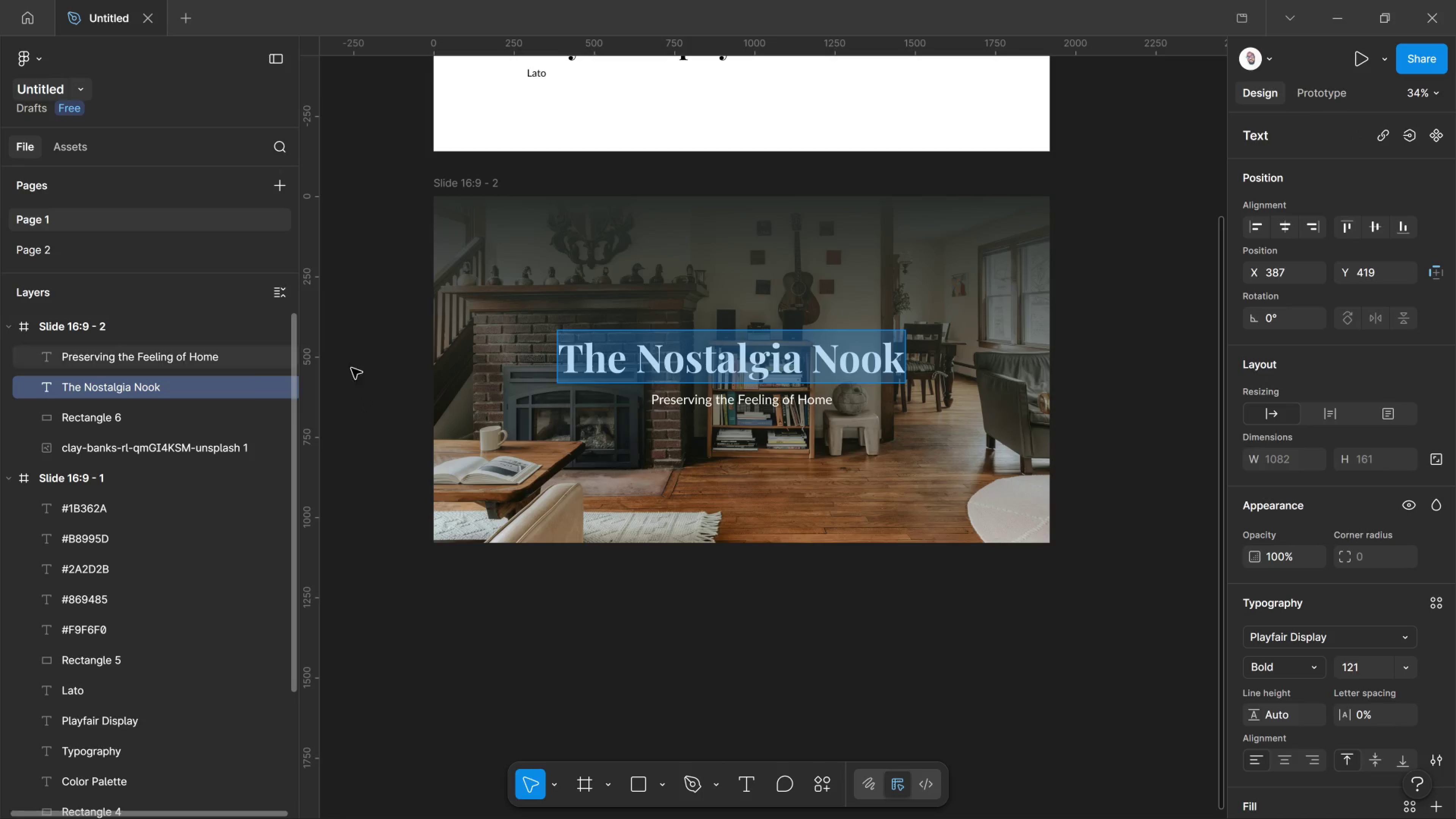 
left_click([353, 368])
 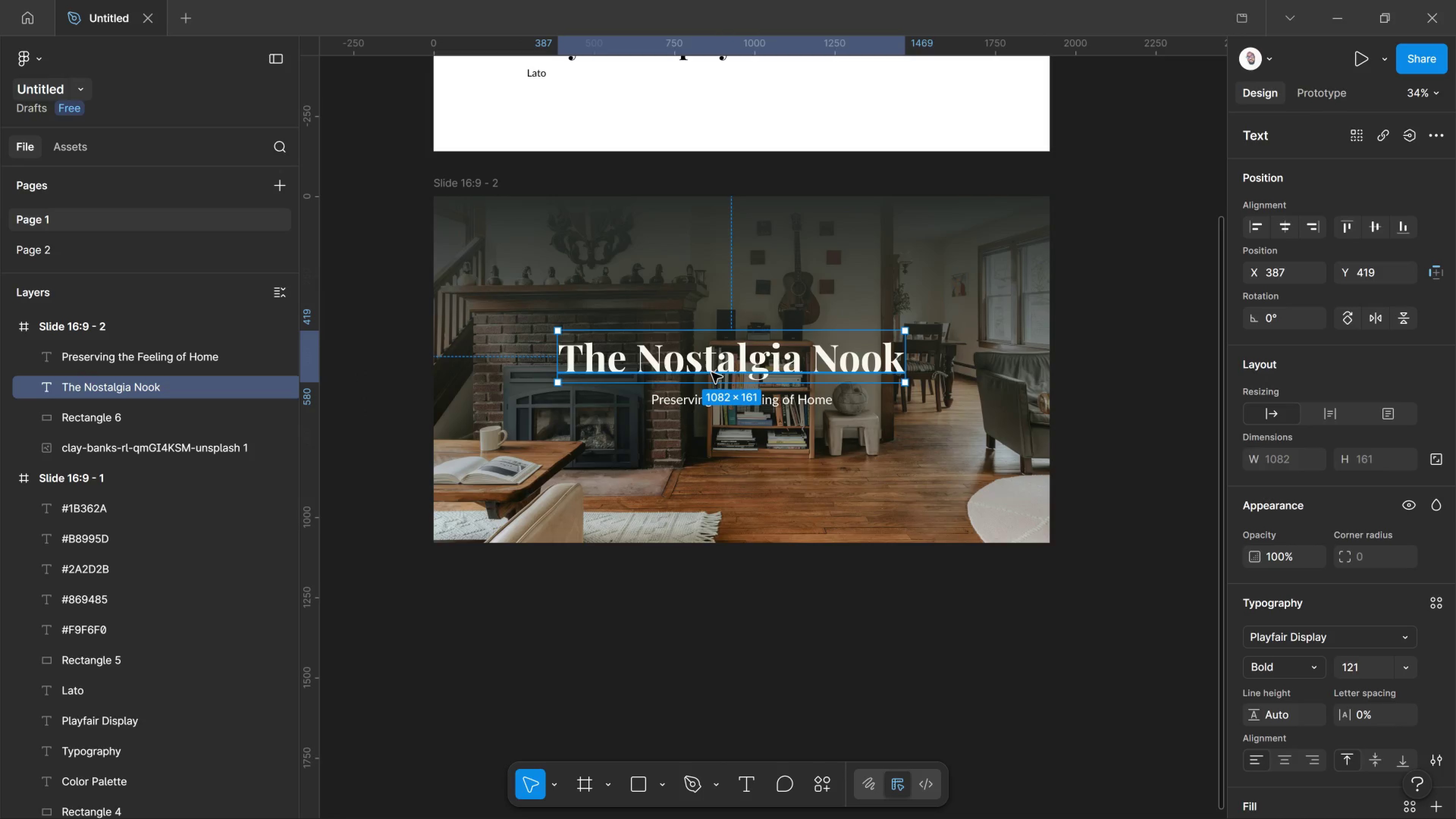 
left_click([712, 373])
 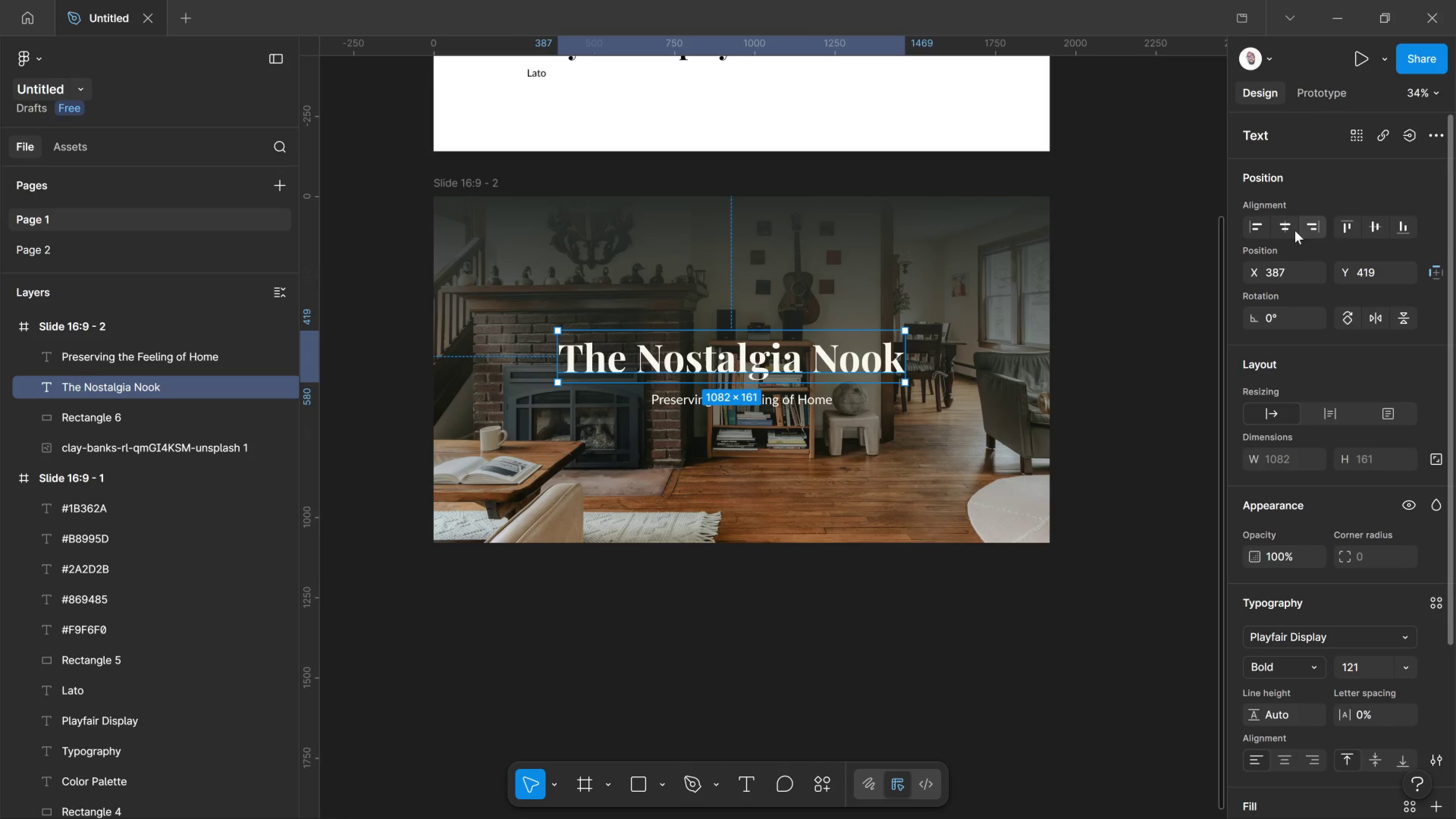 
left_click([1295, 231])
 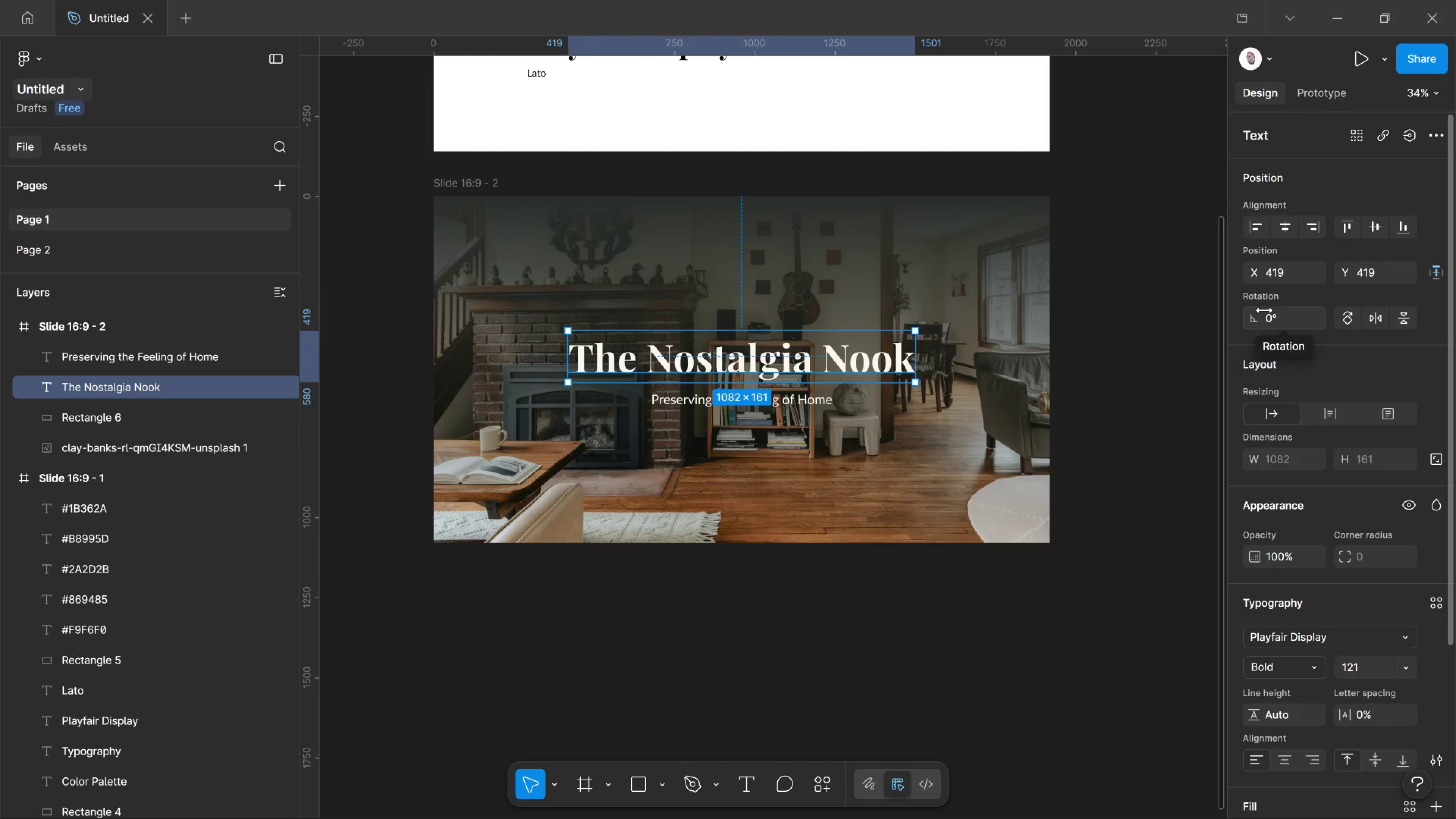 
hold_key(key=ArrowDown, duration=0.96)
 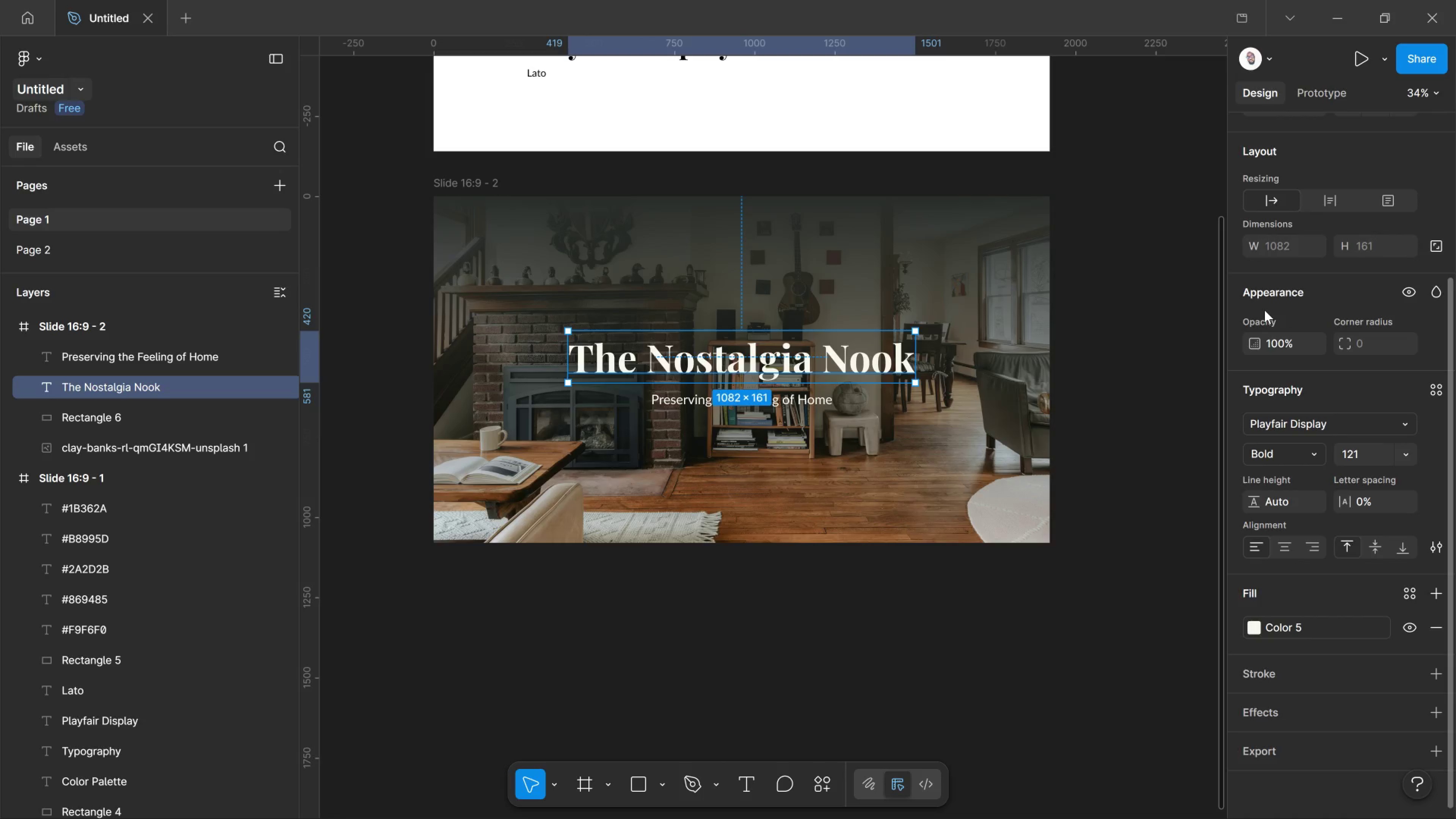 
wait(8.92)
 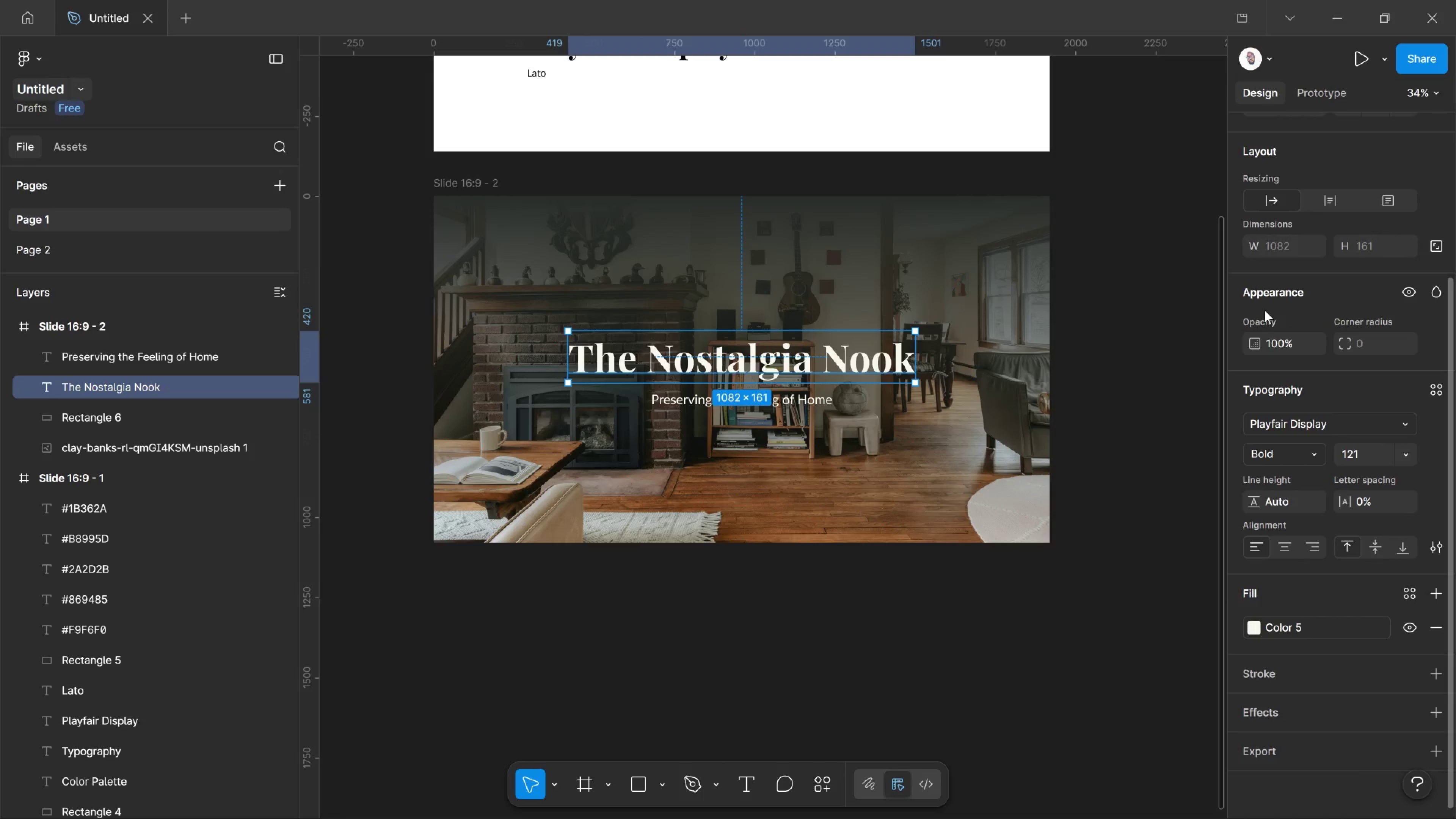 
left_click([1315, 464])
 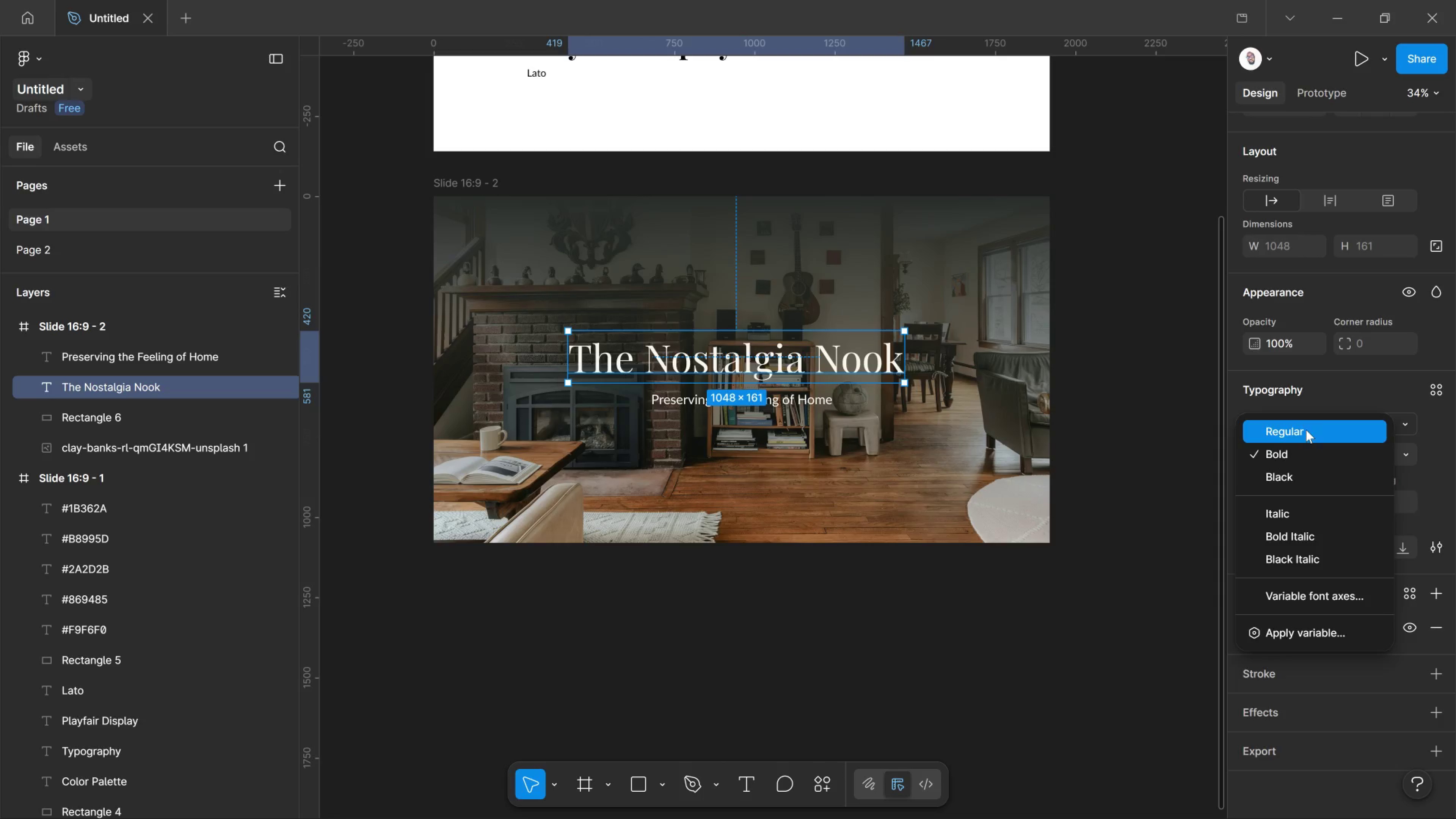 
wait(5.21)
 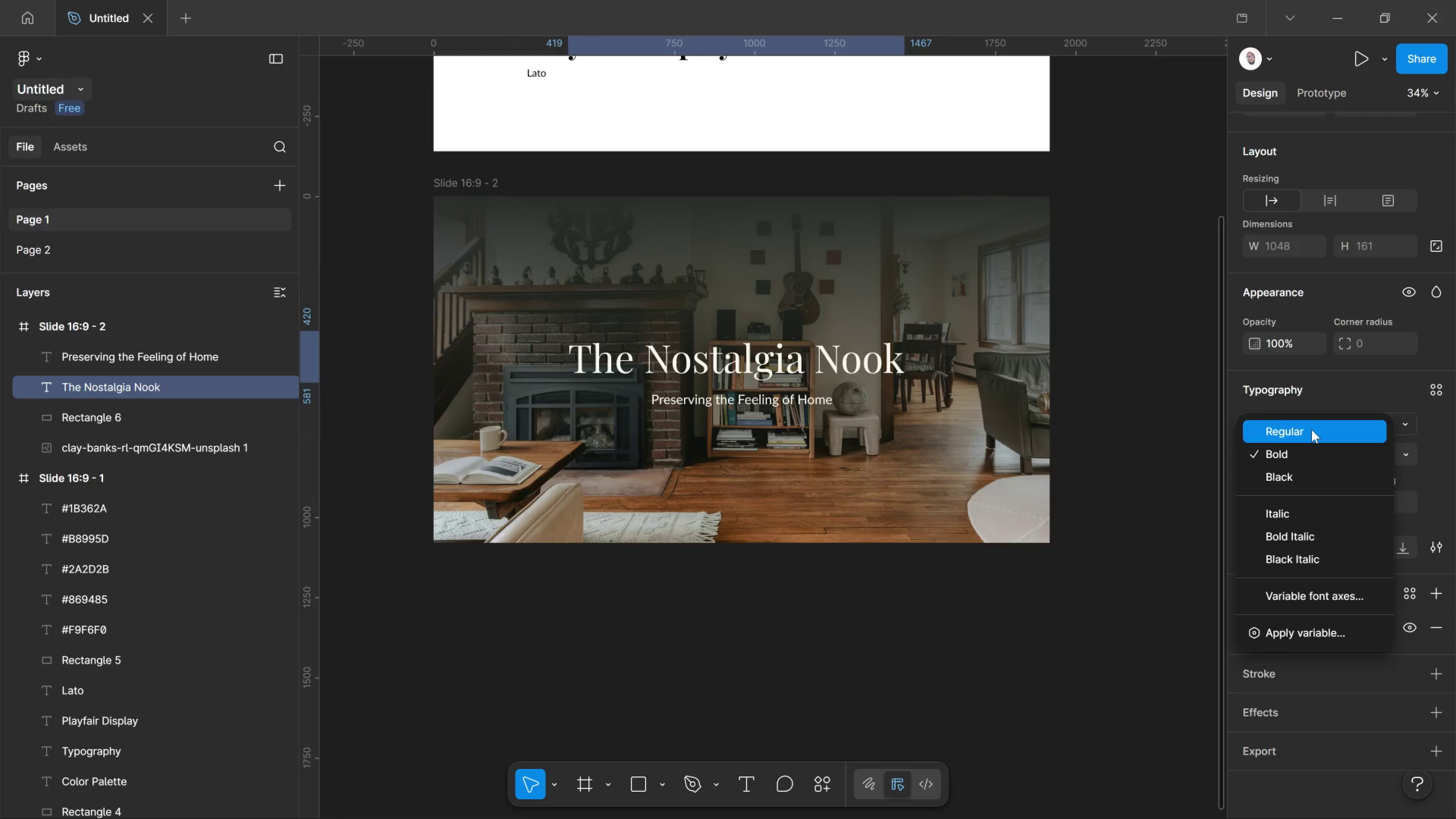 
left_click([906, 613])
 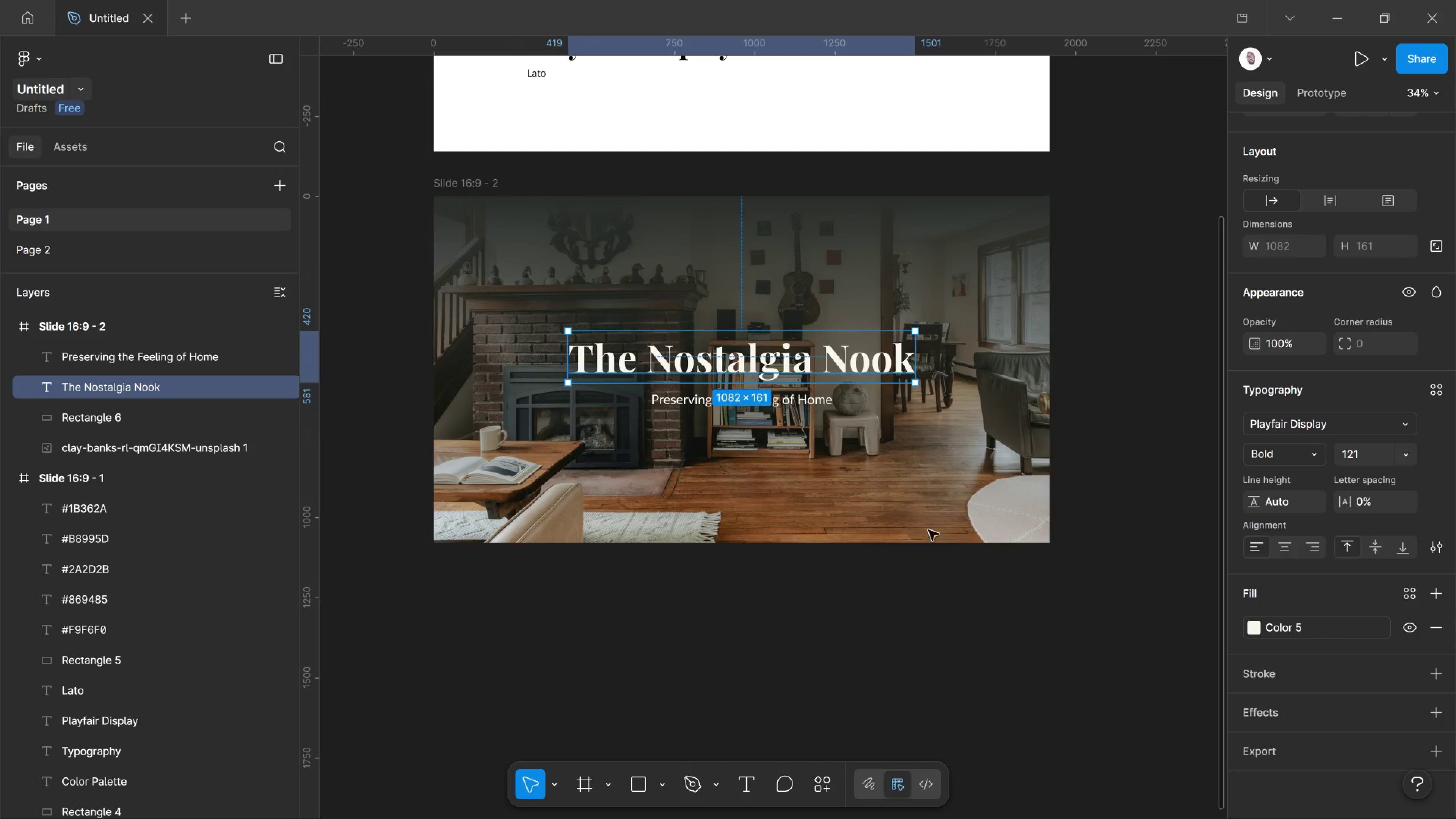 
left_click_drag(start_coordinate=[928, 517], to_coordinate=[926, 521])
 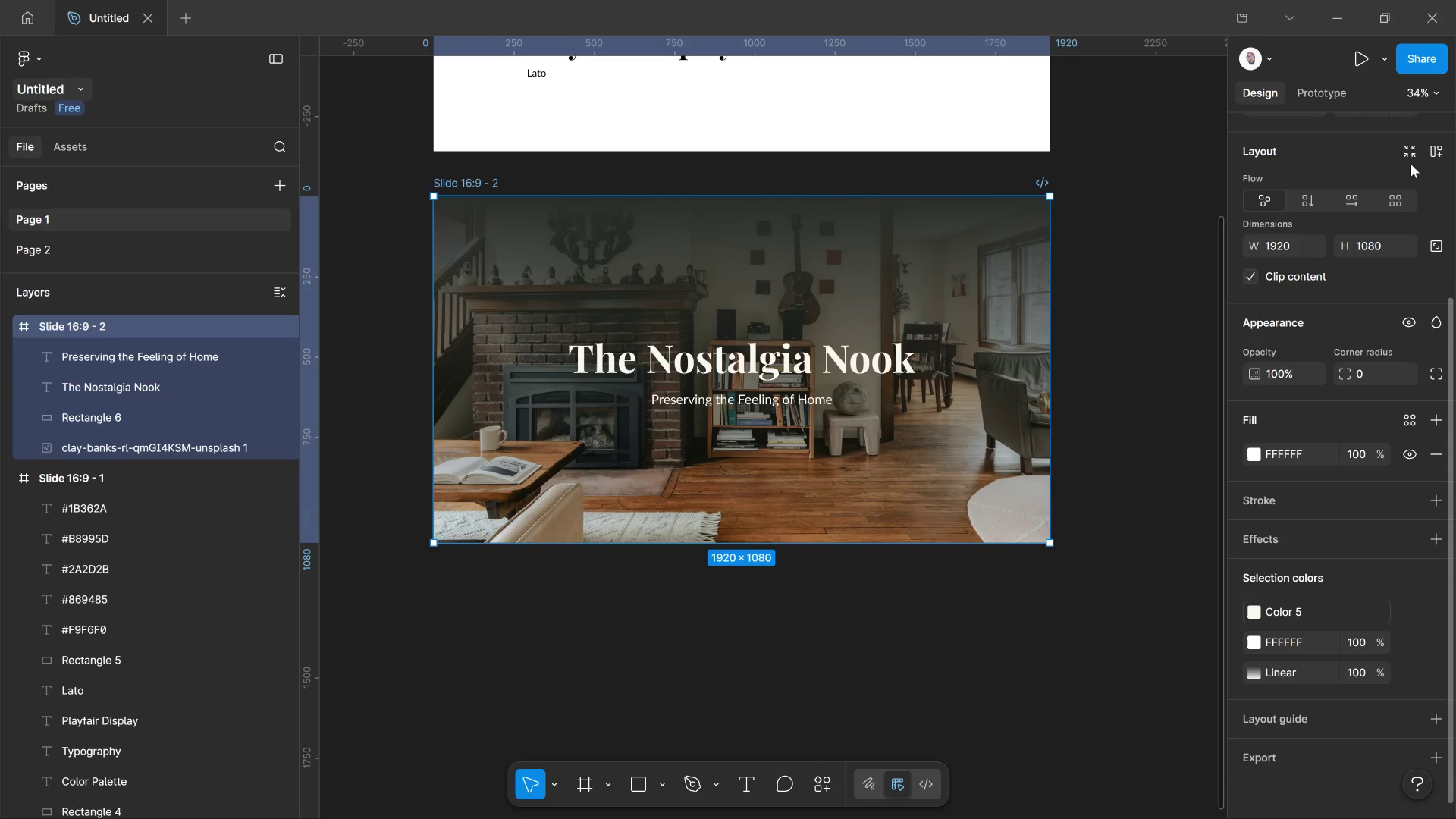 
mouse_move([1404, 152])
 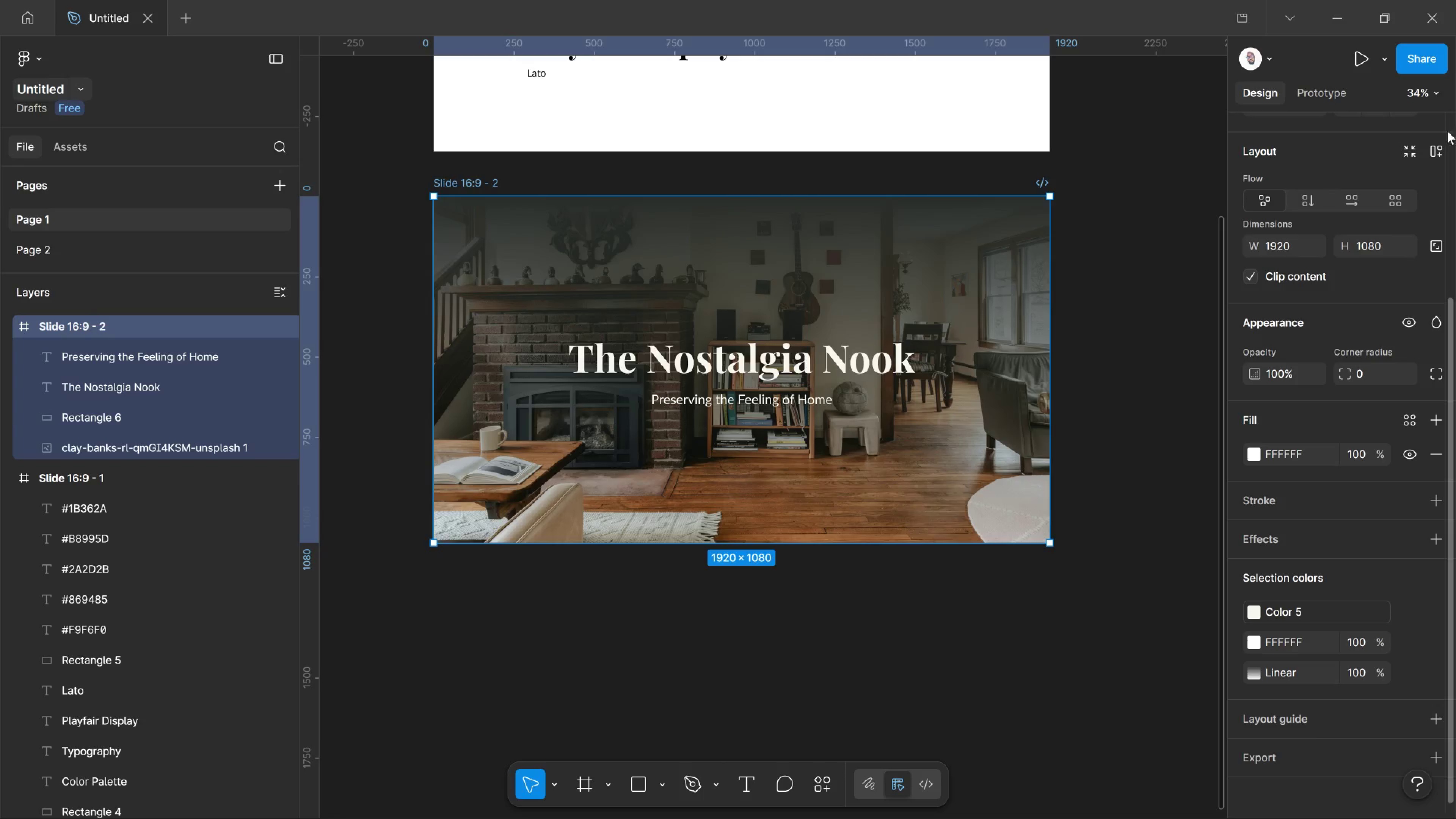 
left_click([1413, 152])
 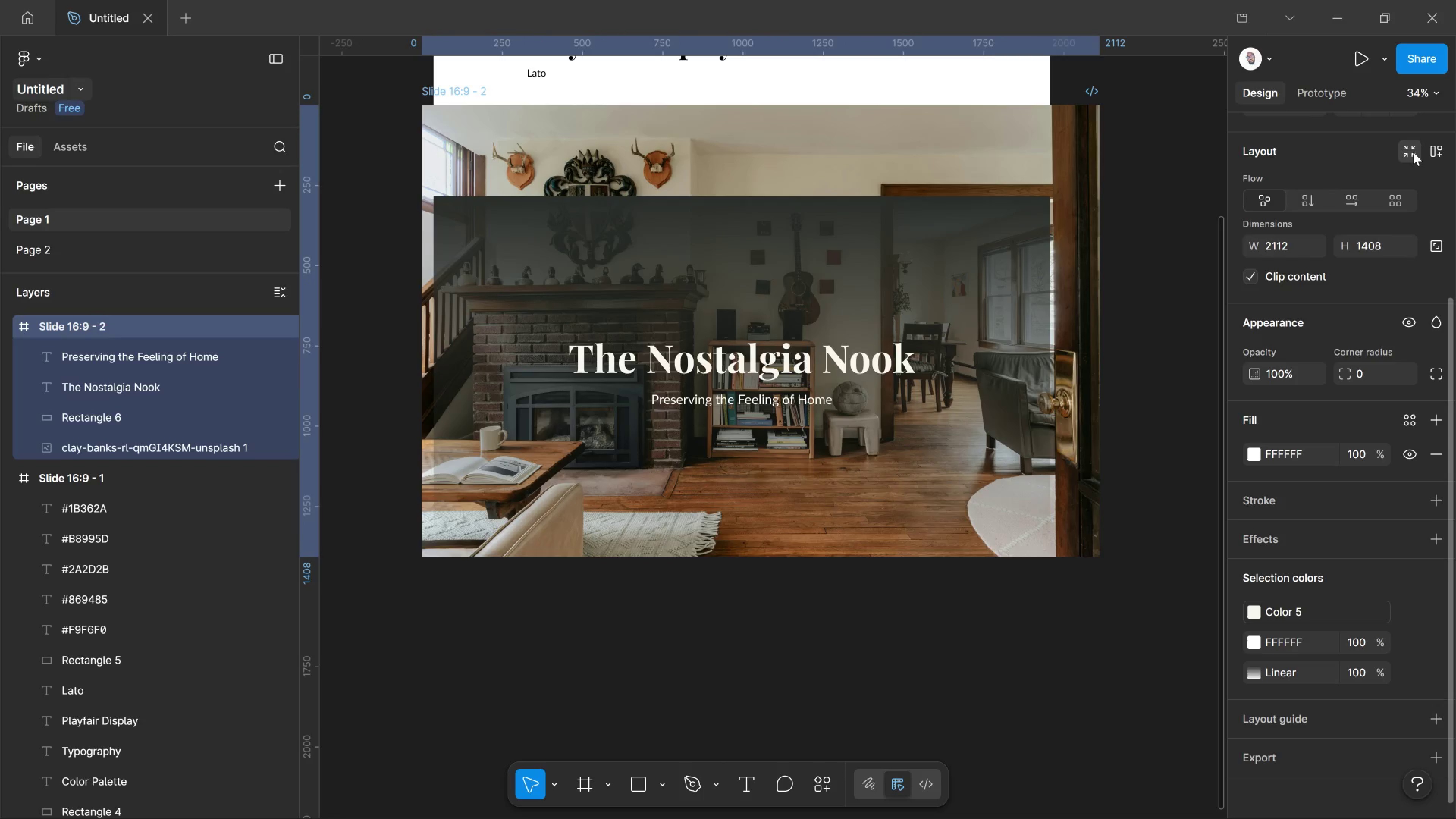 
left_click([1413, 152])
 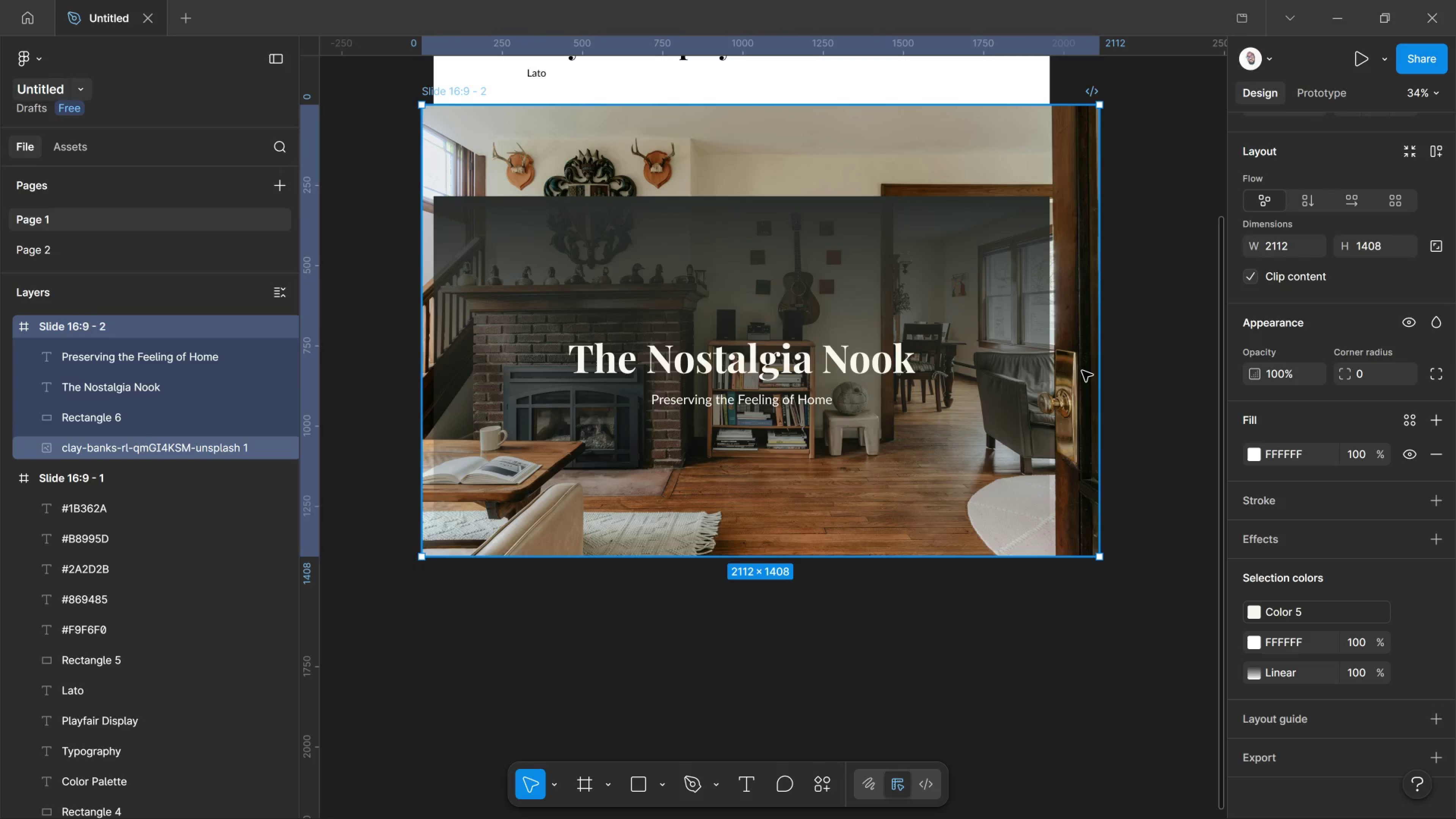 
key(Control+Z)
 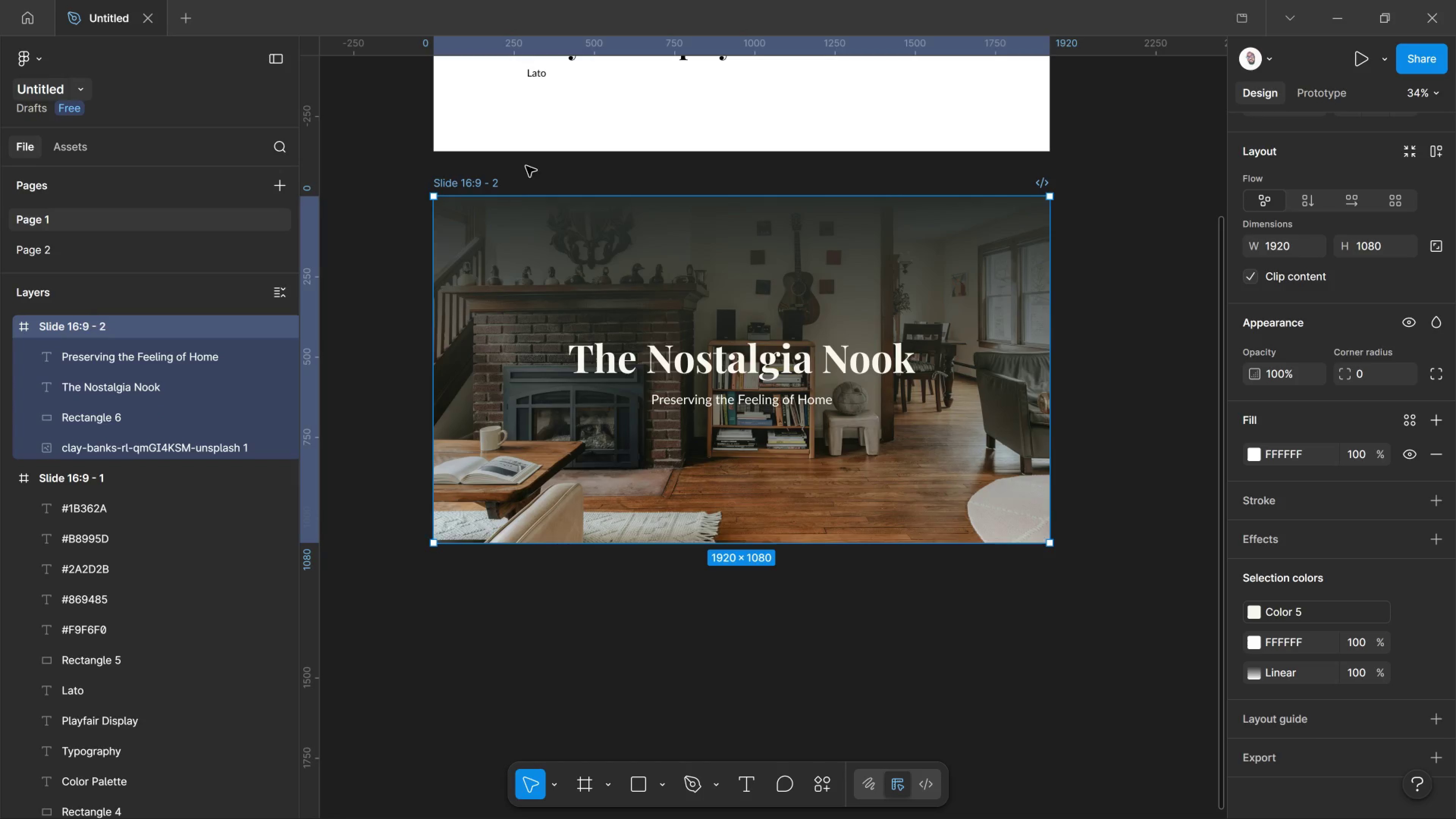 
right_click([510, 209])
 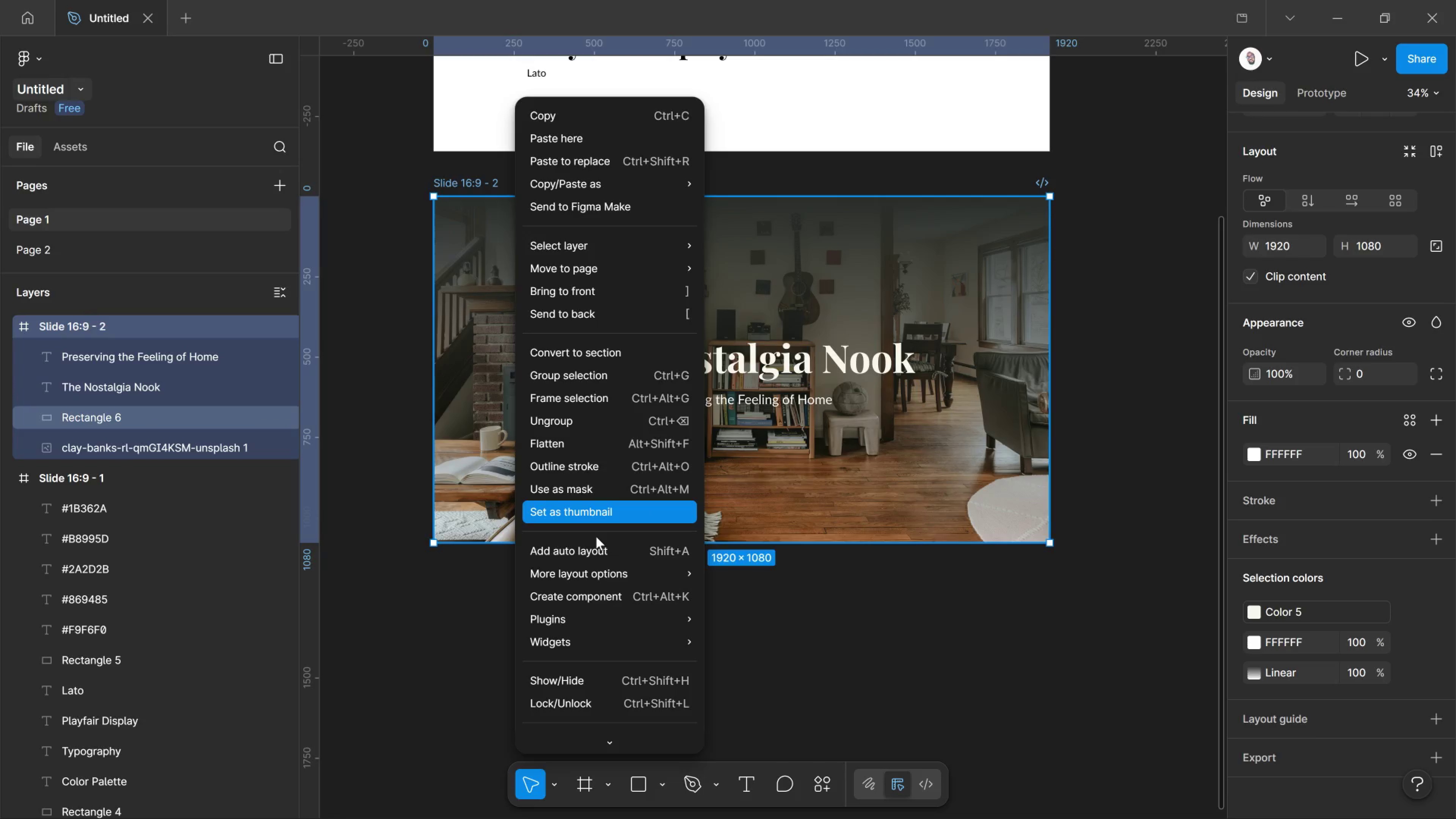 
wait(9.33)
 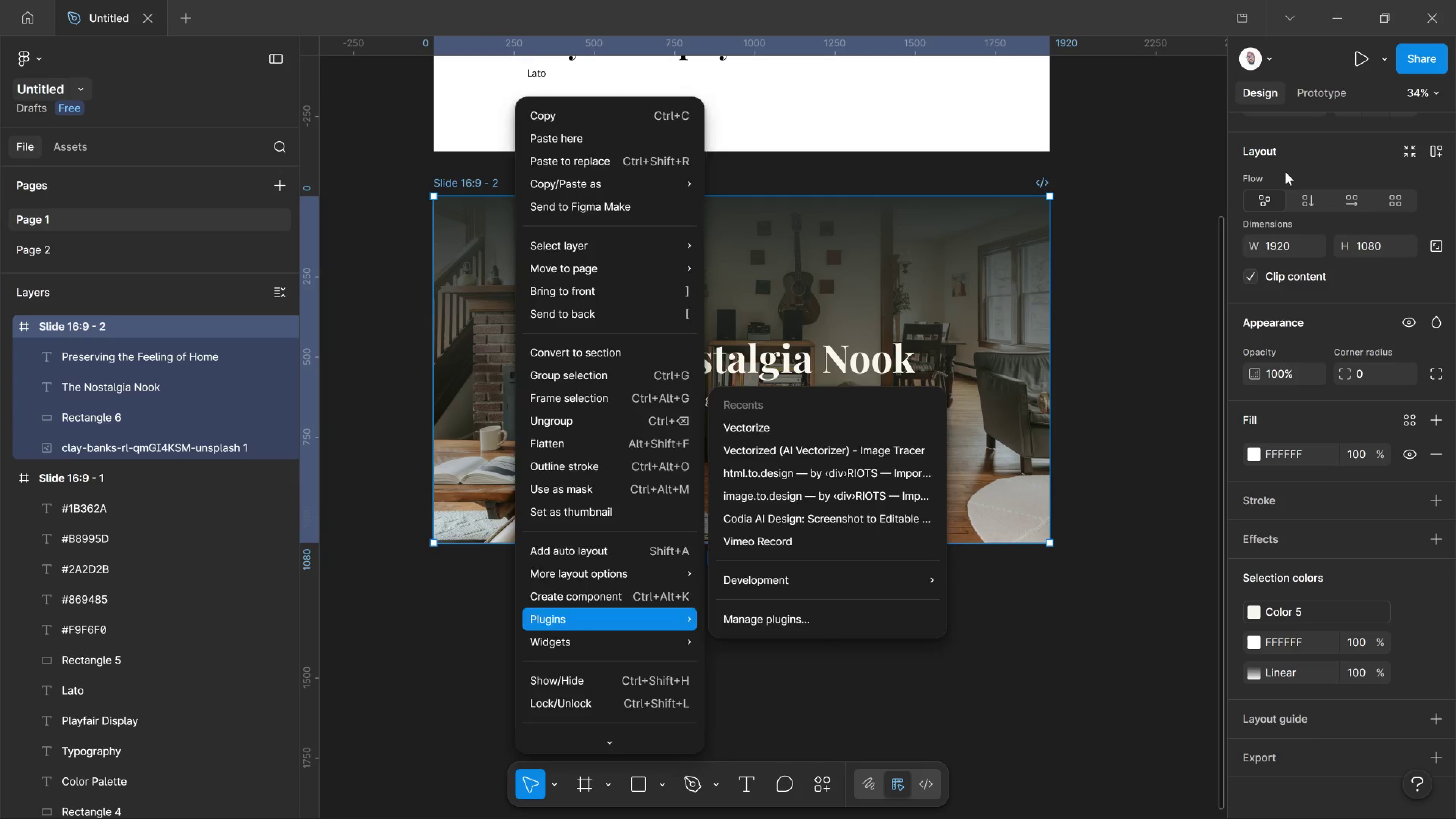 
left_click([1285, 172])
 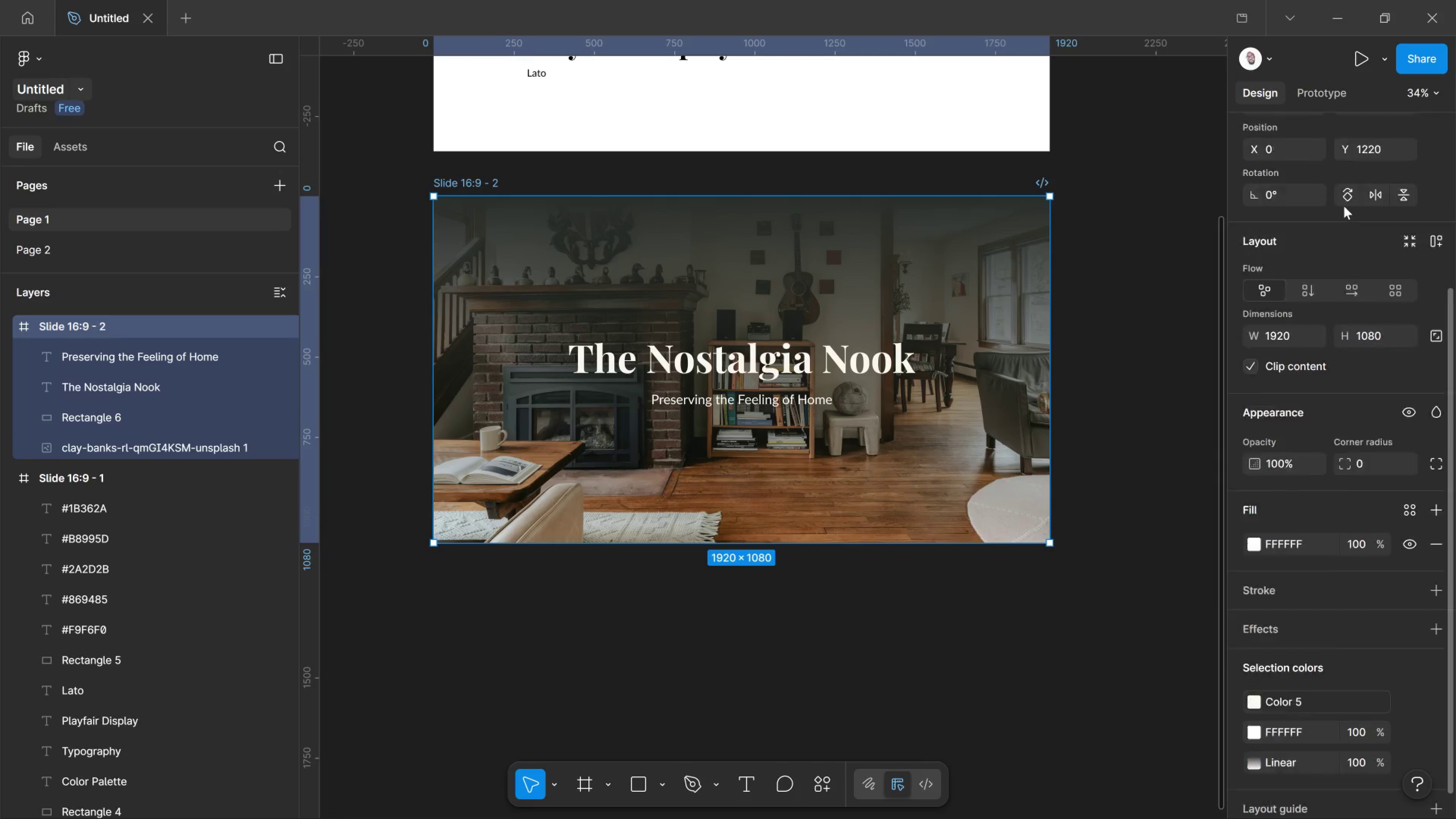 
scroll: coordinate [1344, 206], scroll_direction: up, amount: 9.0
 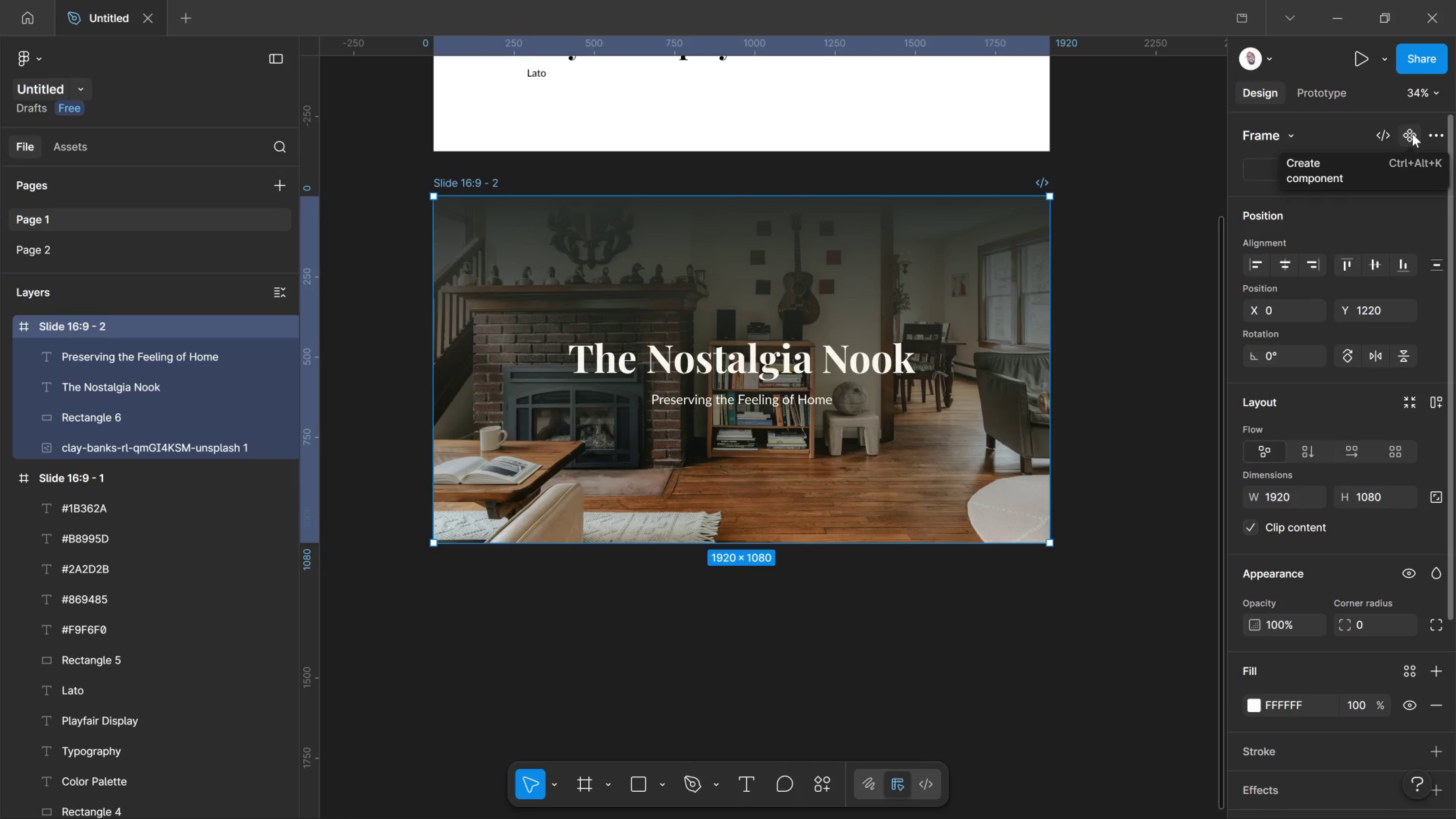 
left_click([1412, 134])
 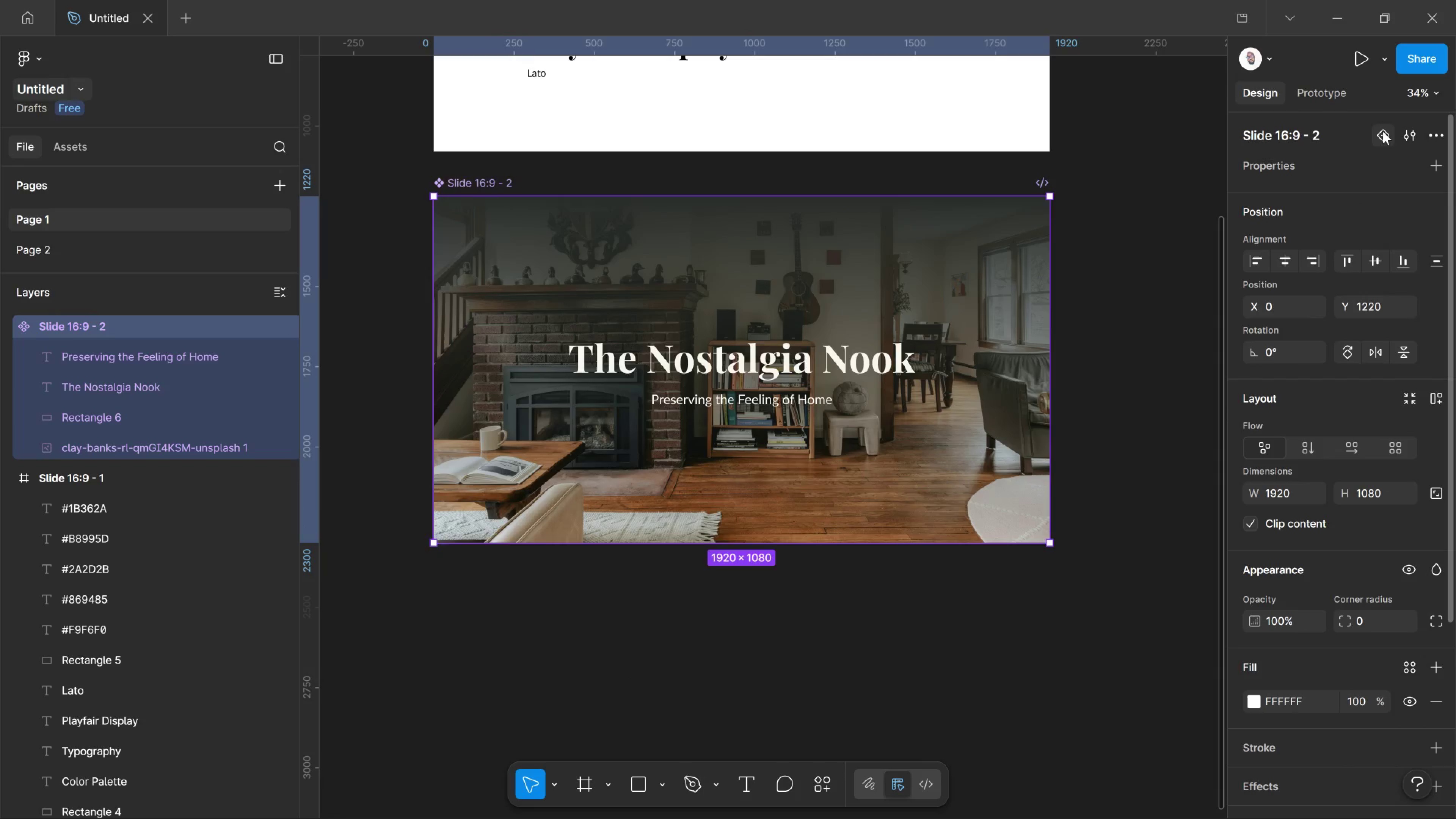 
left_click([1383, 131])
 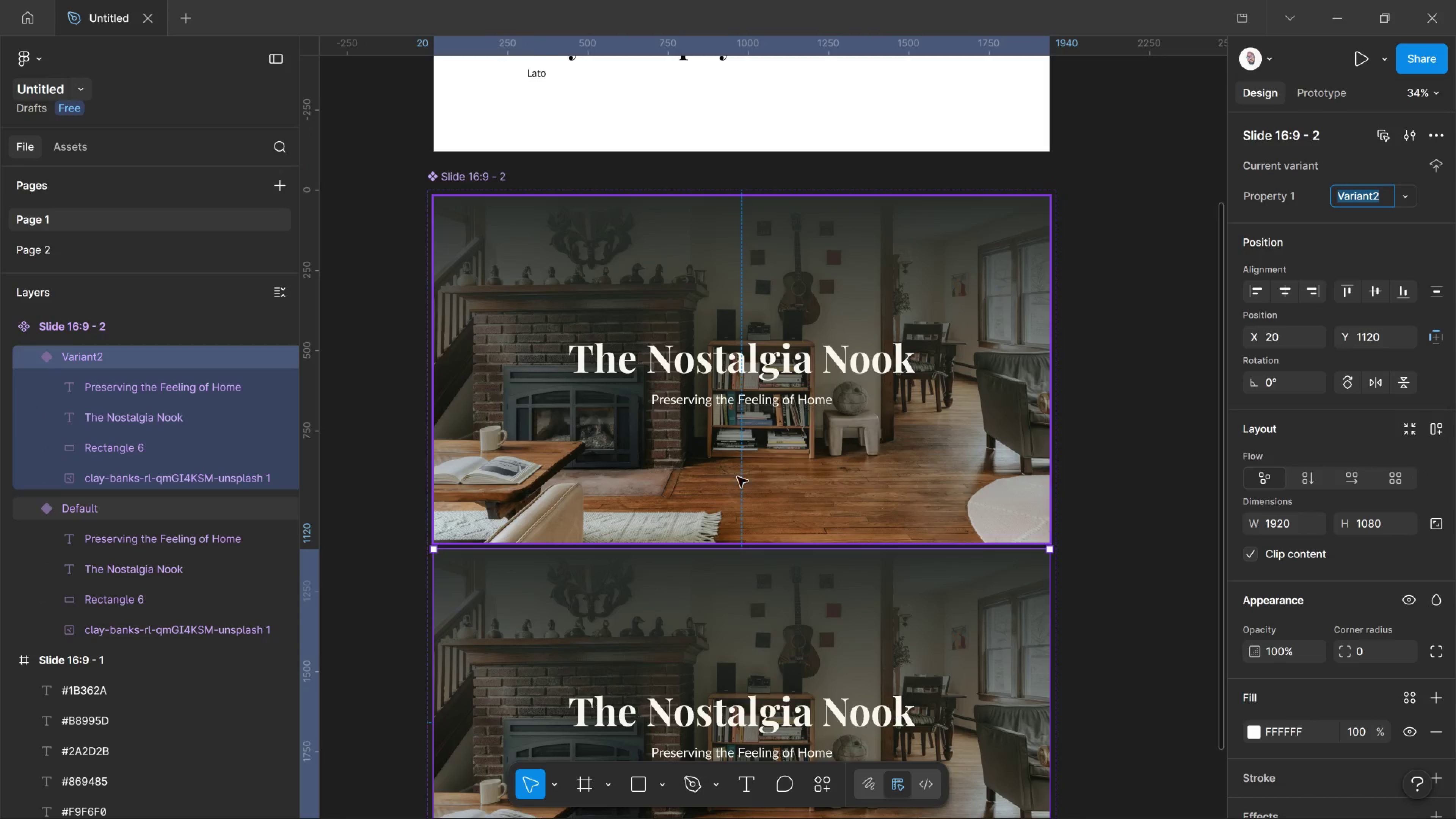 
scroll: coordinate [741, 479], scroll_direction: down, amount: 4.0
 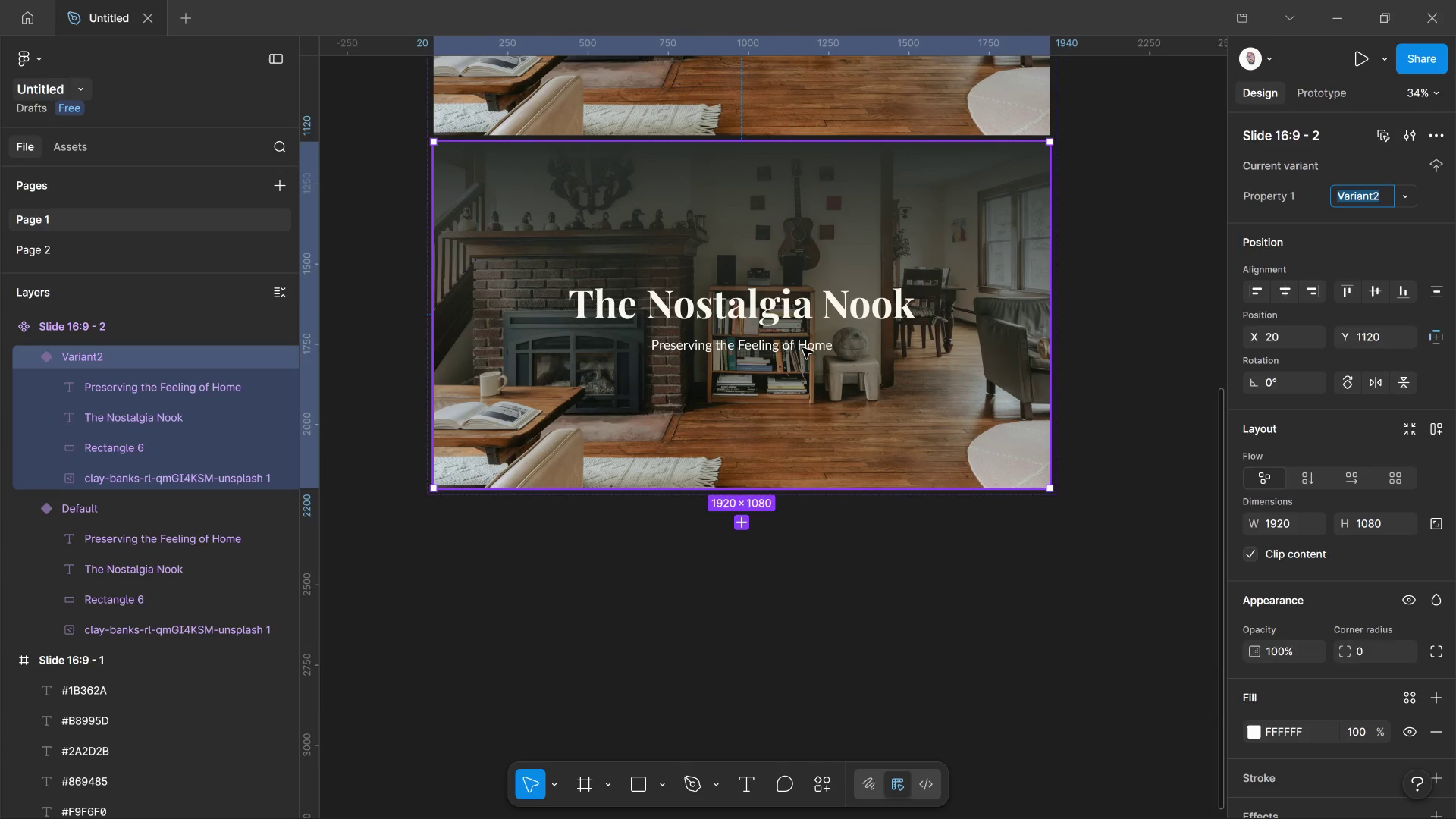 
scroll: coordinate [803, 346], scroll_direction: up, amount: 4.0
 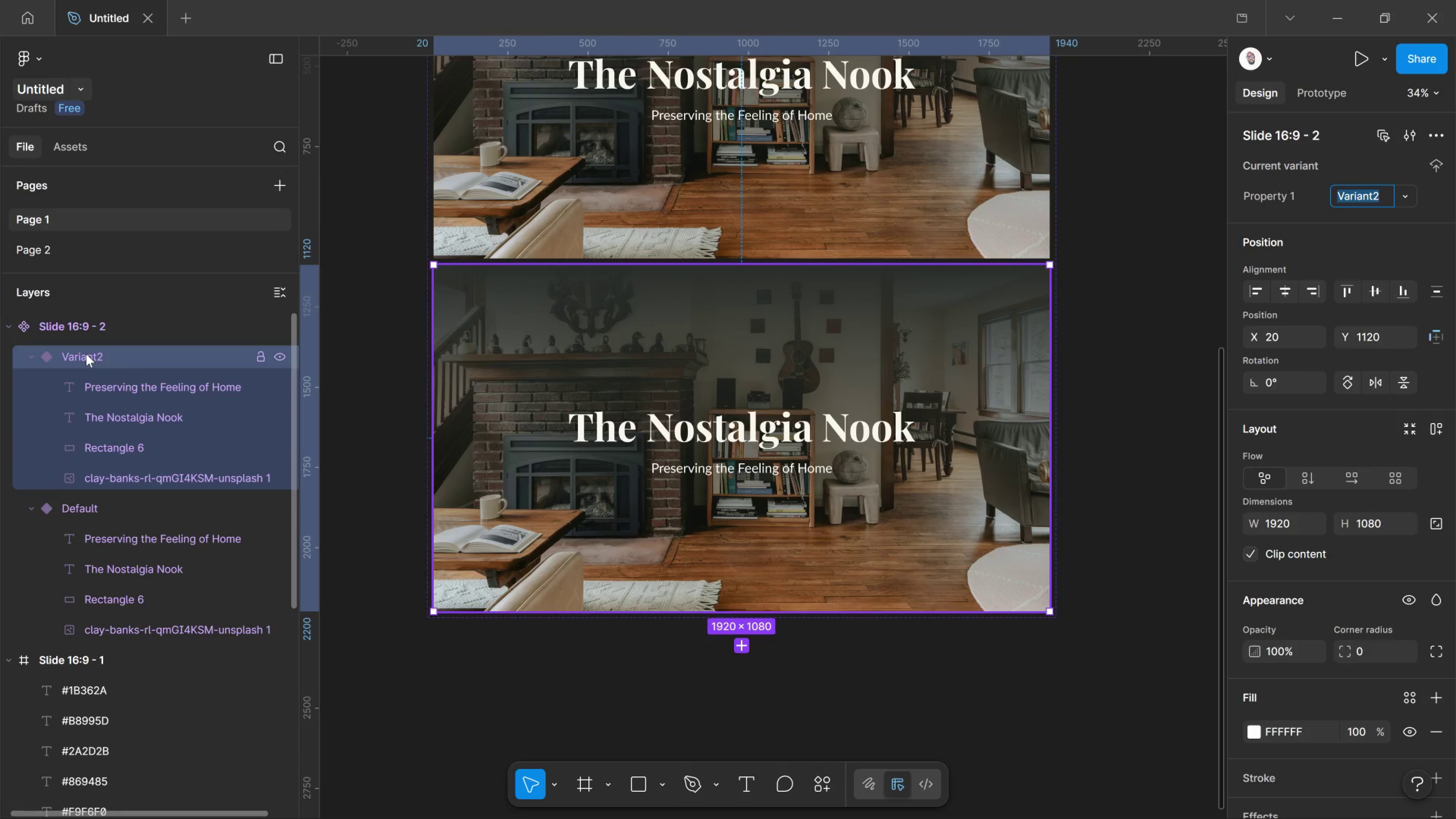 
left_click([92, 322])
 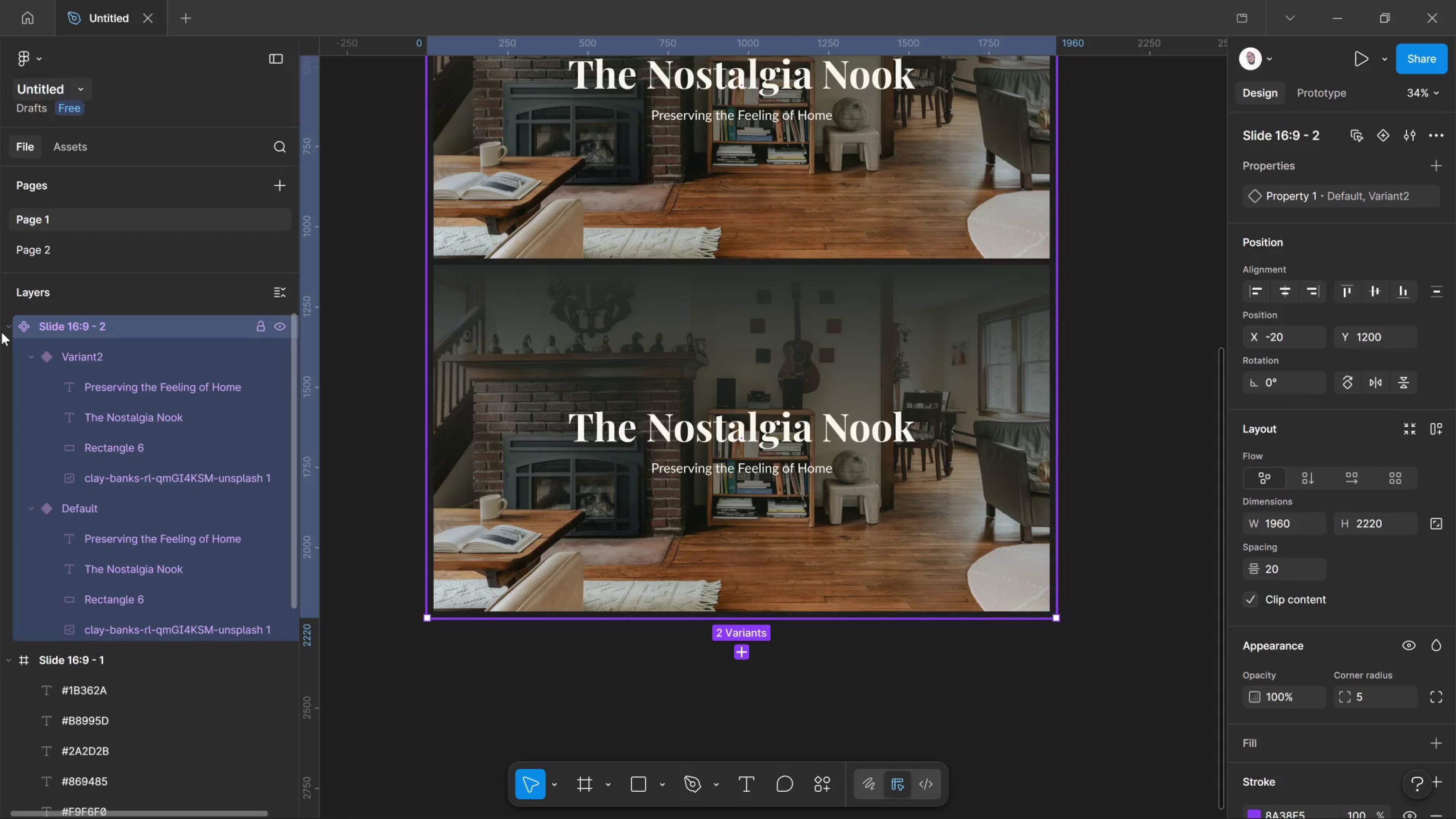 
left_click([14, 330])
 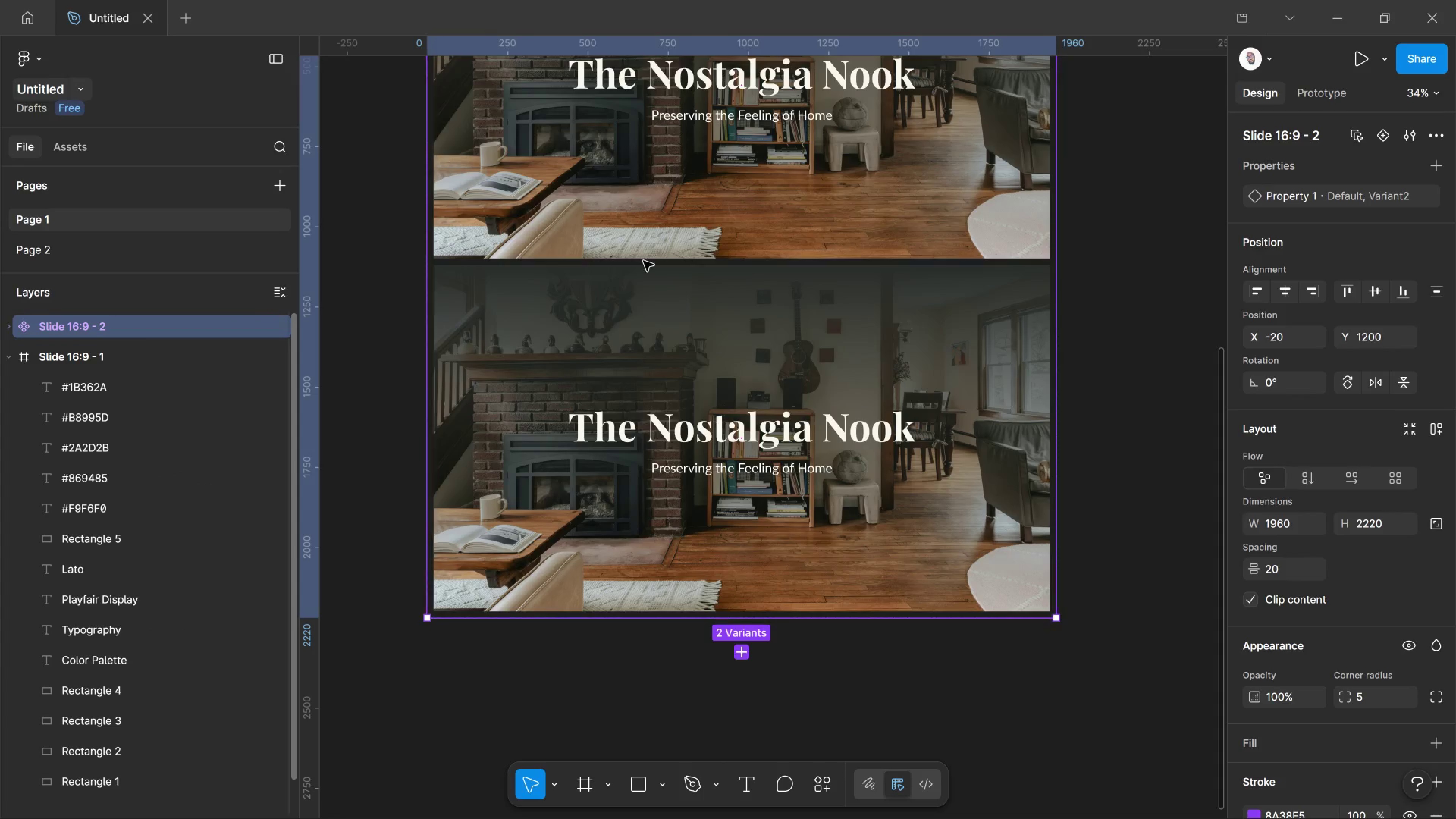 
scroll: coordinate [670, 301], scroll_direction: up, amount: 6.0
 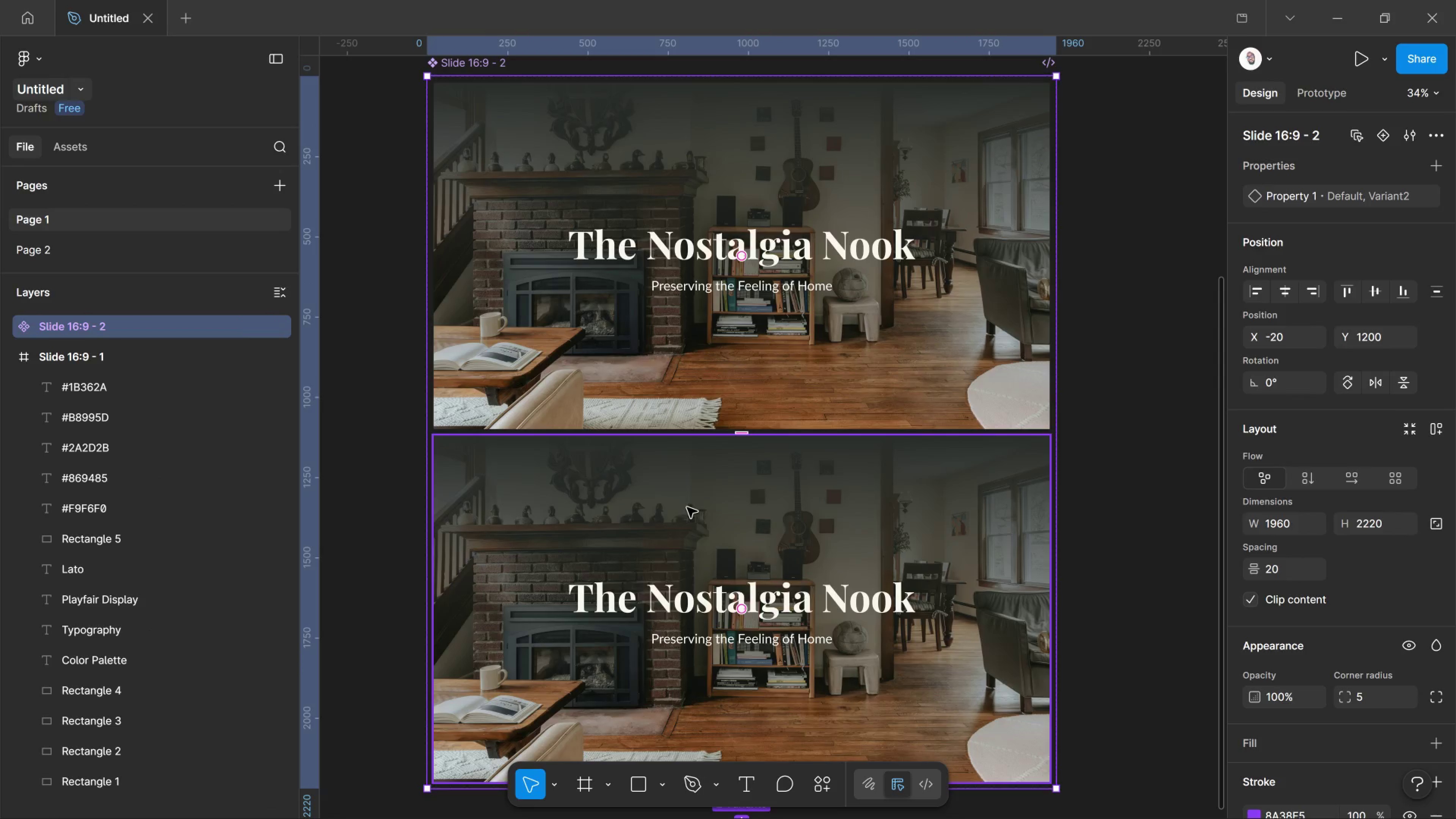 
hold_key(key=ControlLeft, duration=1.21)
 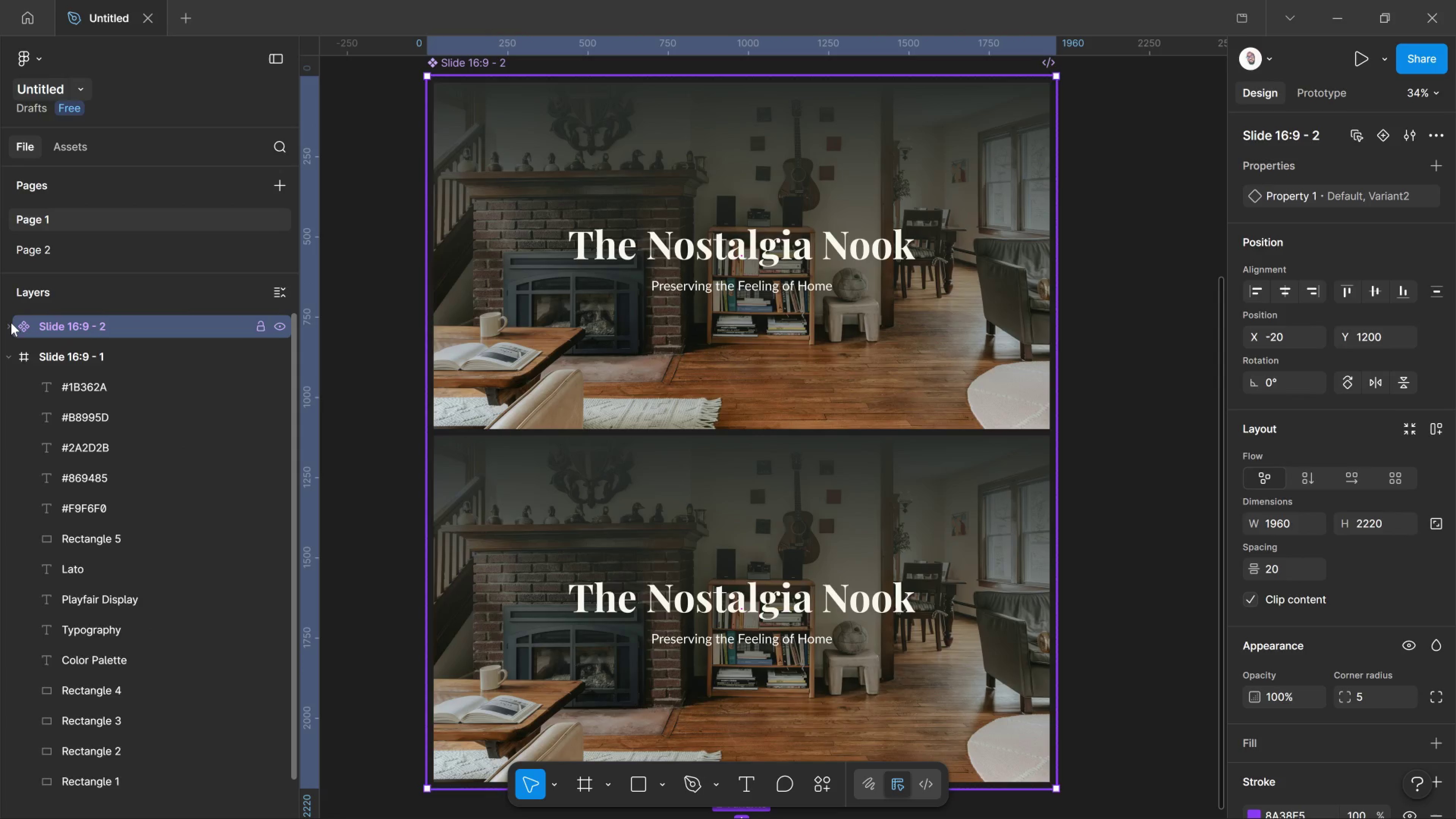 
left_click([11, 323])
 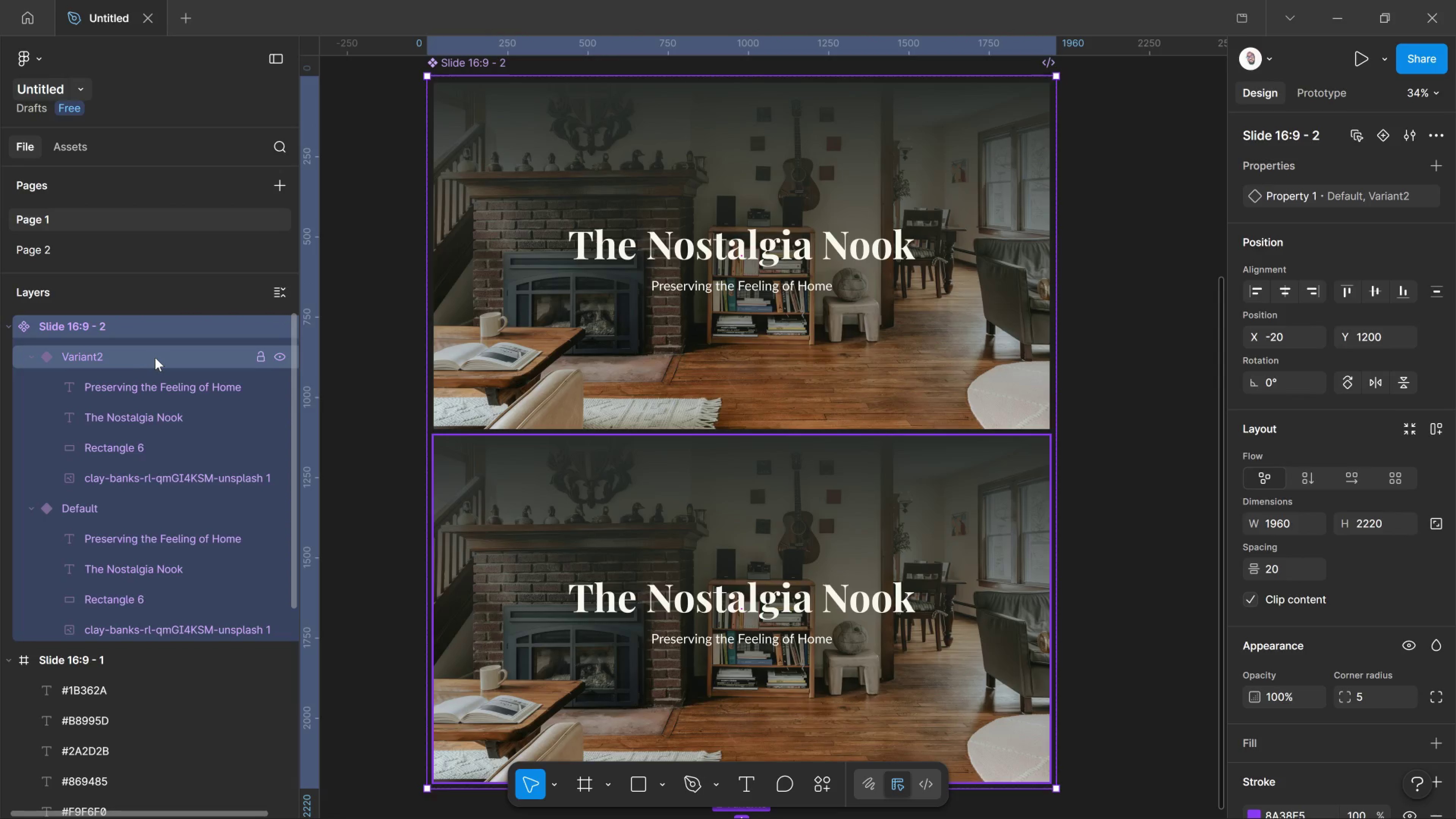 
left_click([155, 358])
 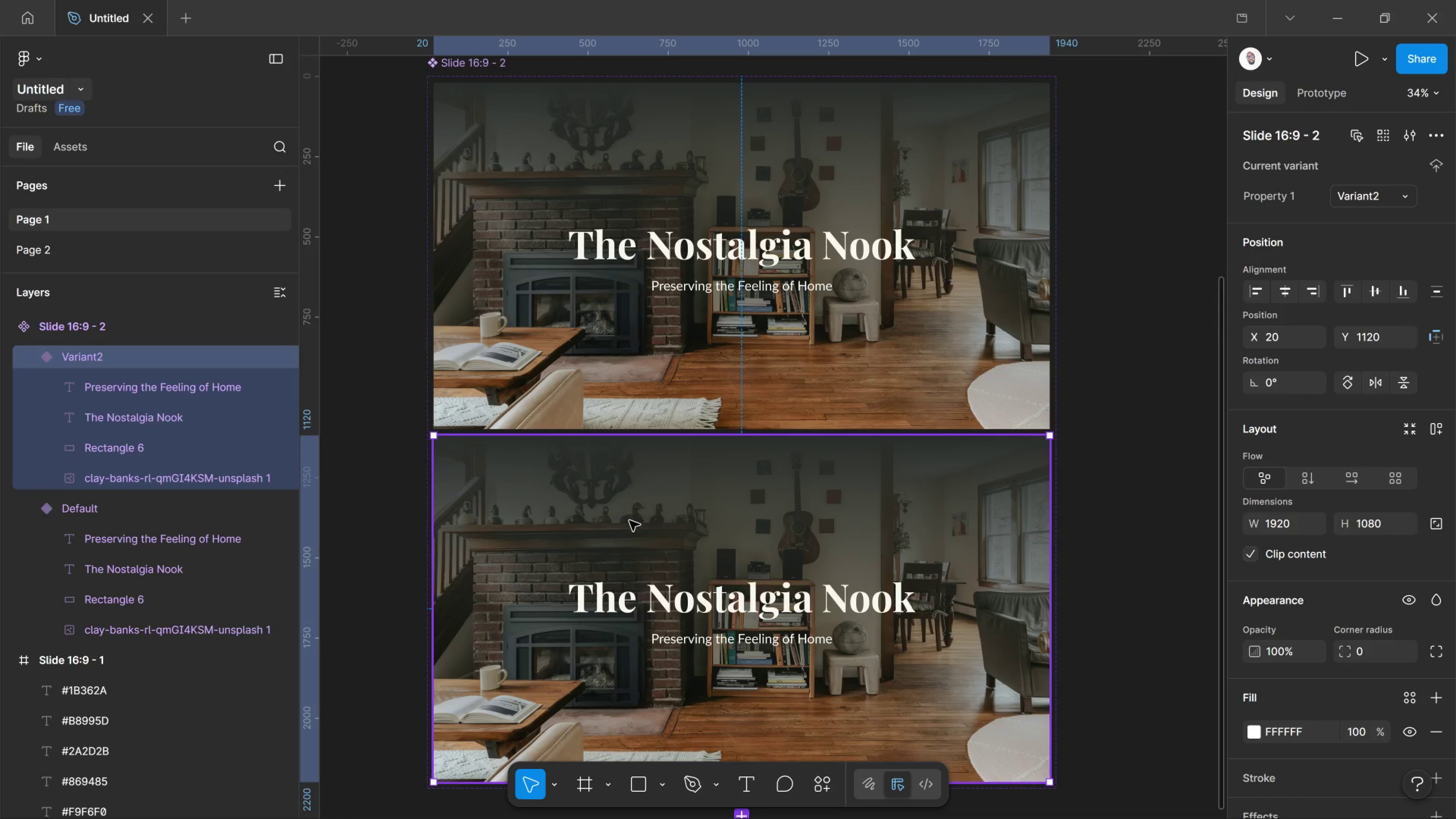 
key(Control+C)
 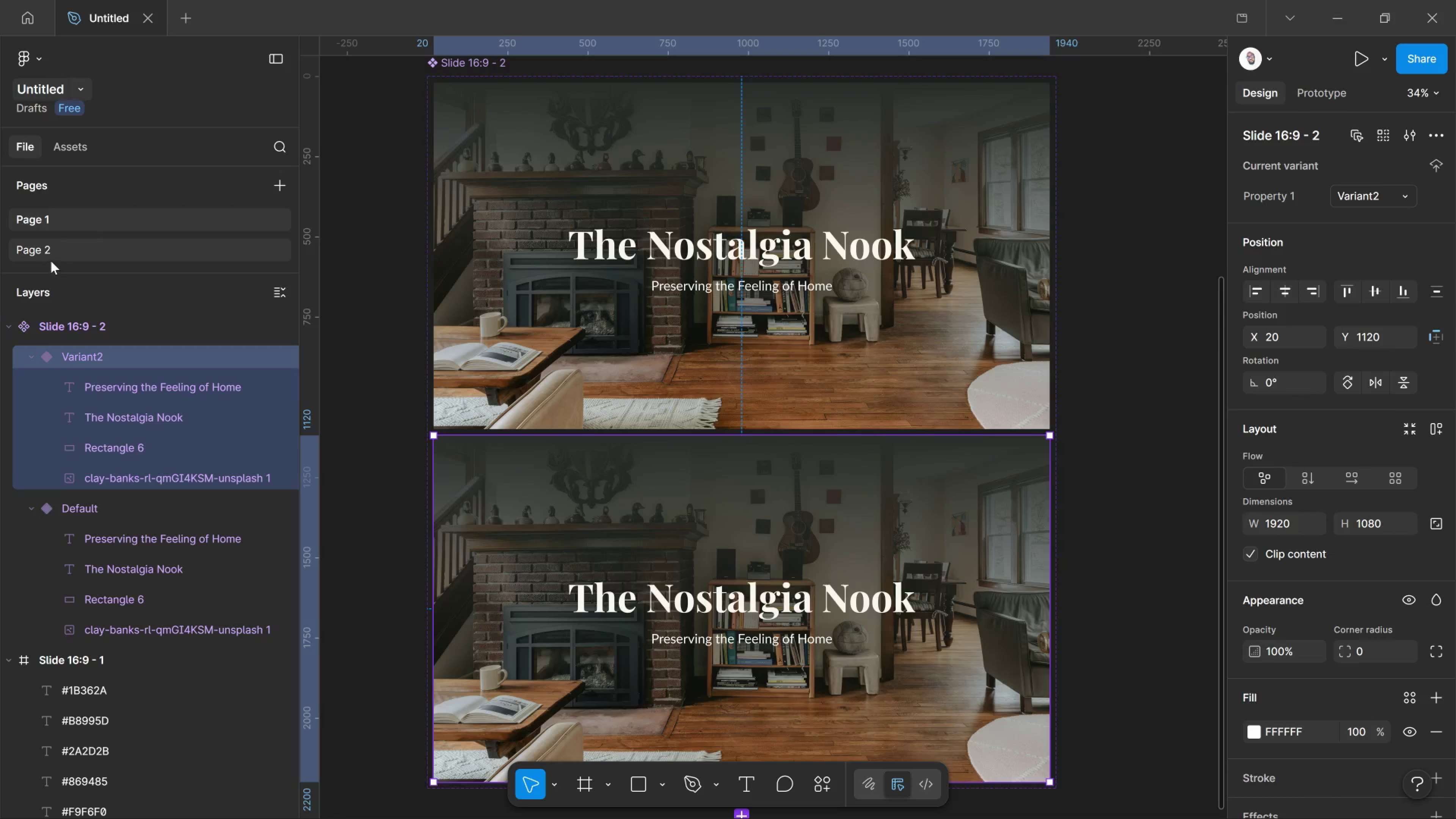 
left_click_drag(start_coordinate=[51, 261], to_coordinate=[51, 263])
 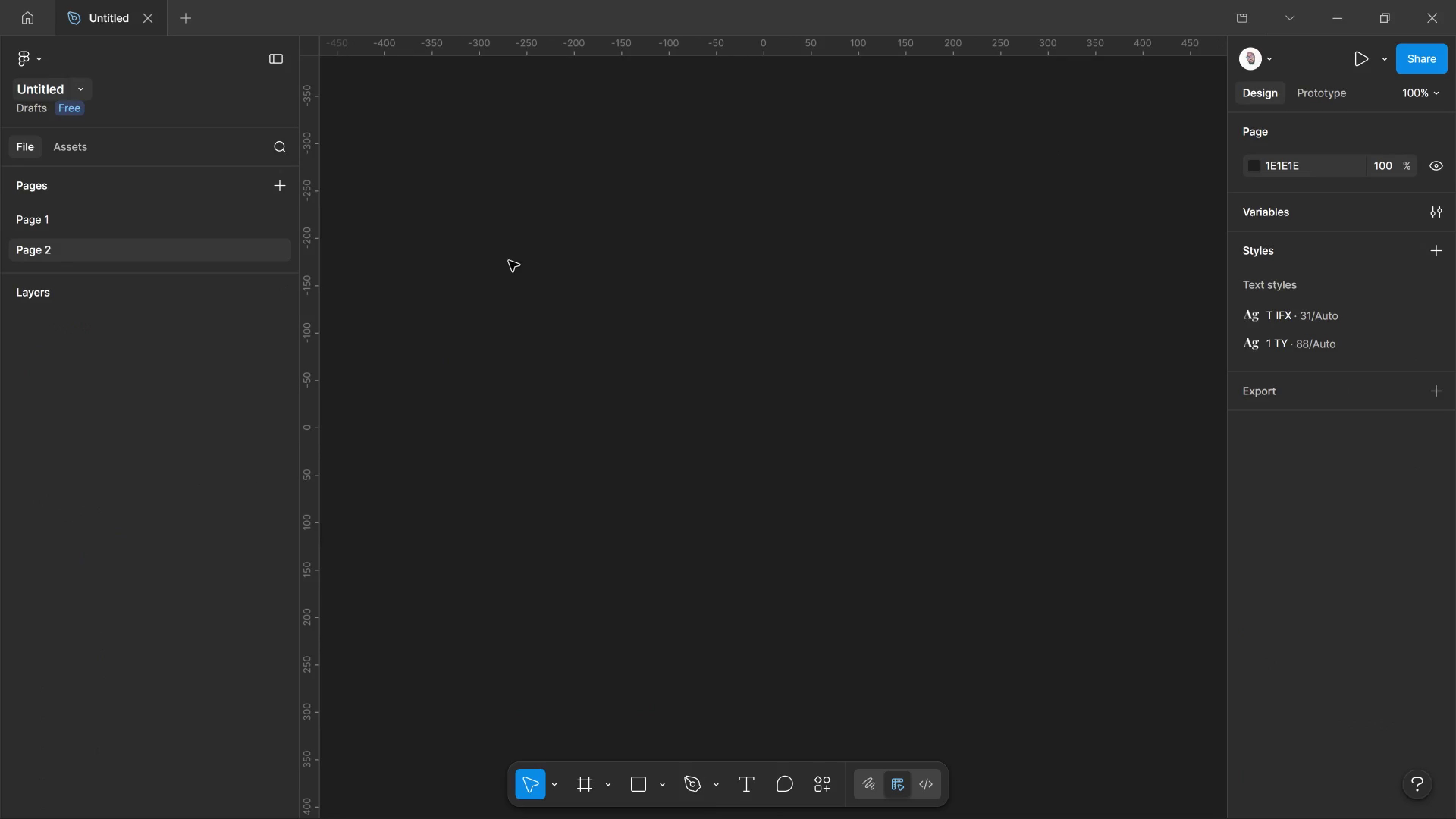 
left_click([509, 261])
 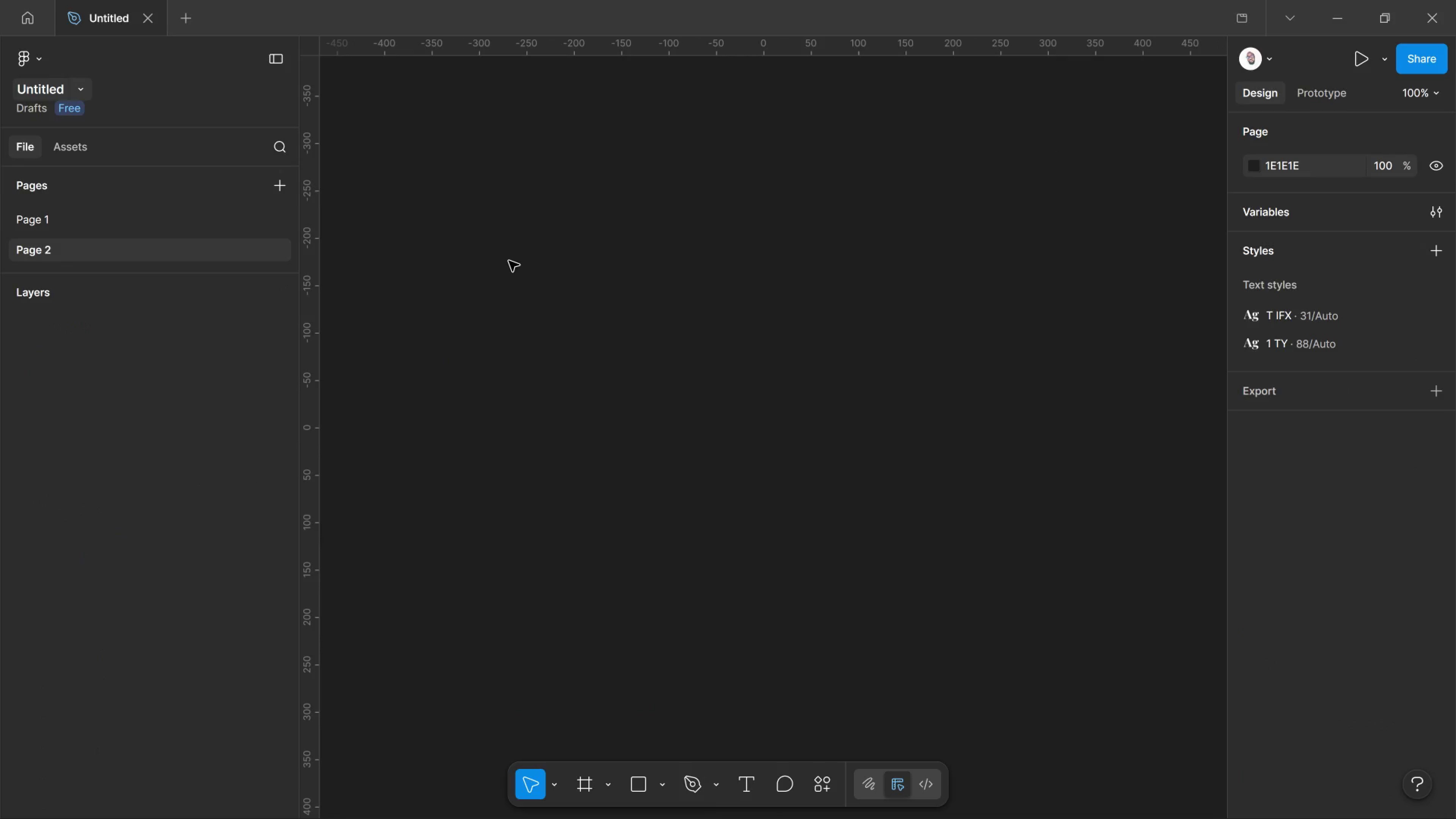 
key(Control+V)
 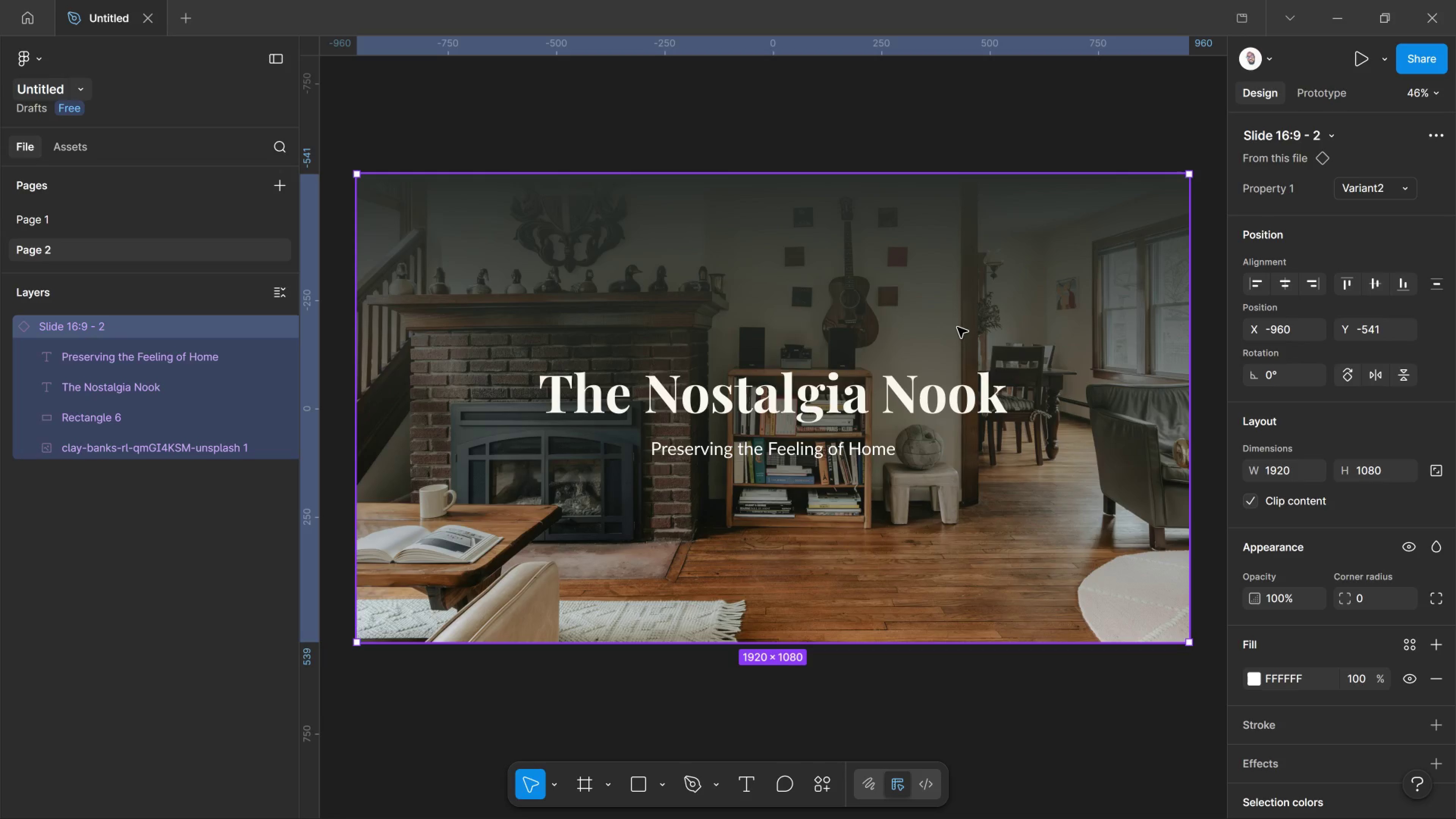 
wait(9.2)
 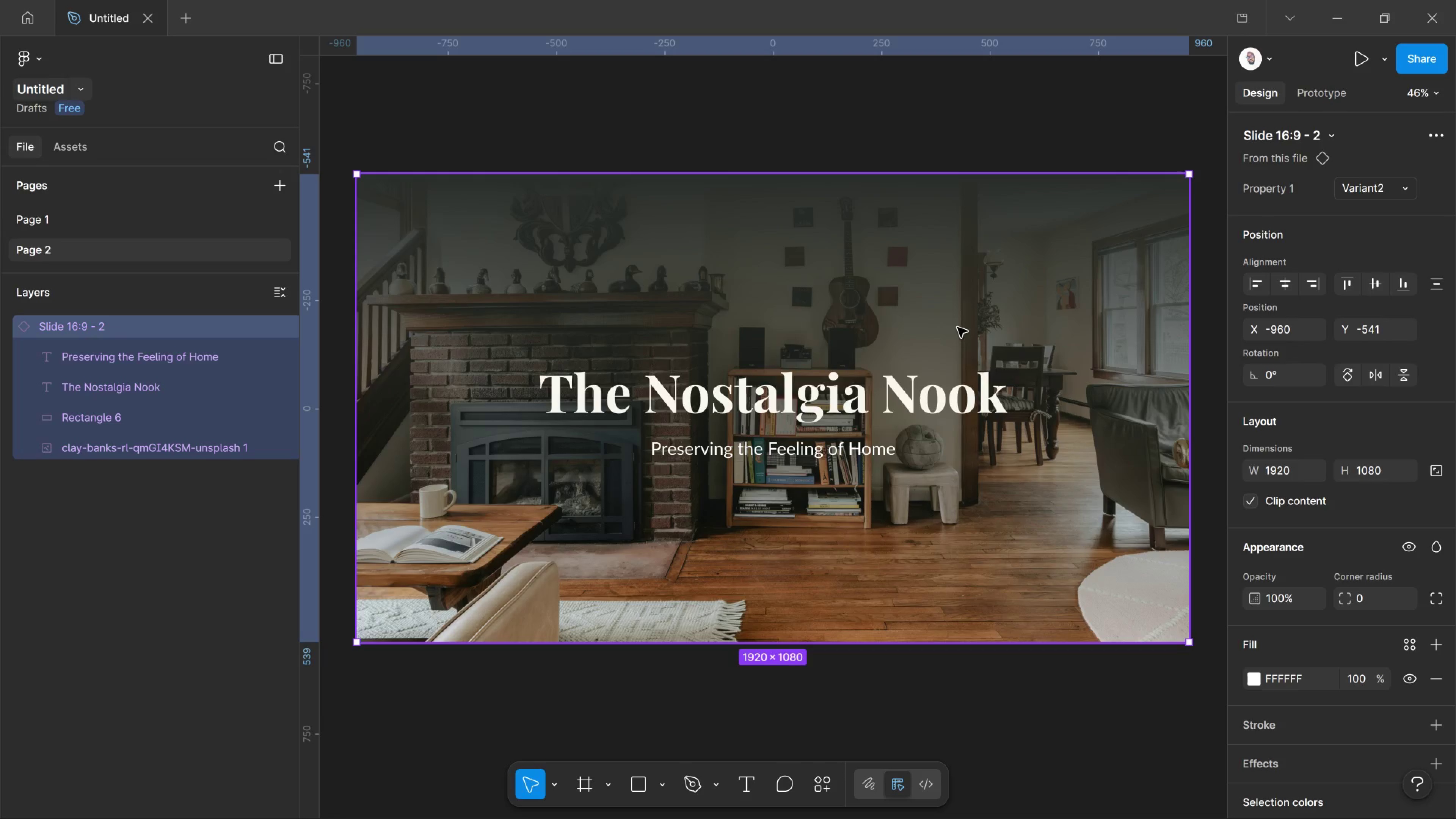 
scroll: coordinate [813, 461], scroll_direction: down, amount: 5.0
 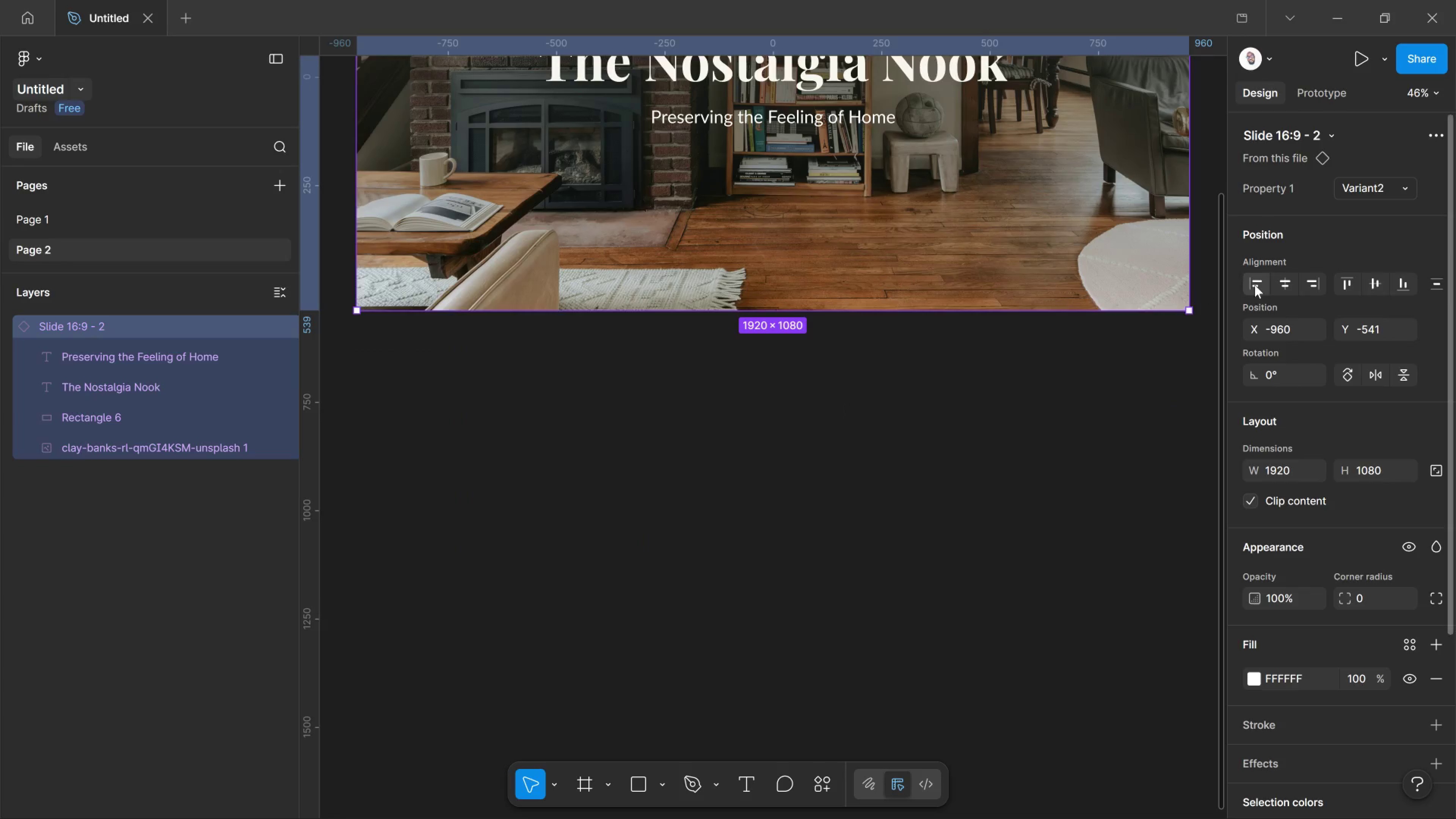 
scroll: coordinate [1255, 285], scroll_direction: up, amount: 2.0
 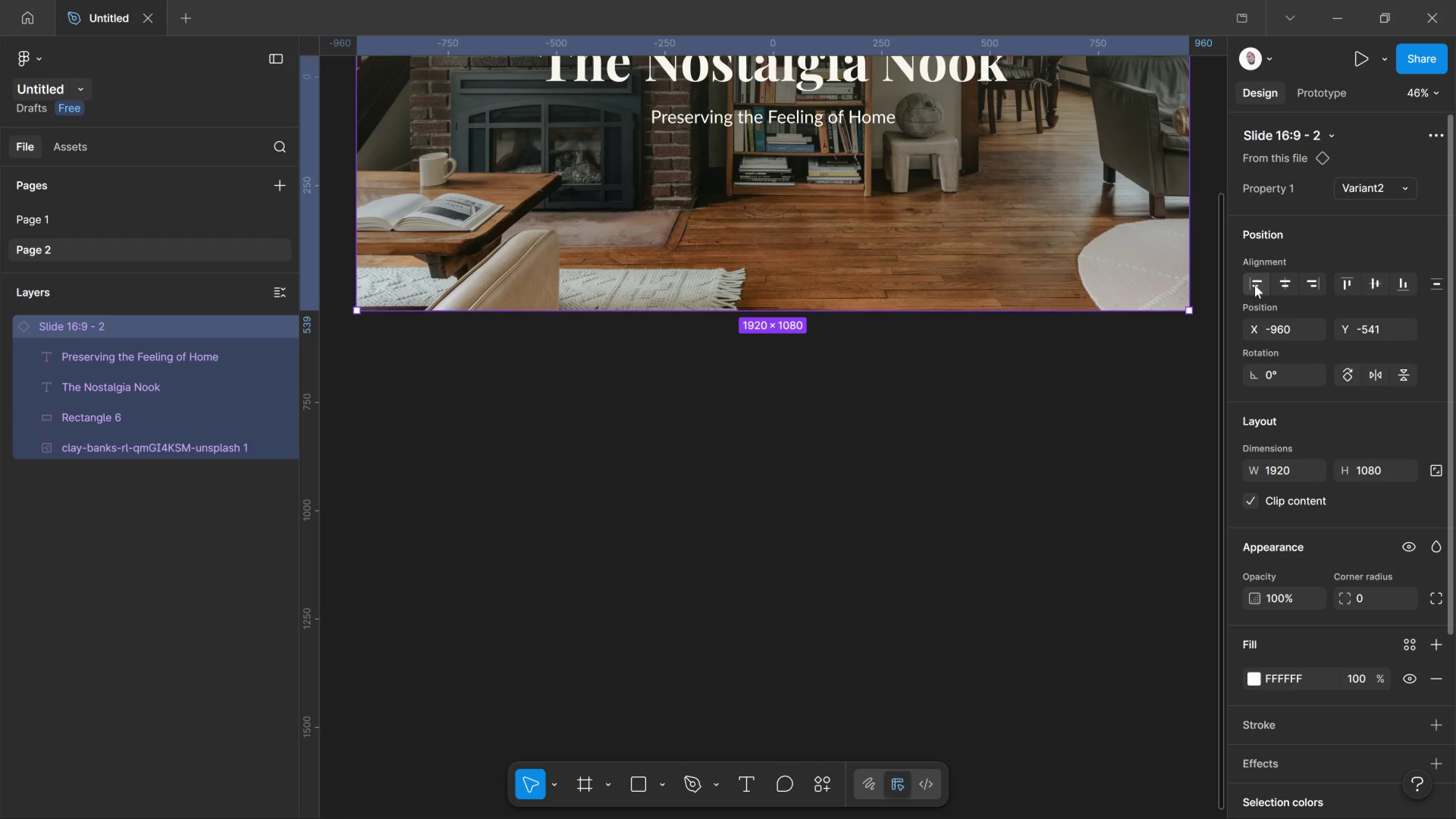 
wait(85.77)
 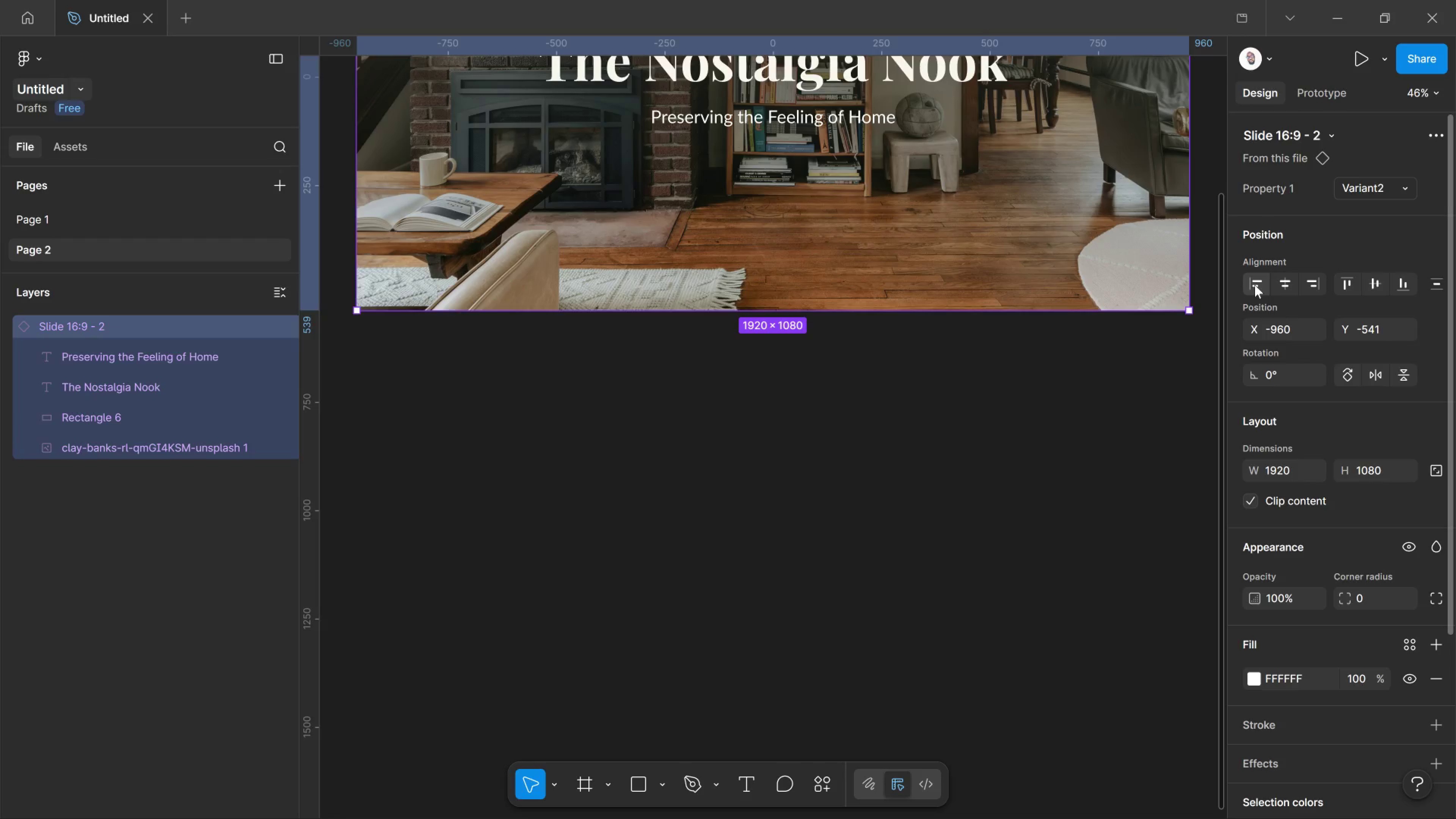 
scroll: coordinate [840, 684], scroll_direction: up, amount: 14.0
 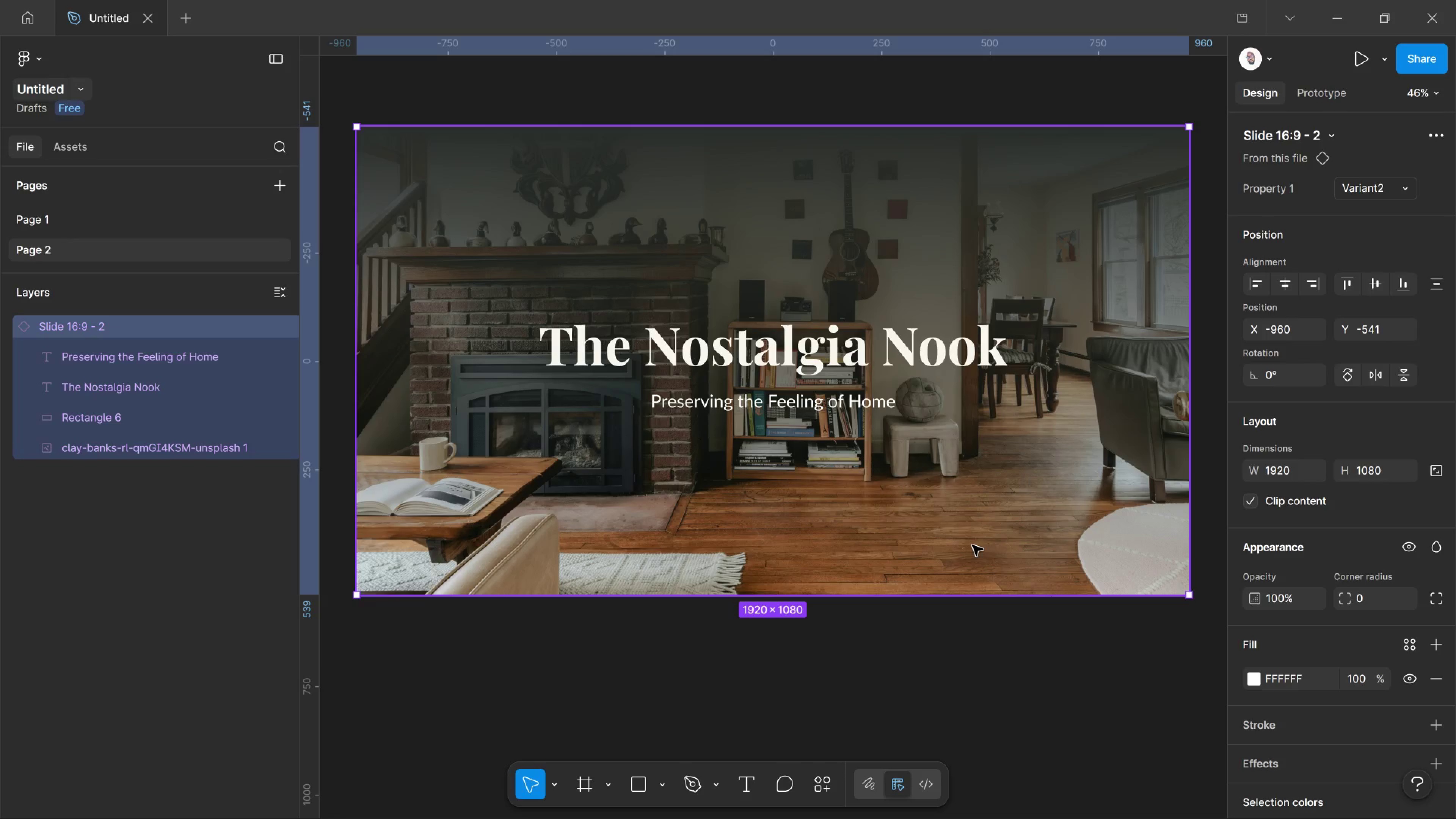 
wait(45.71)
 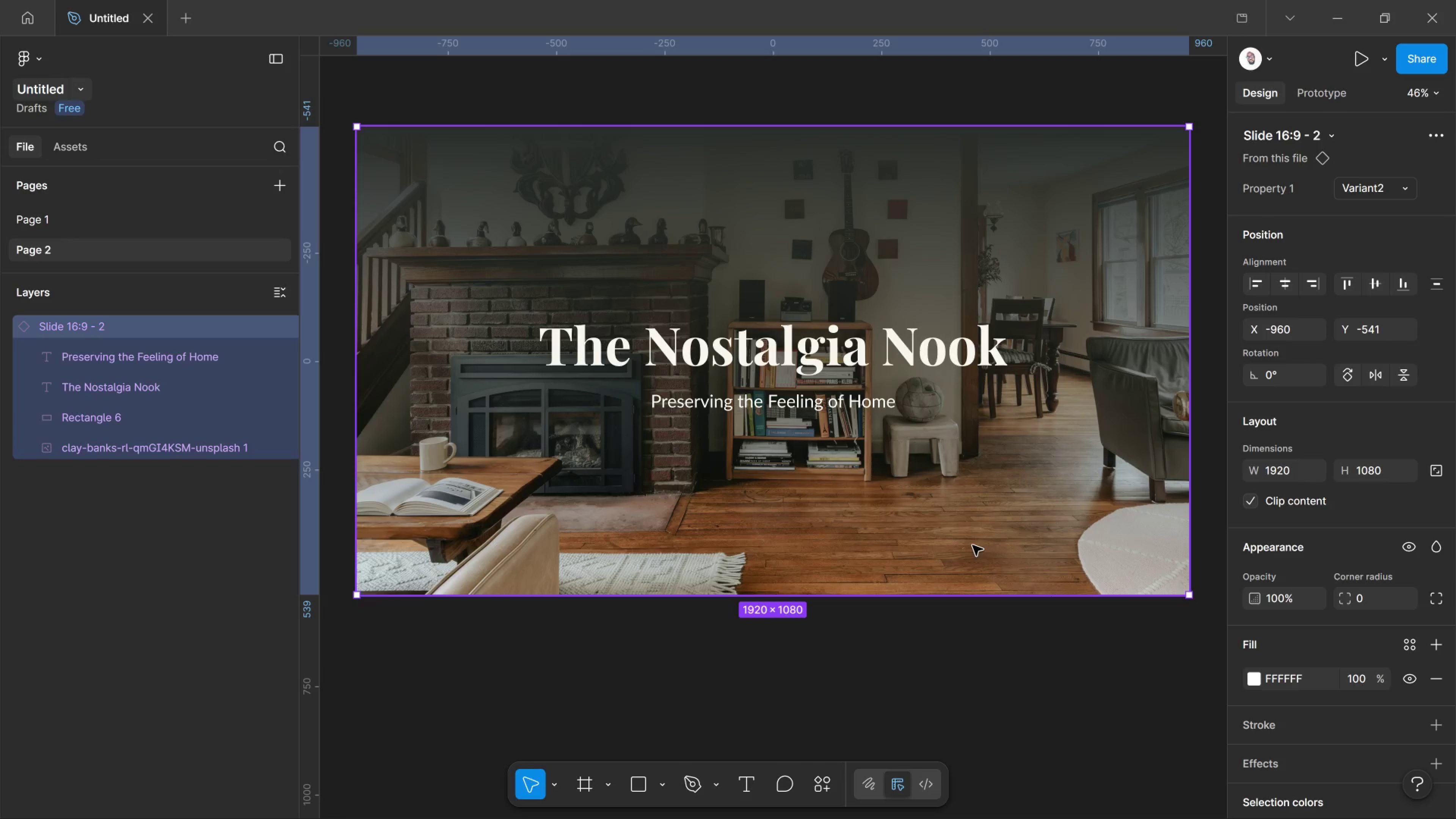 
key(Alt+Tab)
 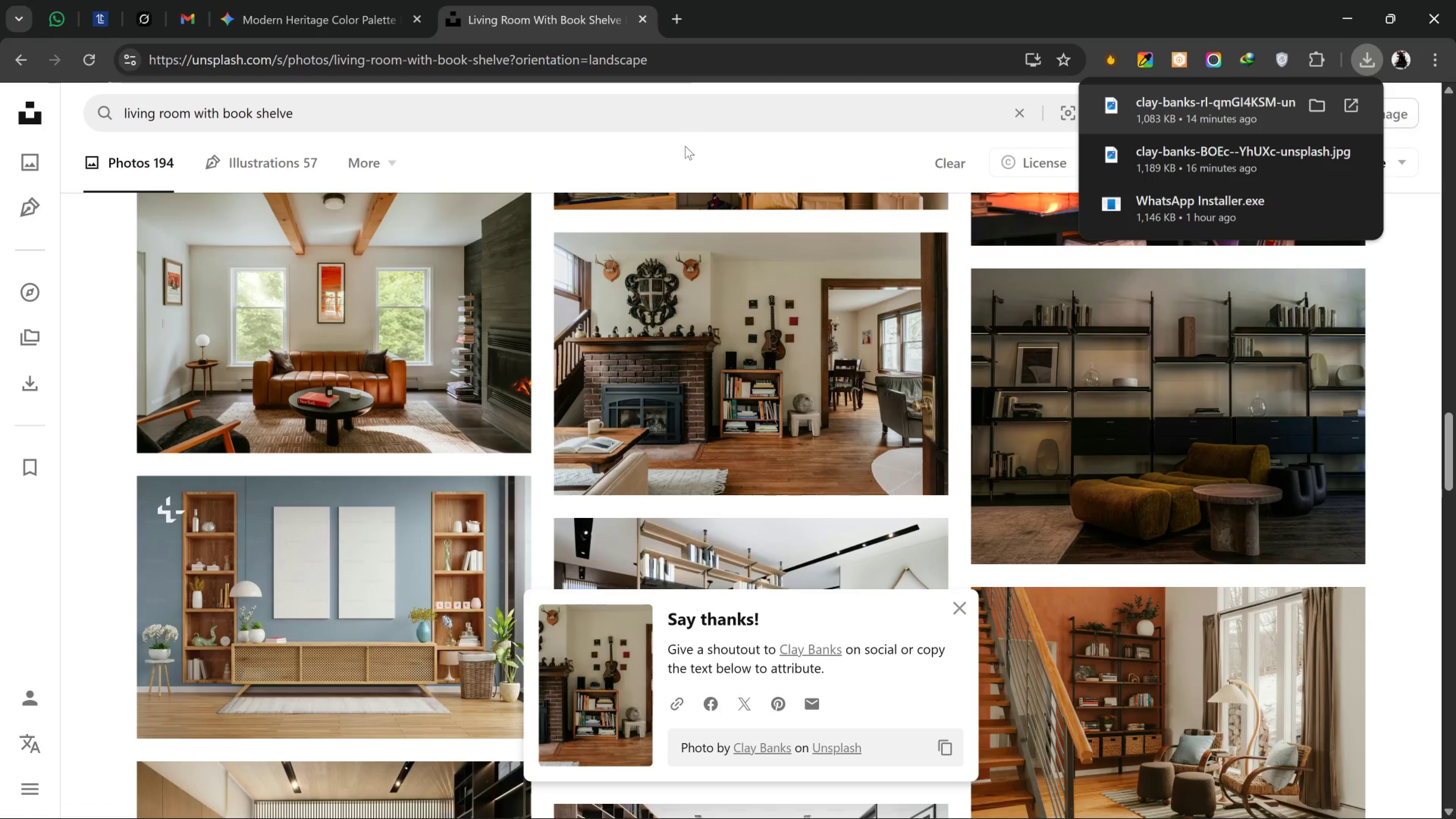 
left_click_drag(start_coordinate=[687, 122], to_coordinate=[0, 258])
 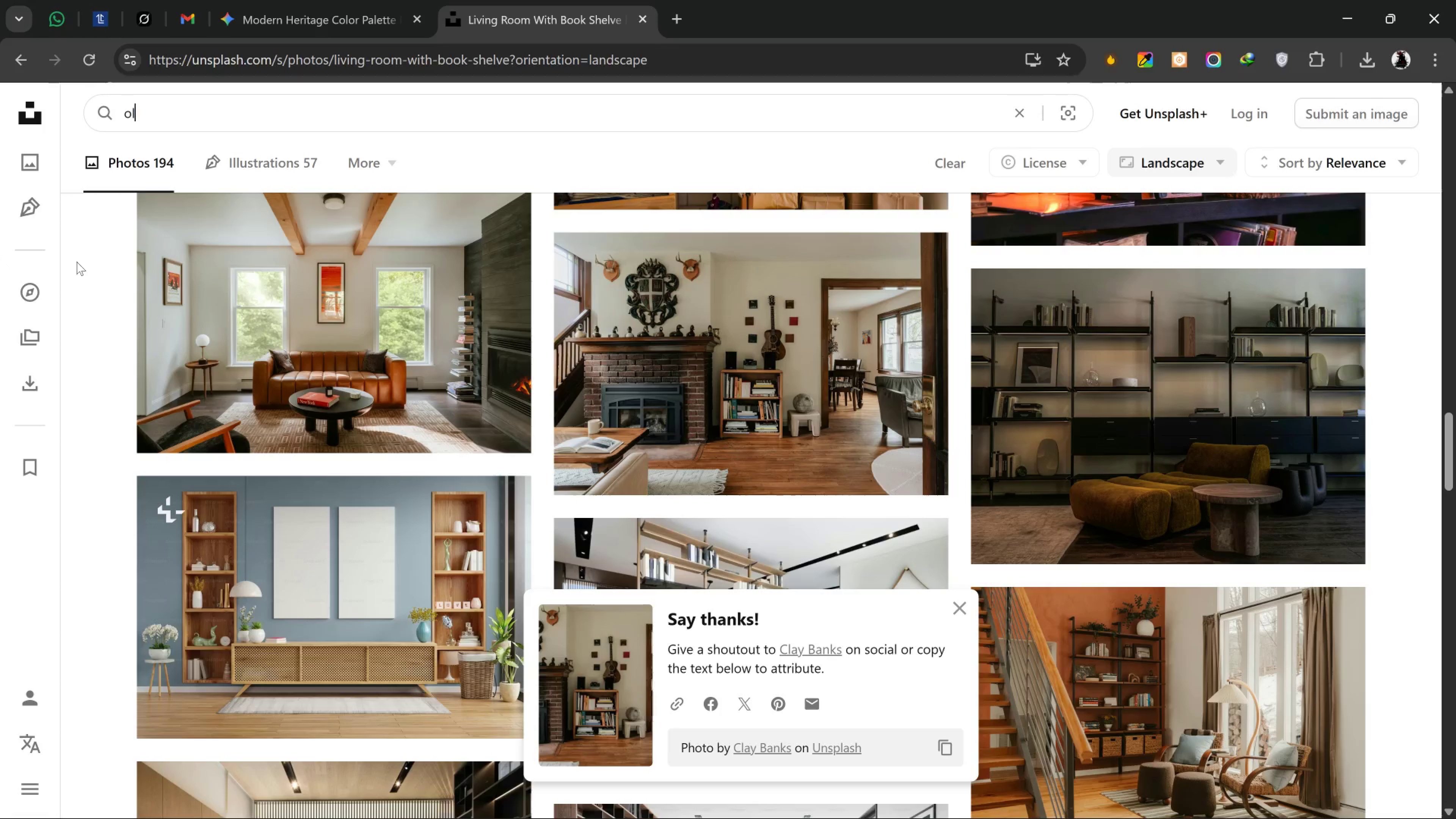 
type(old couple happy in home)
 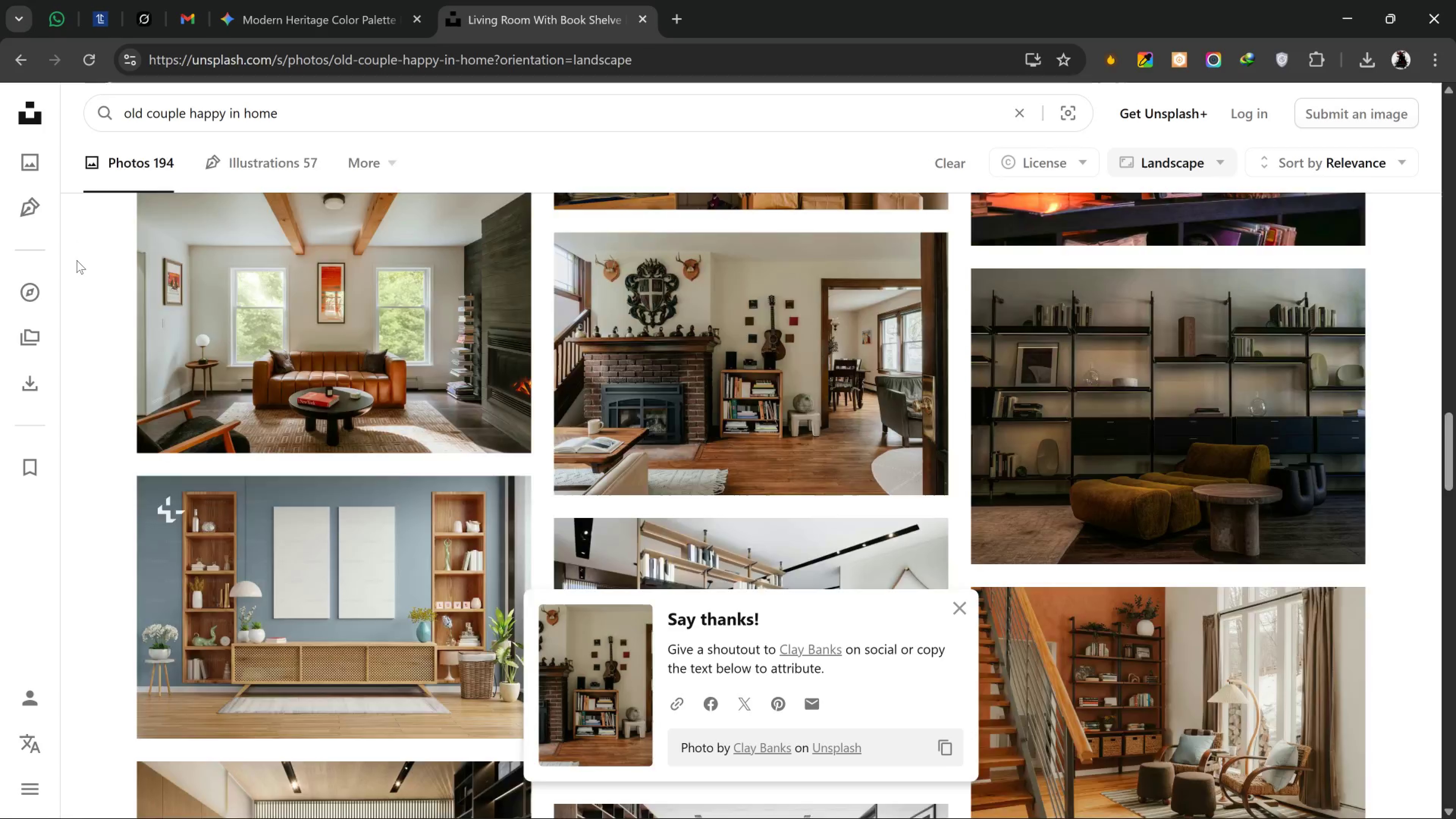 
key(Enter)
 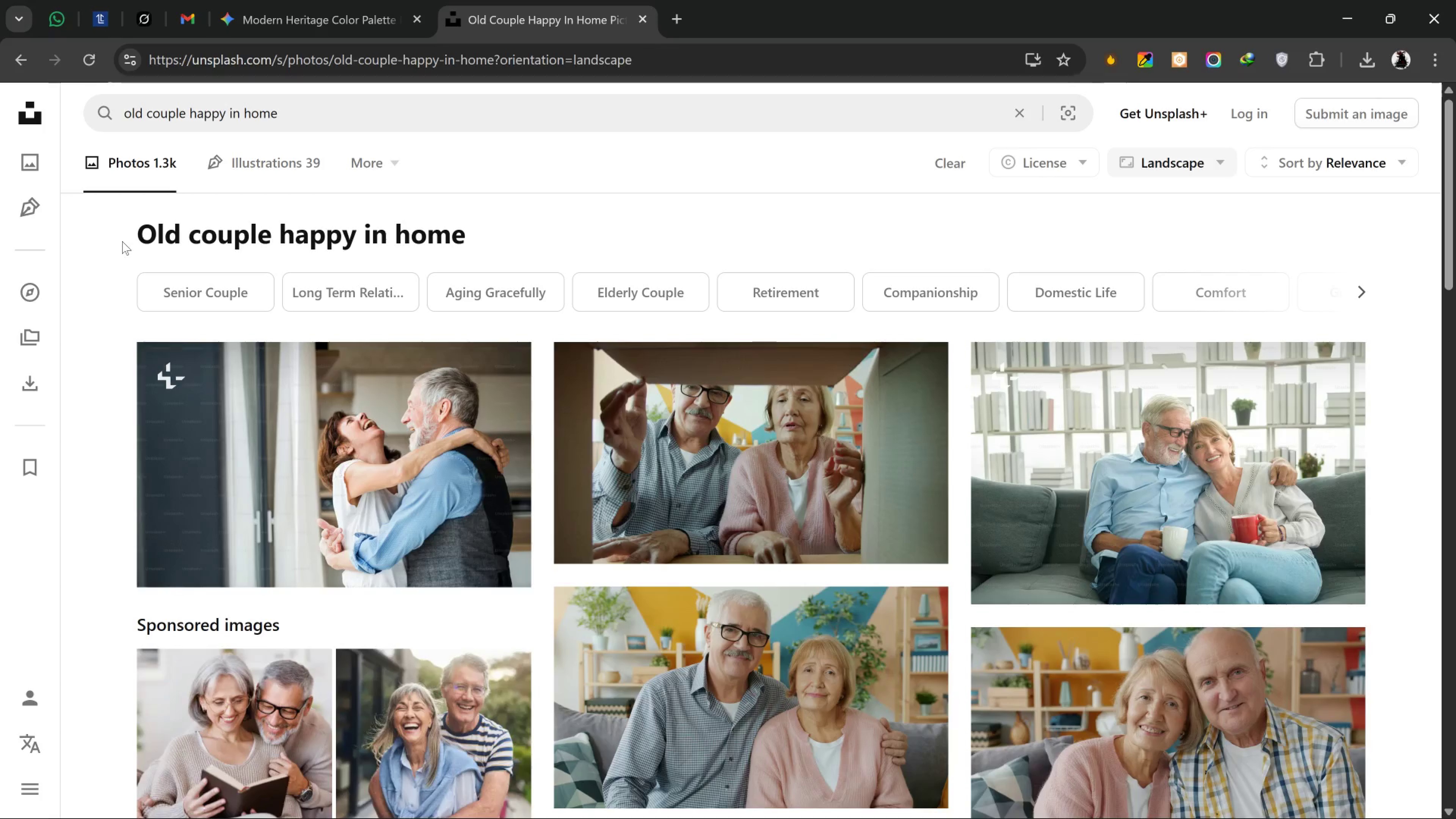 
scroll: coordinate [77, 229], scroll_direction: down, amount: 9.0
 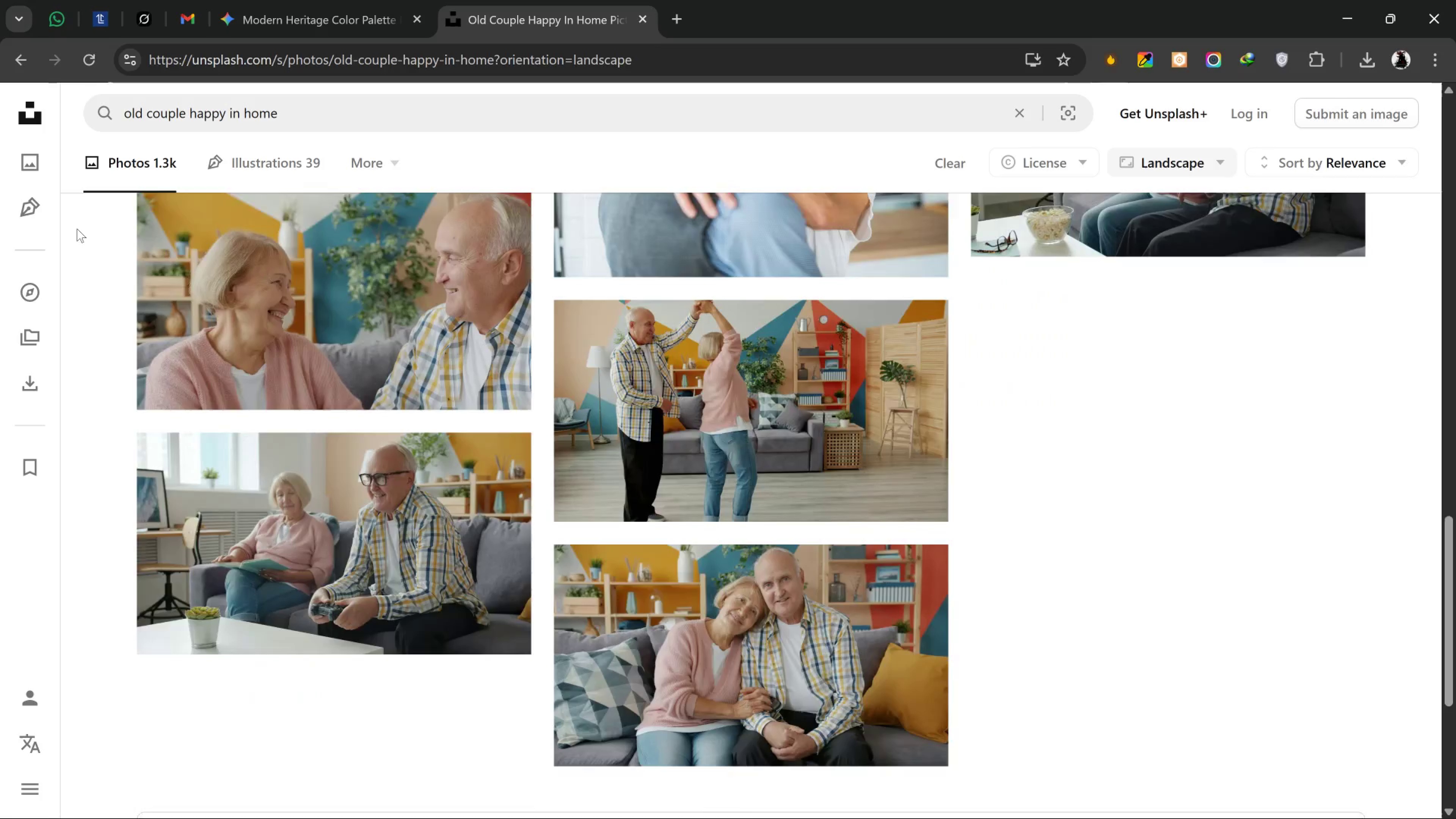 
scroll: coordinate [77, 229], scroll_direction: down, amount: 3.0
 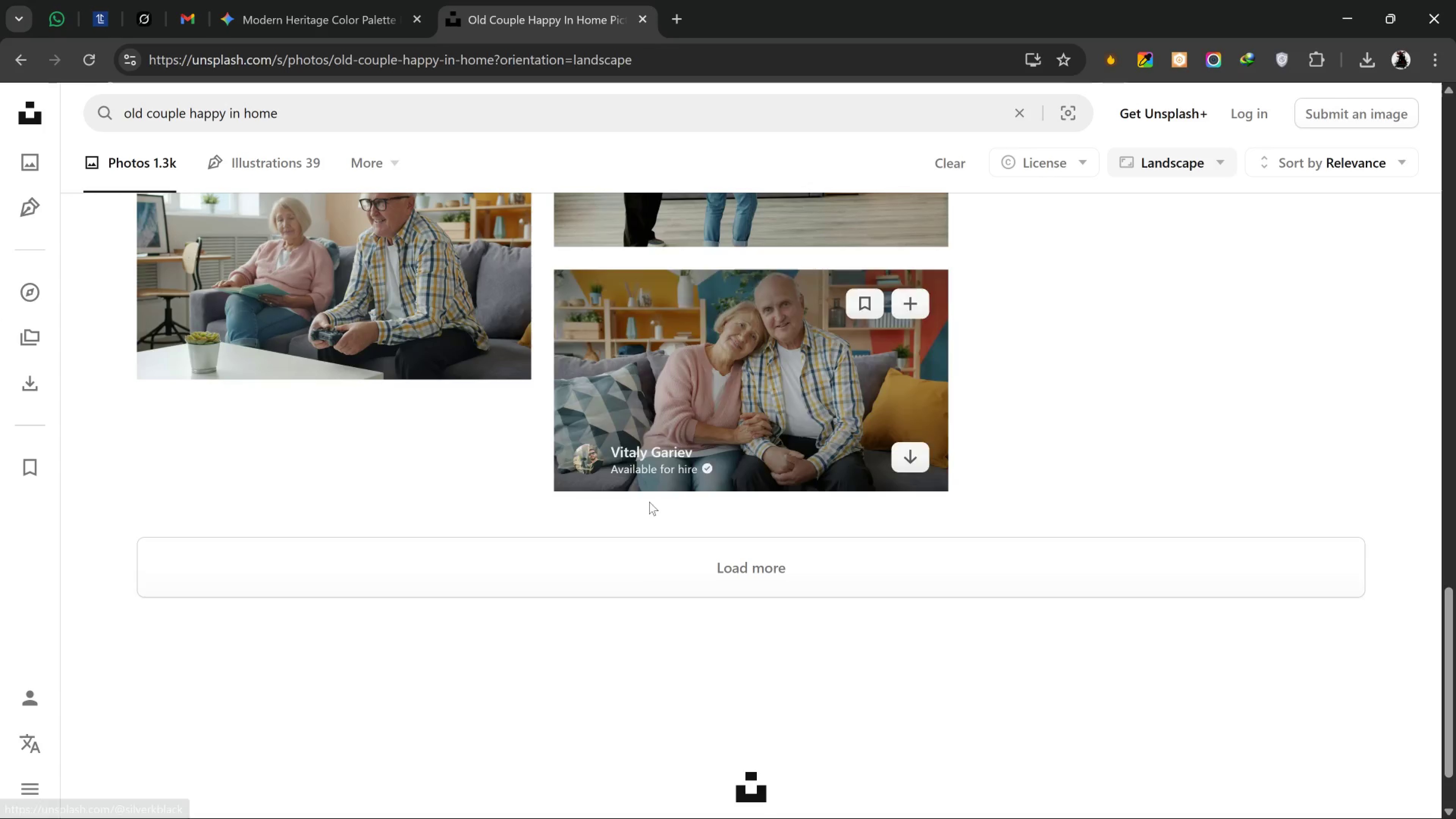 
left_click([632, 572])
 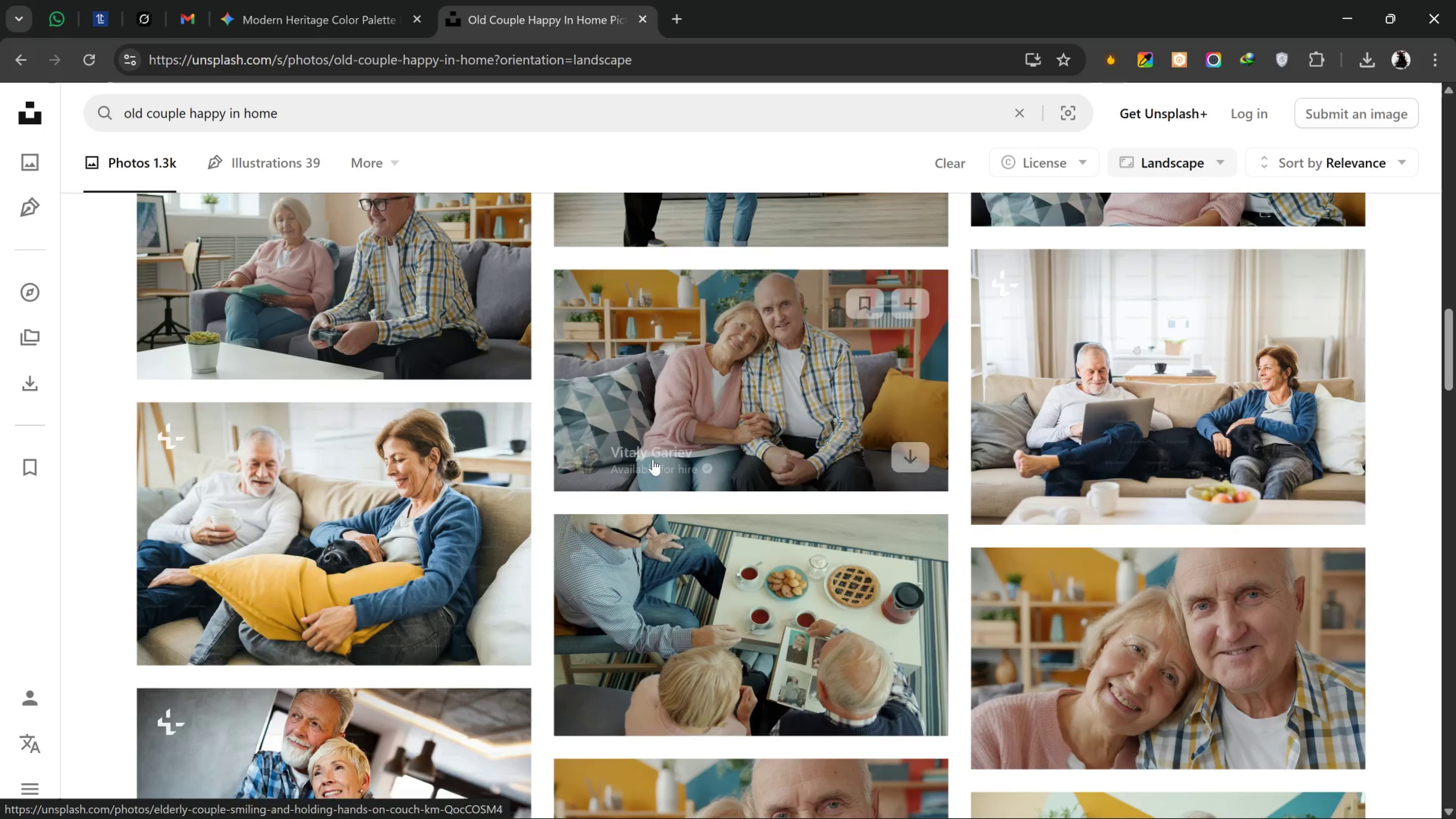 
wait(8.1)
 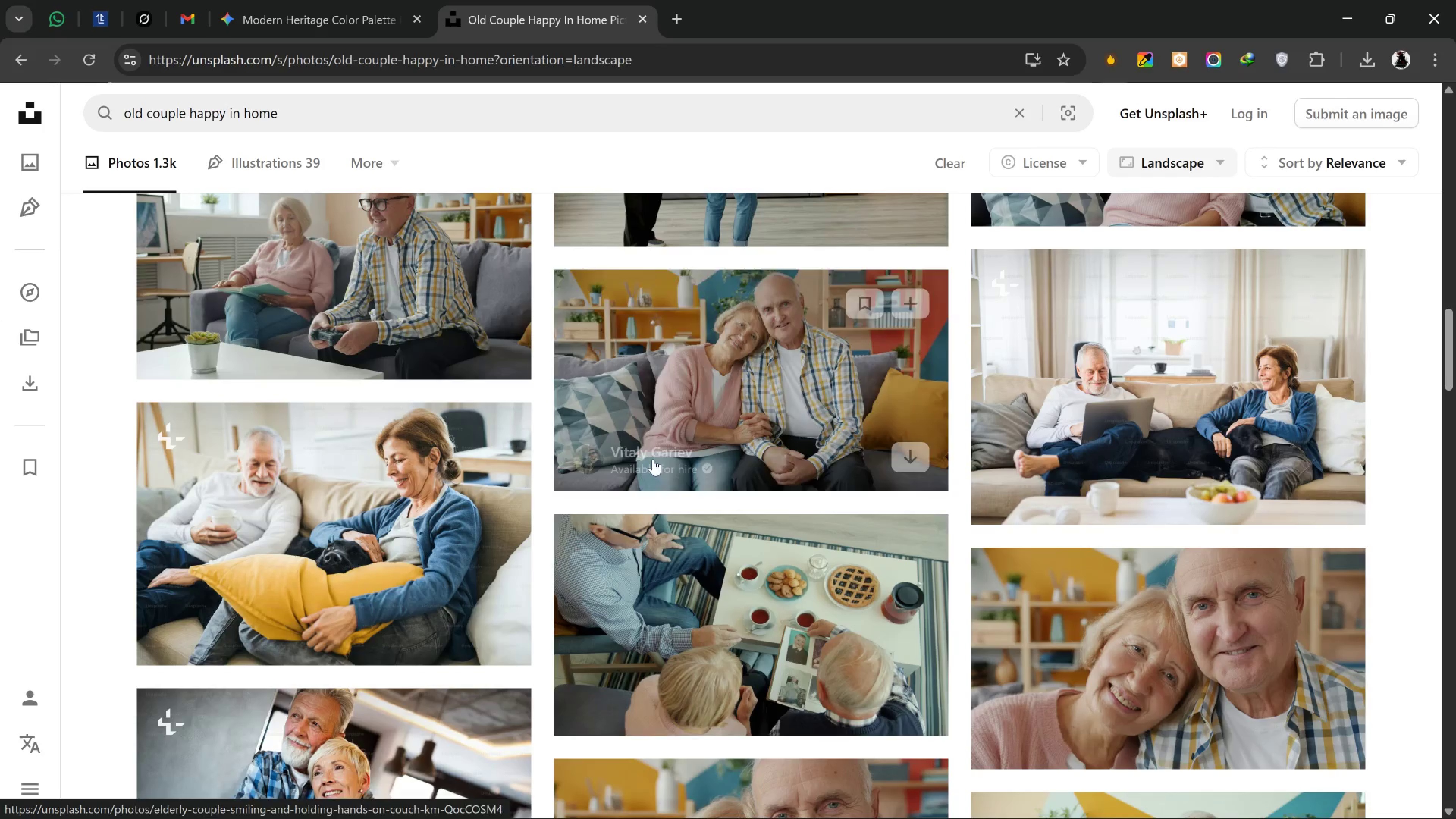 
scroll: coordinate [813, 622], scroll_direction: down, amount: 13.0
 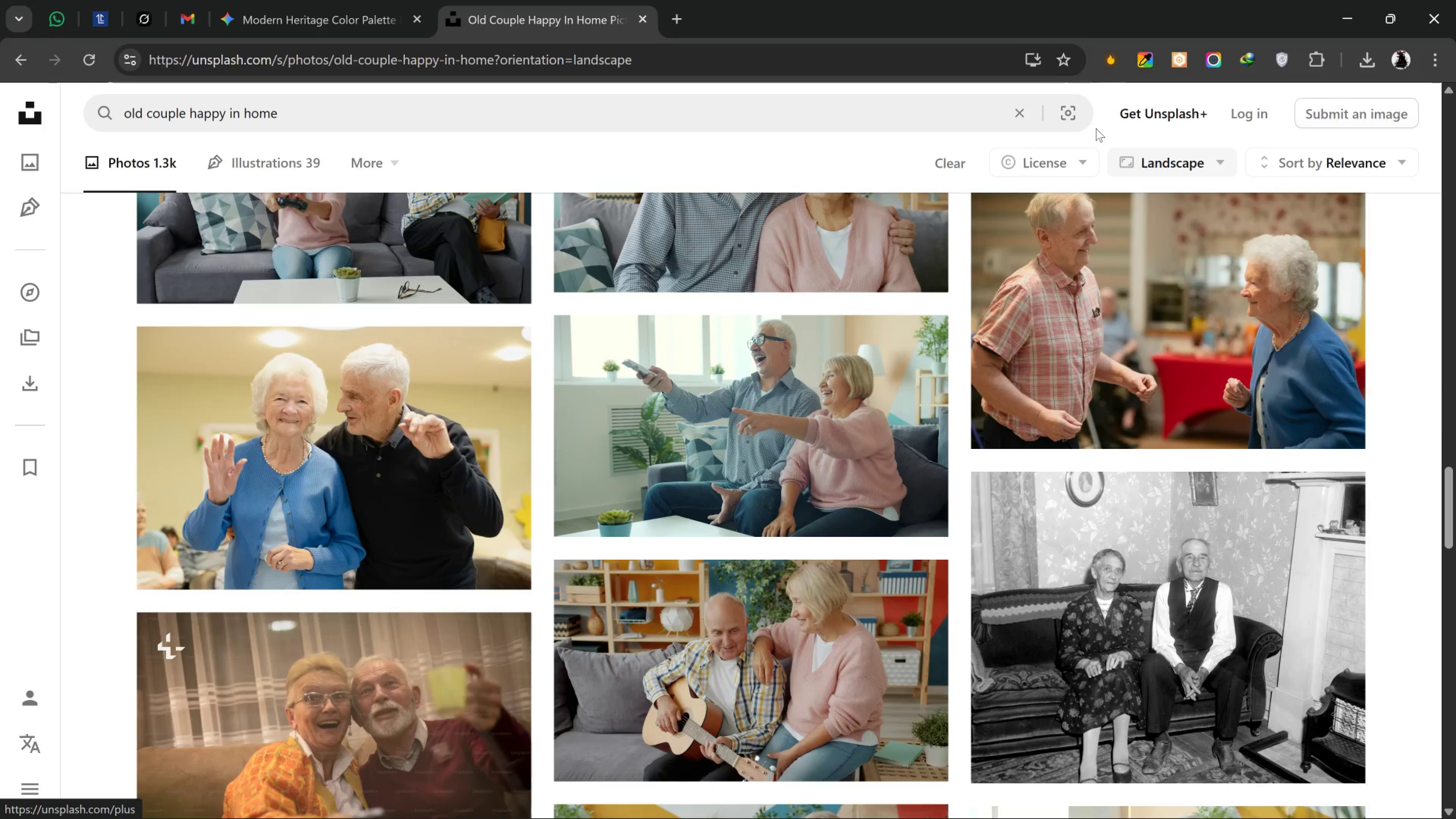 
left_click([1079, 166])
 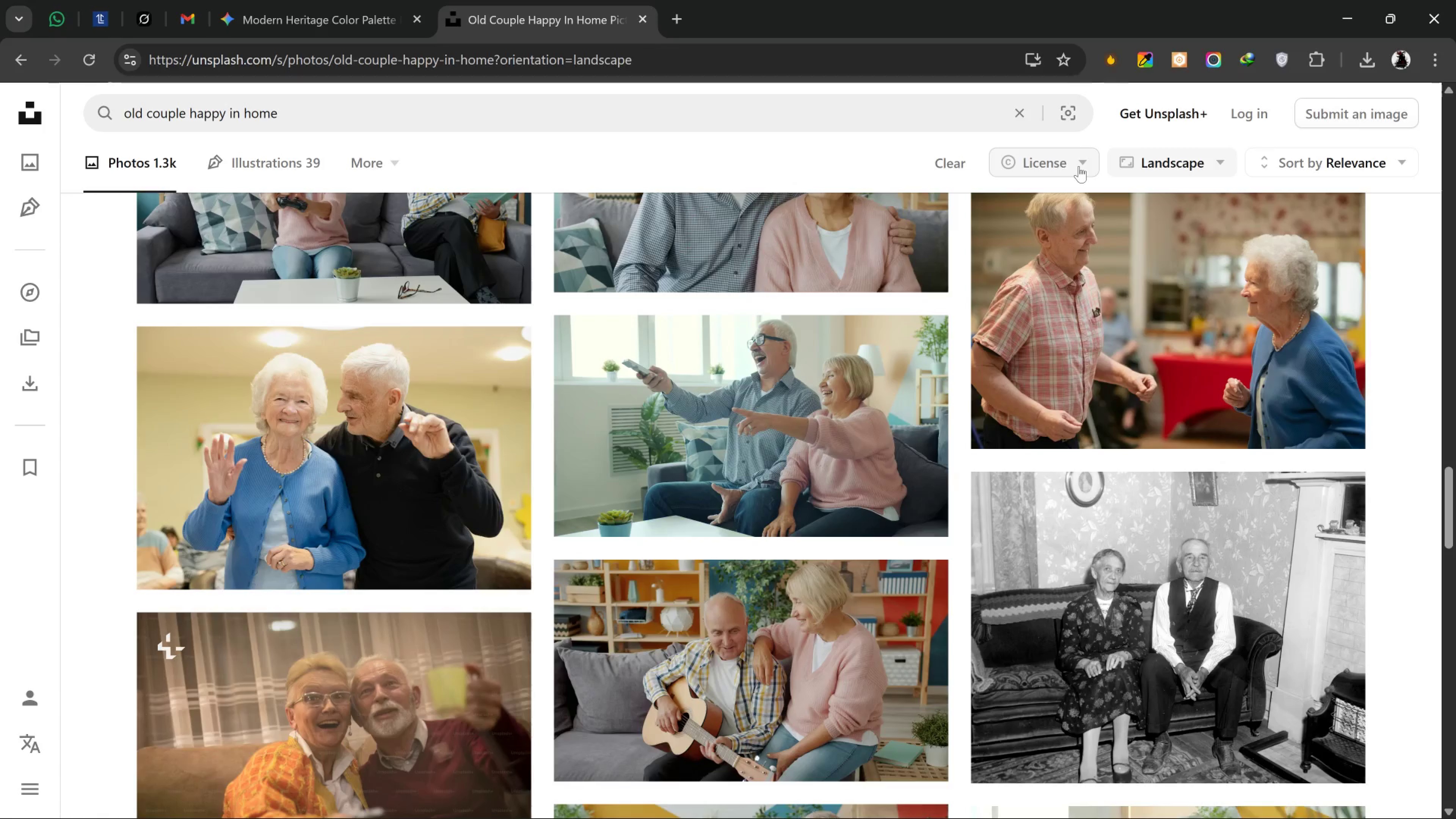 
left_click([1079, 166])
 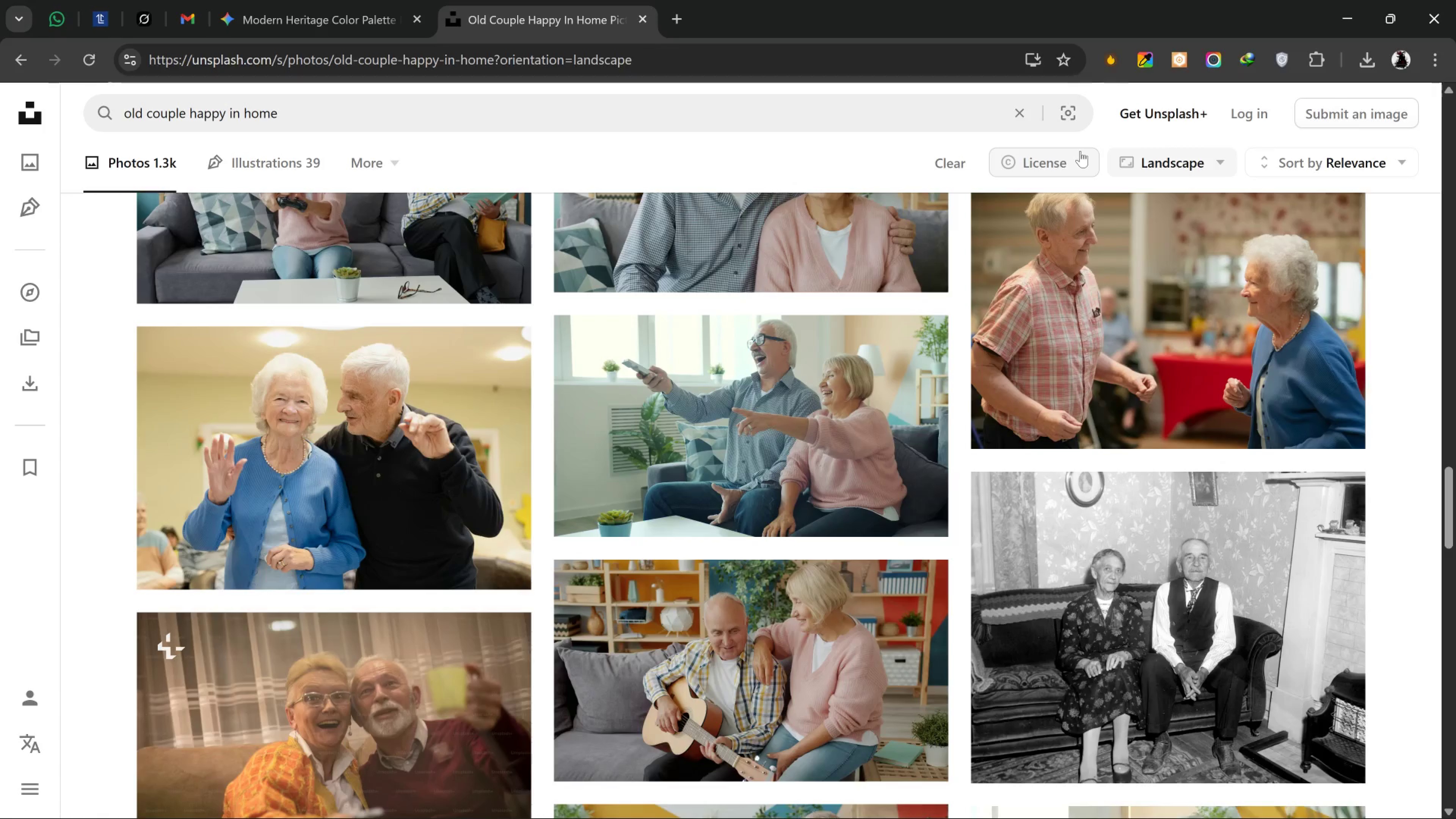 
left_click([1080, 151])
 